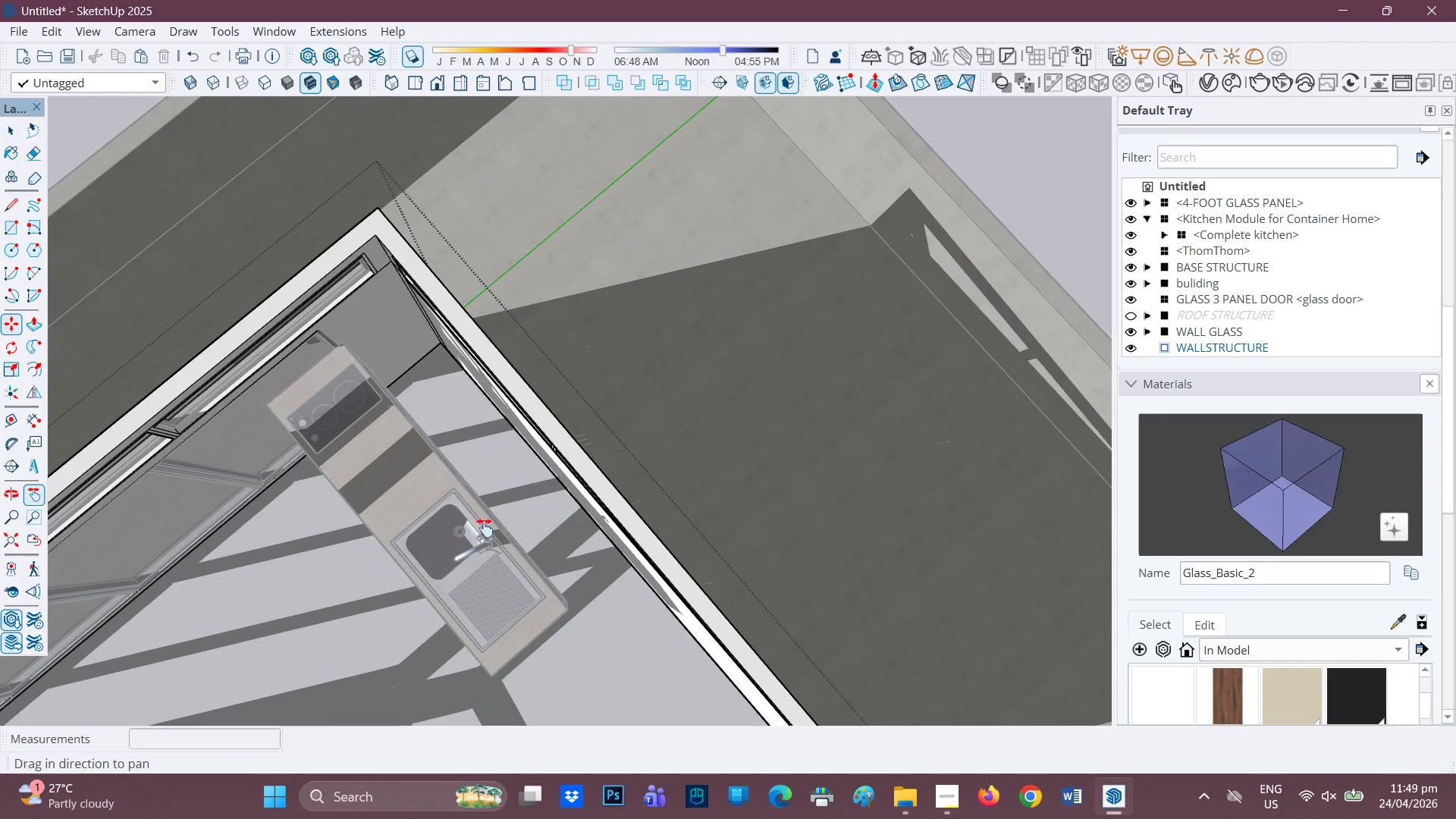 
scroll: coordinate [448, 512], scroll_direction: down, amount: 4.0
 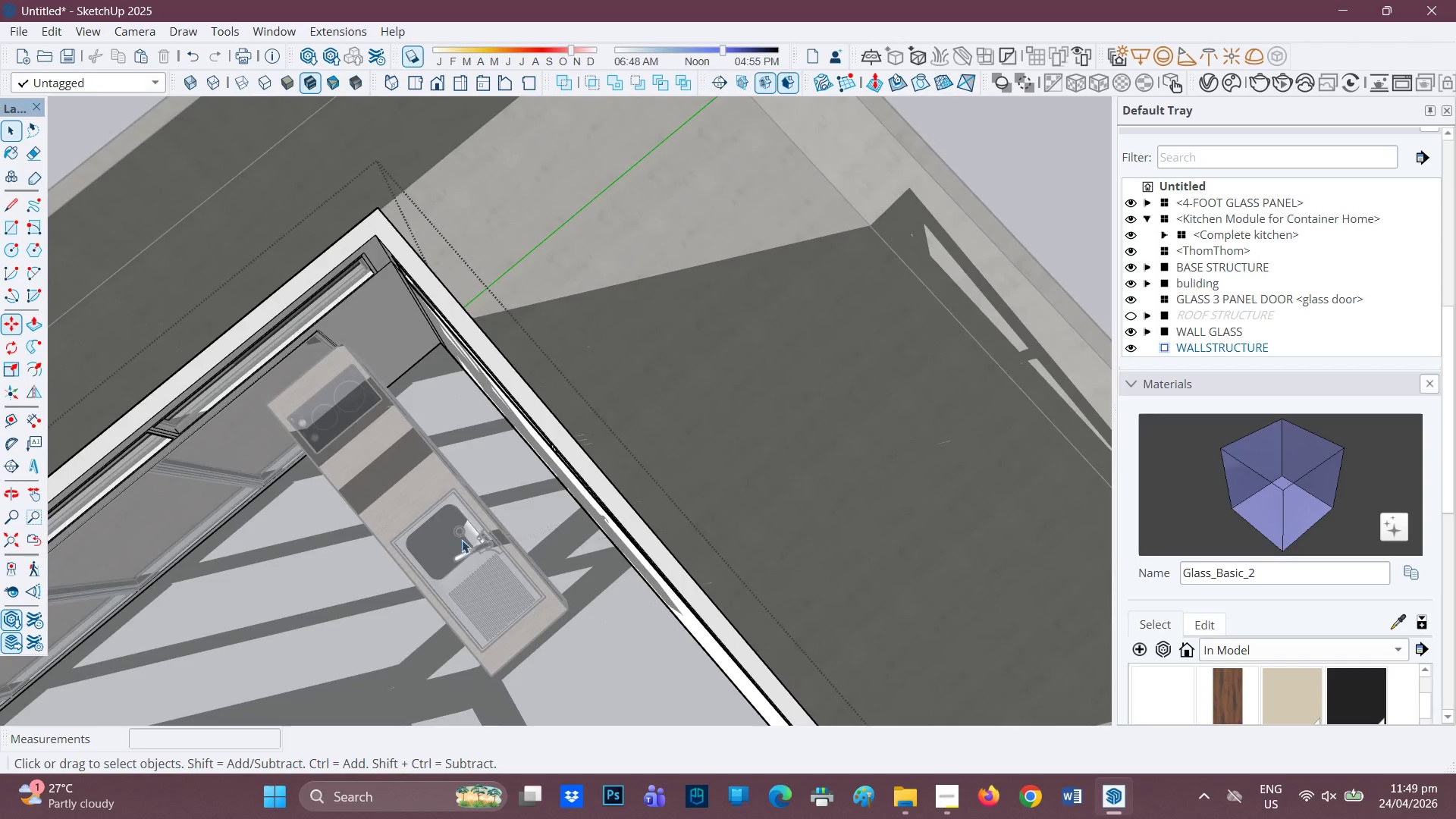 
left_click_drag(start_coordinate=[478, 534], to_coordinate=[545, 289])
 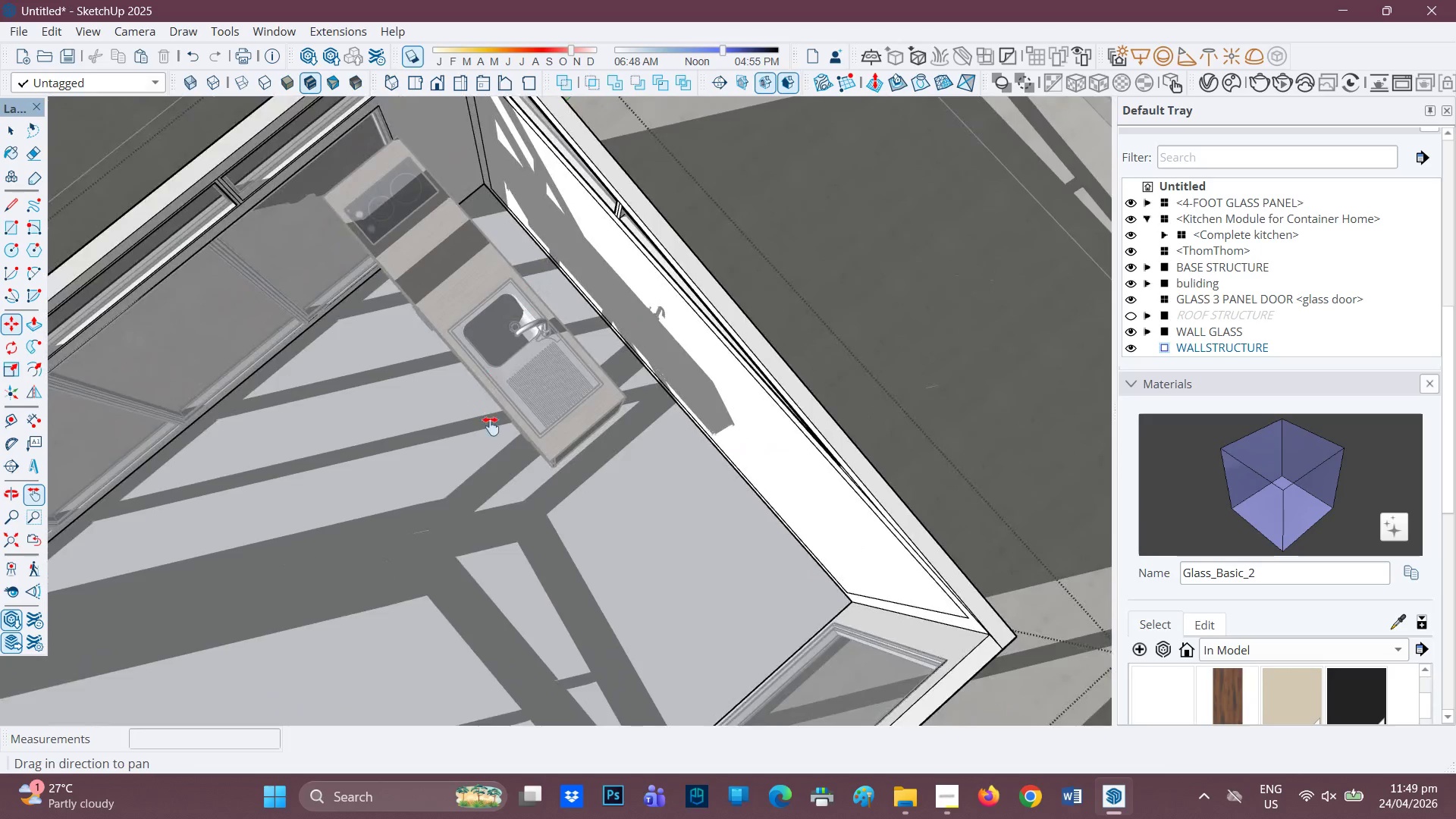 
key(Space)
 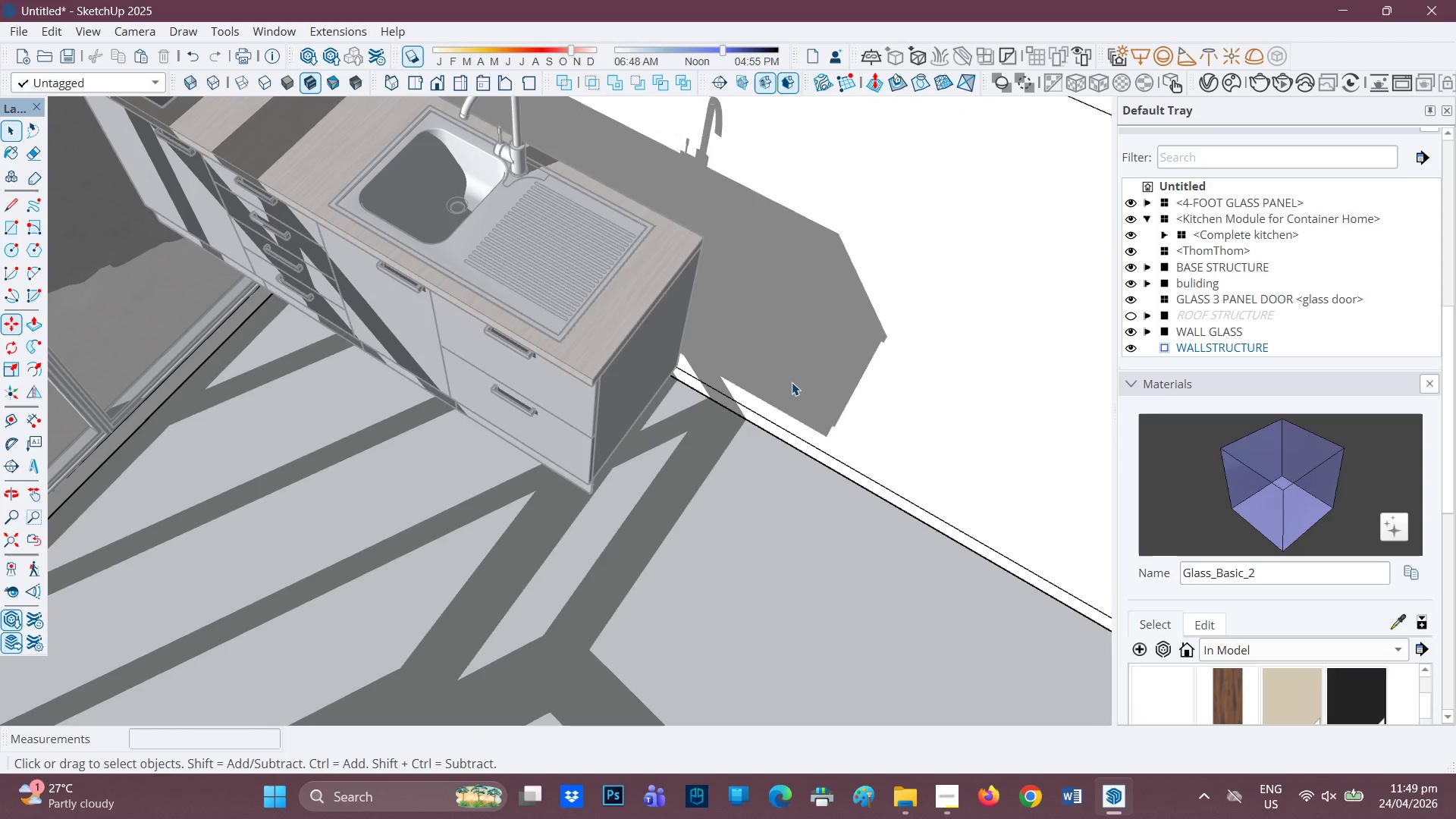 
scroll: coordinate [701, 359], scroll_direction: up, amount: 5.0
 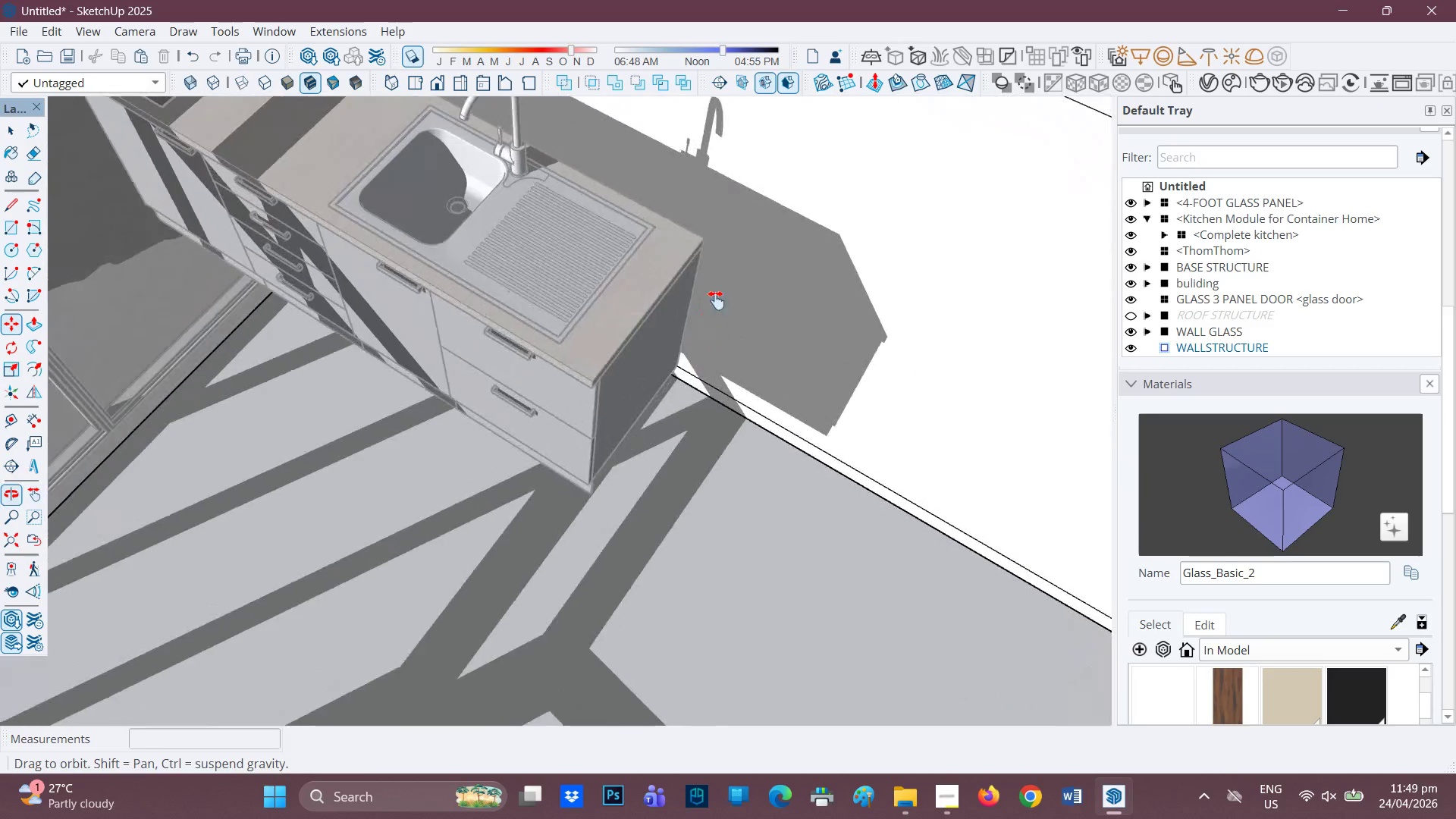 
double_click([792, 382])
 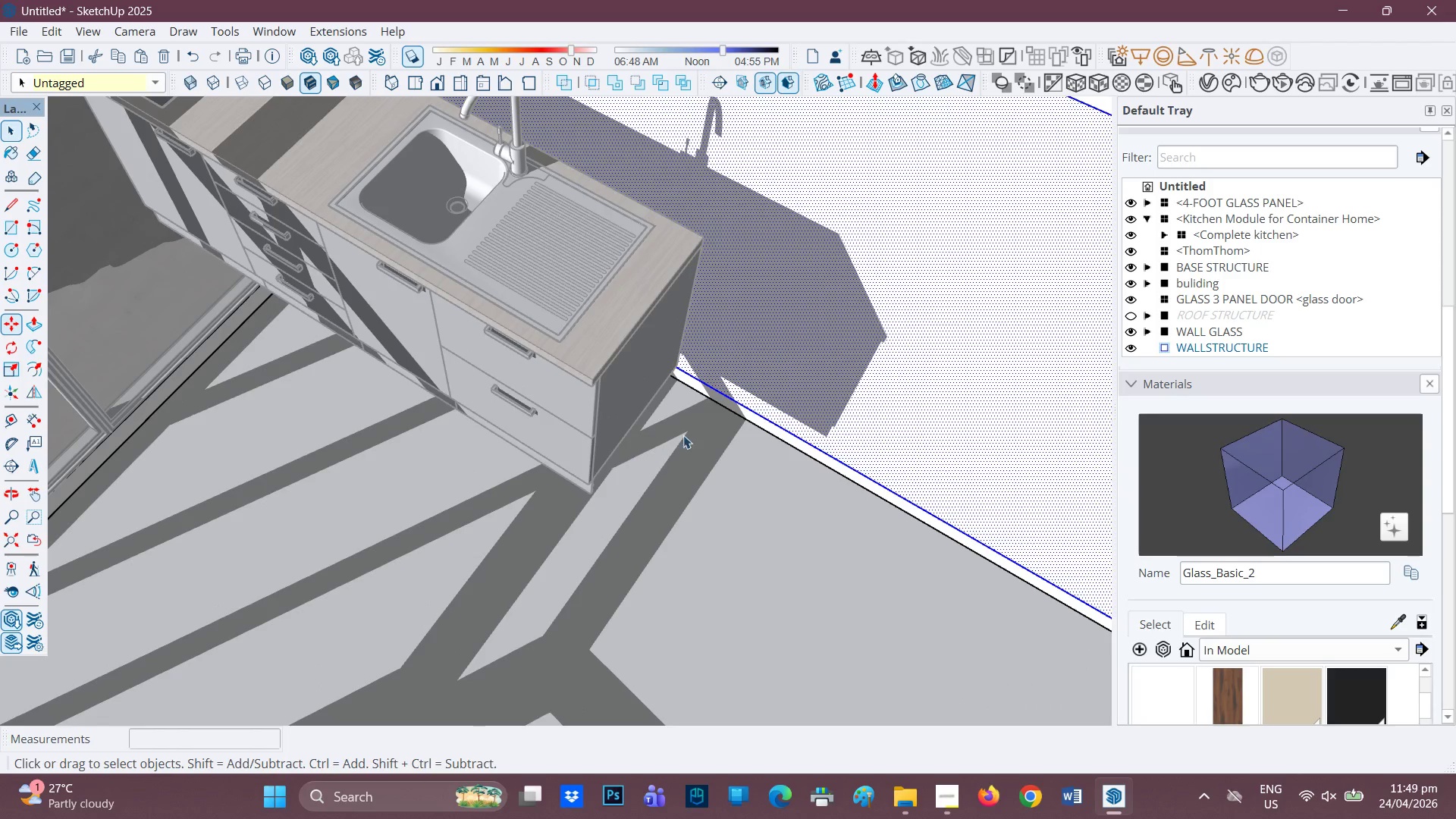 
left_click([687, 430])
 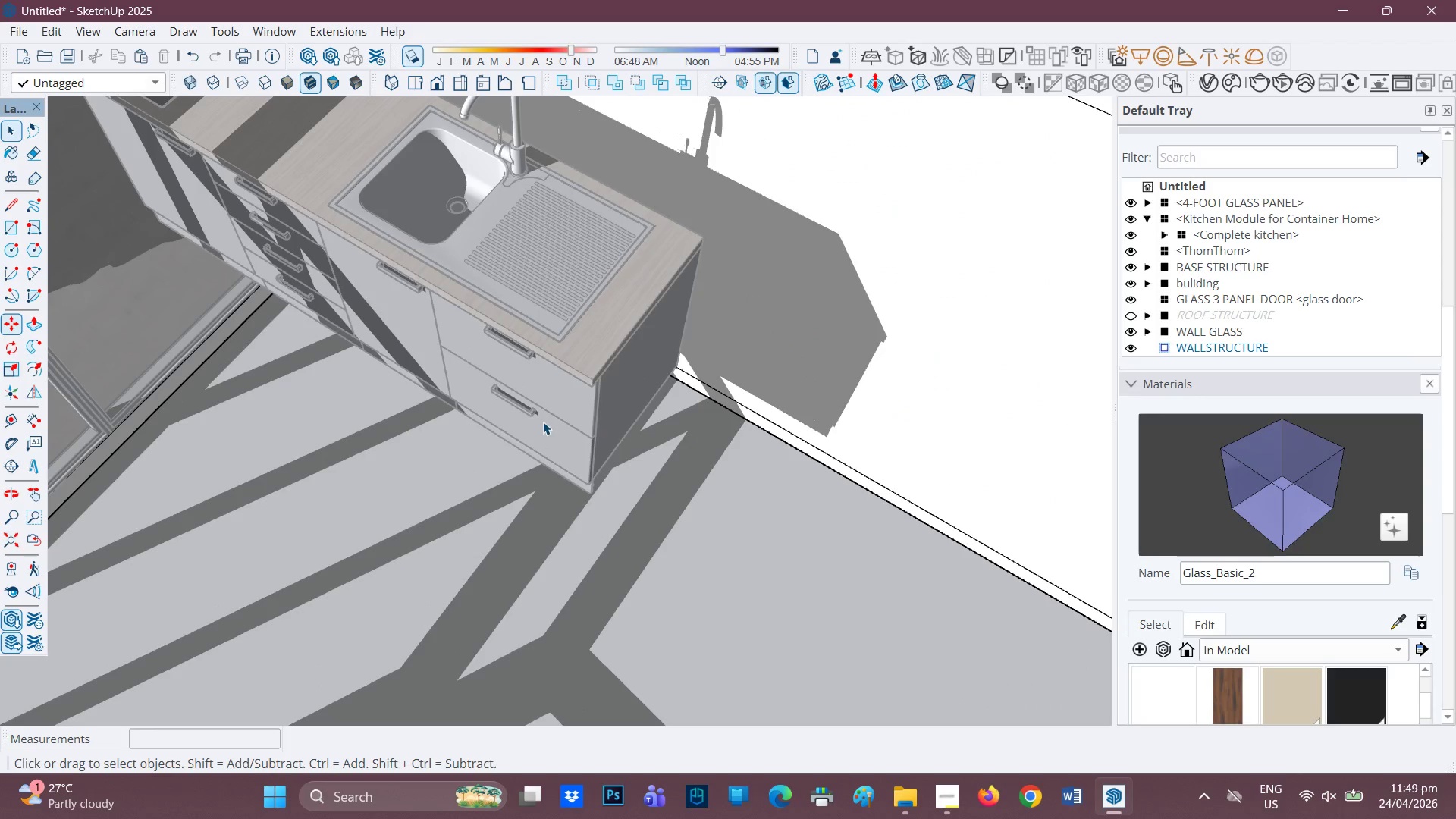 
scroll: coordinate [604, 216], scroll_direction: down, amount: 9.0
 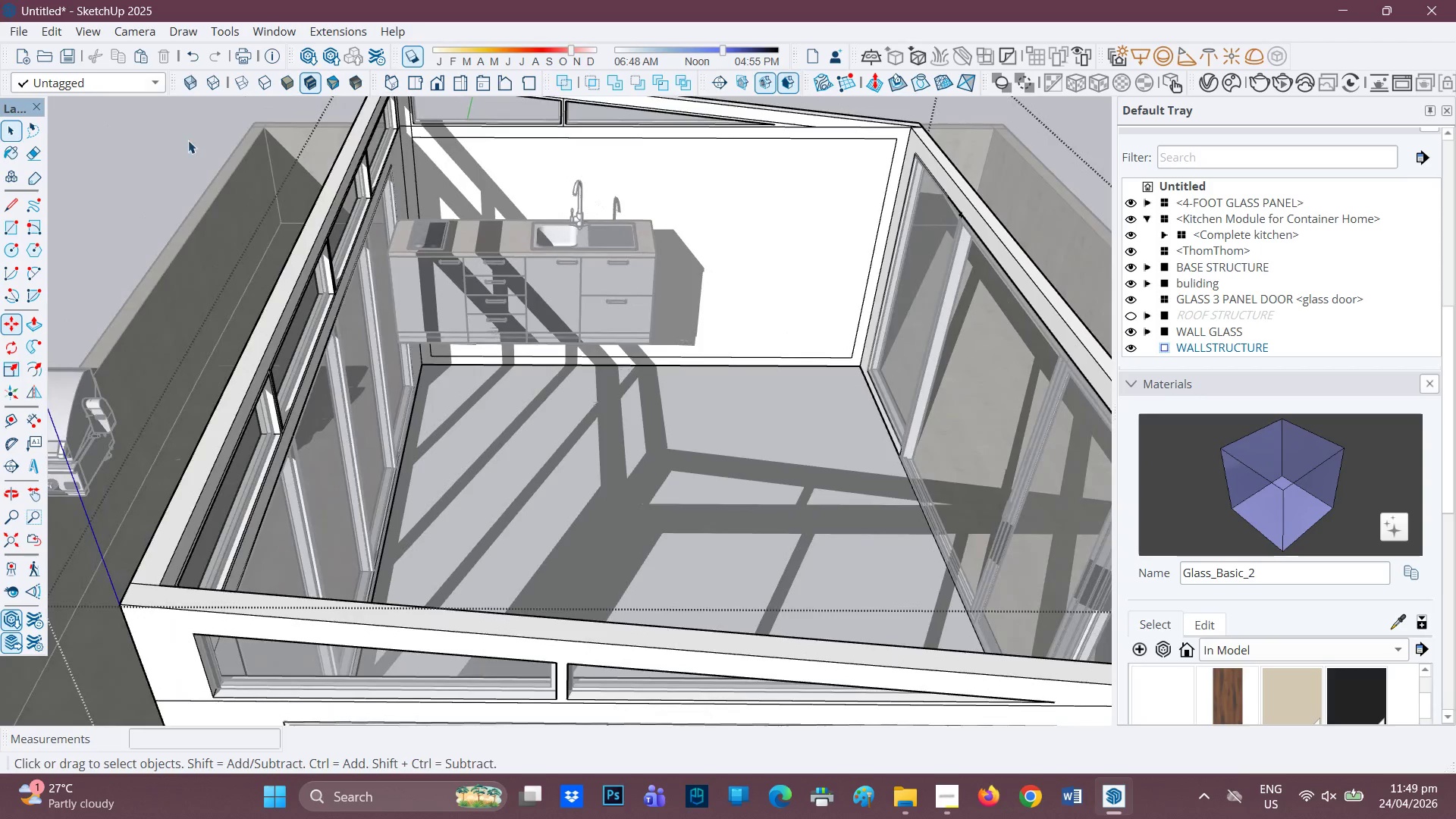 
left_click([184, 152])
 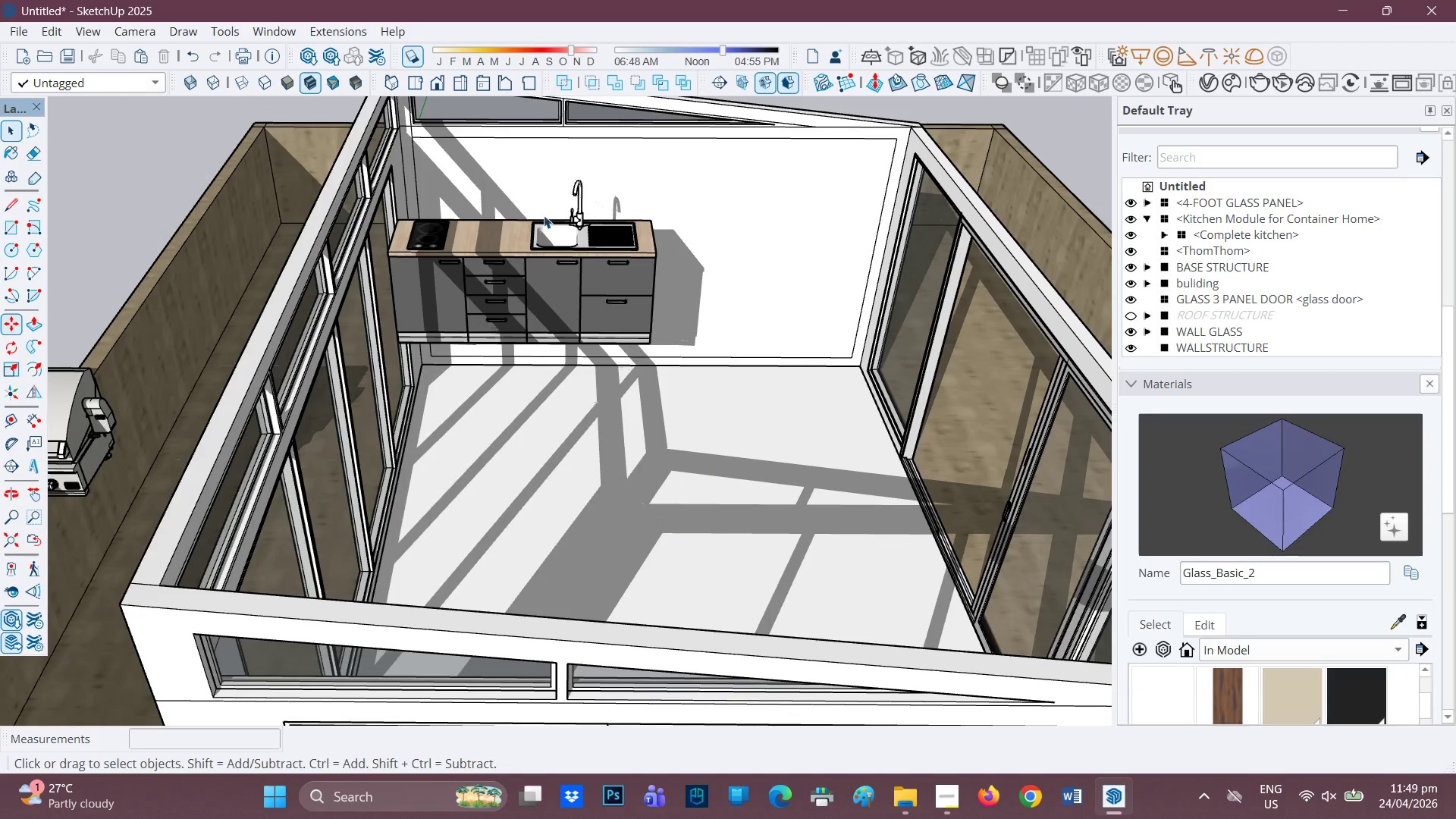 
scroll: coordinate [485, 391], scroll_direction: up, amount: 16.0
 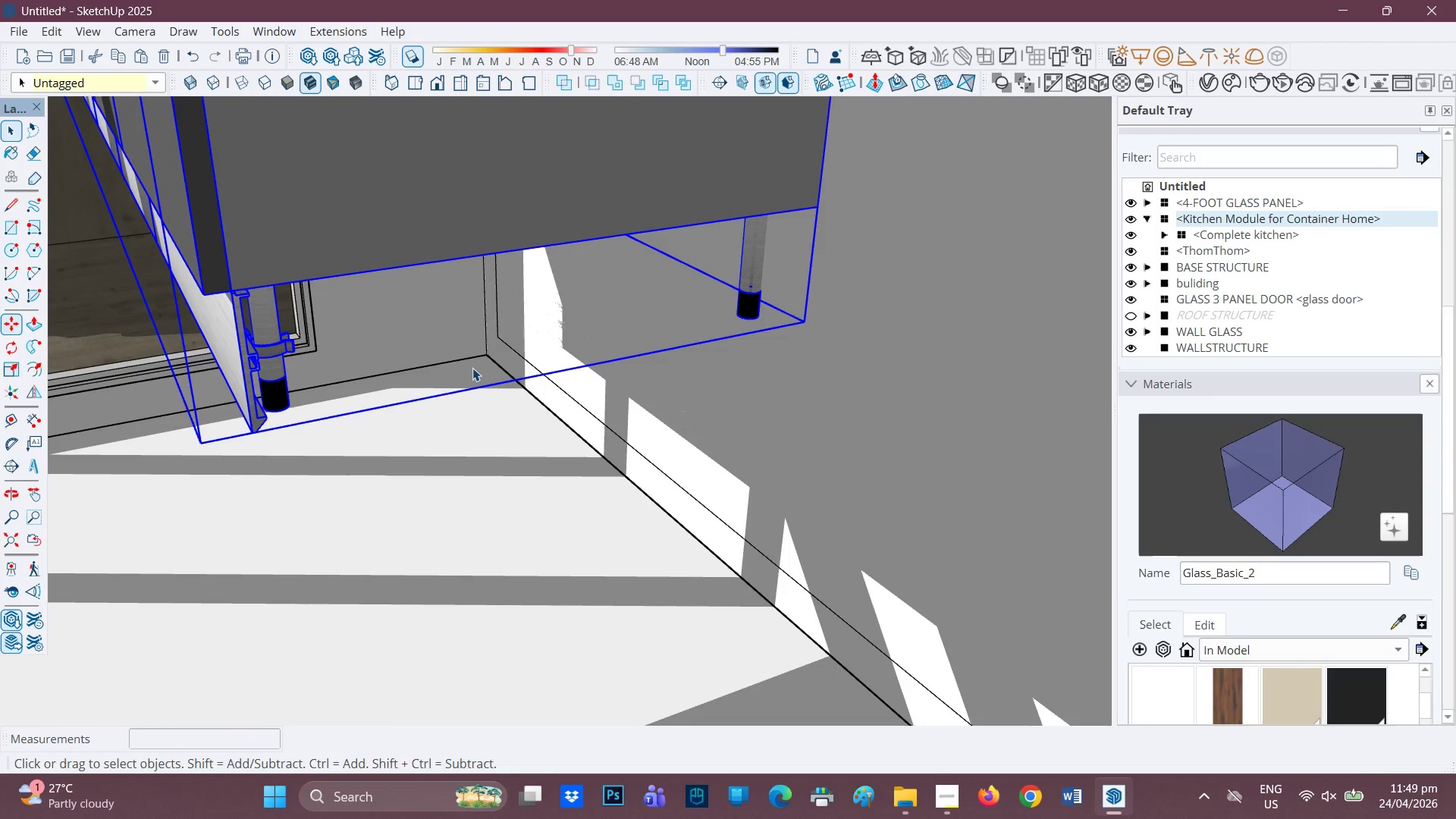 
key(M)
 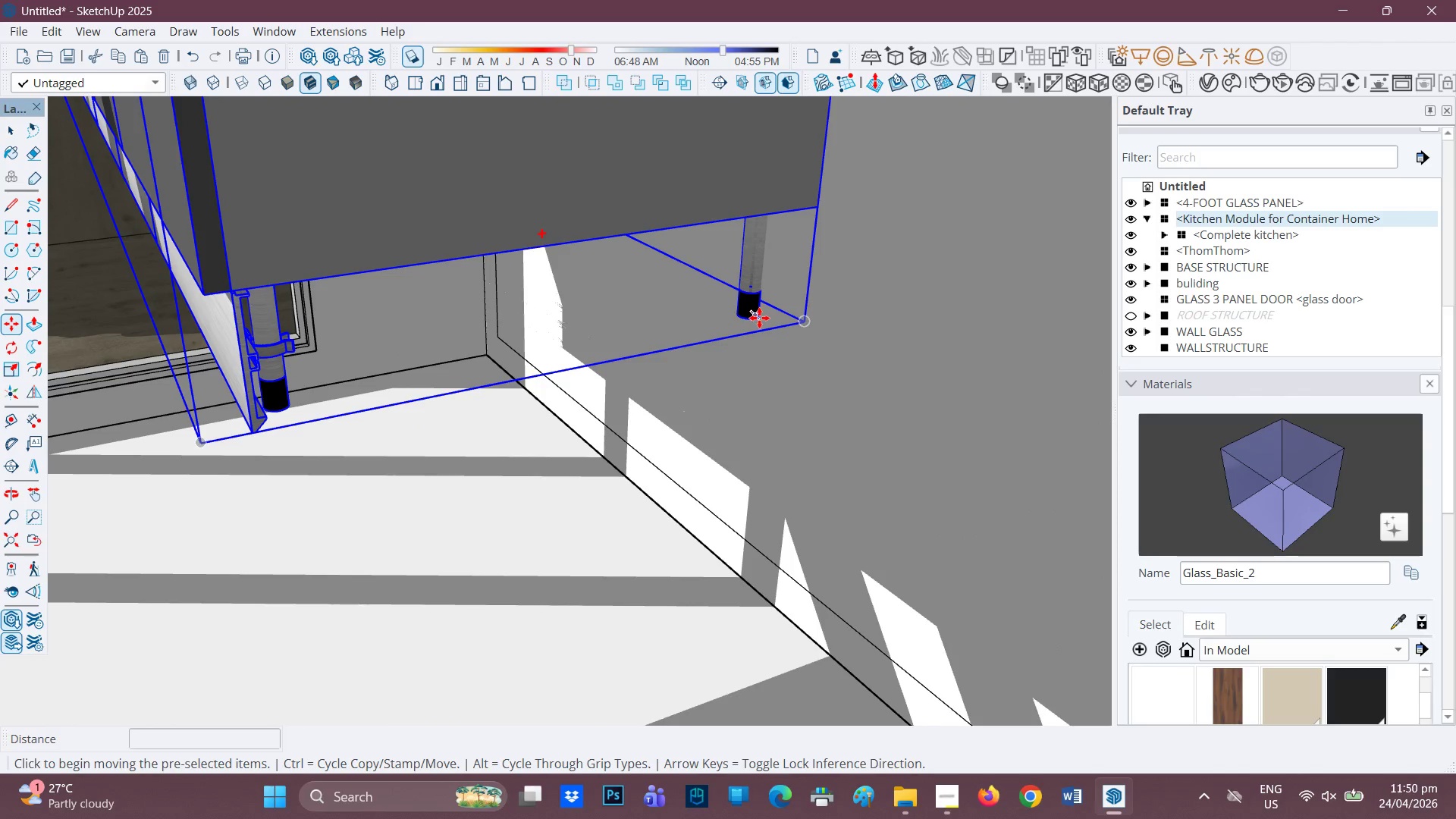 
left_click_drag(start_coordinate=[761, 319], to_coordinate=[762, 323])
 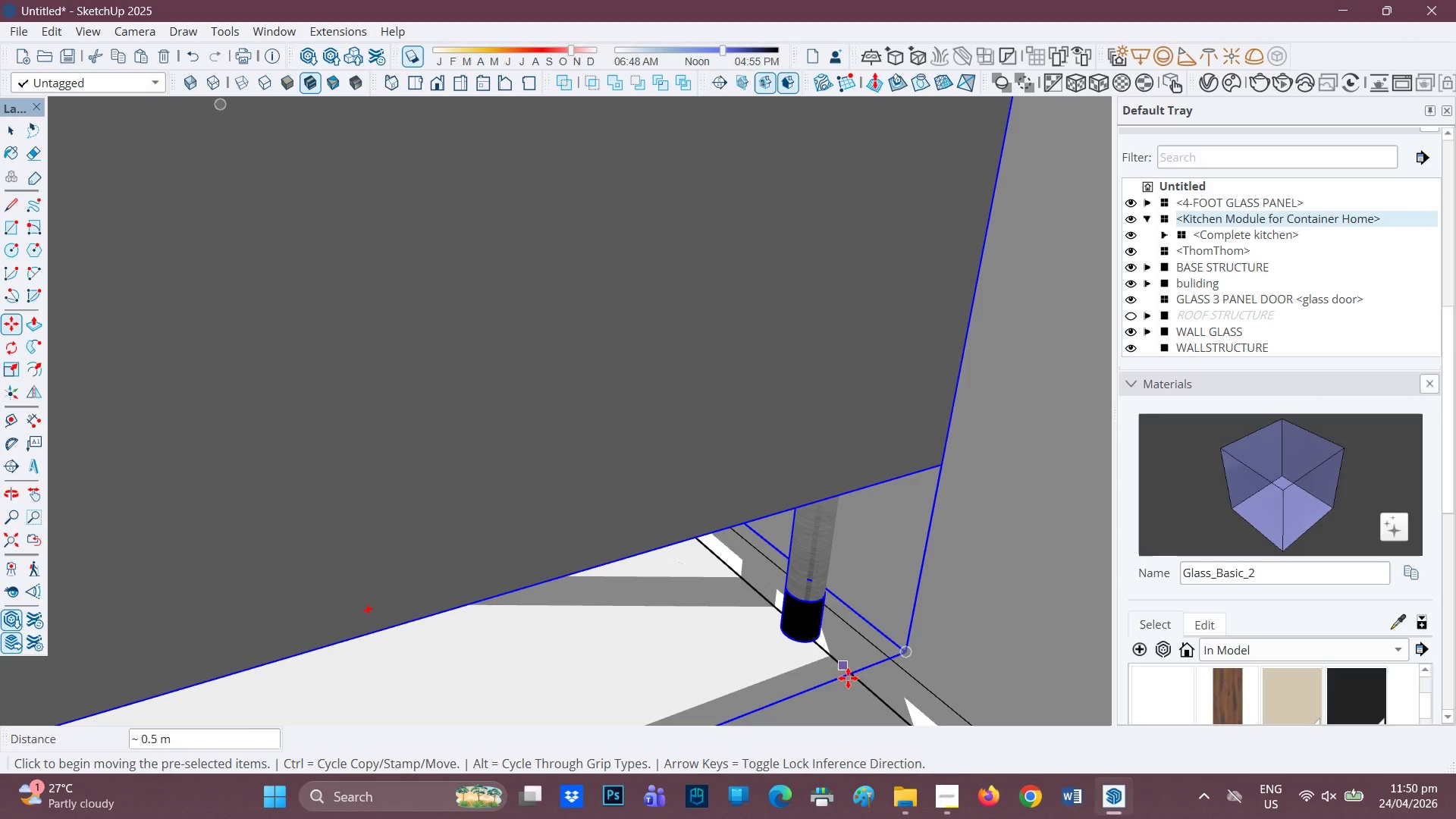 
wait(6.75)
 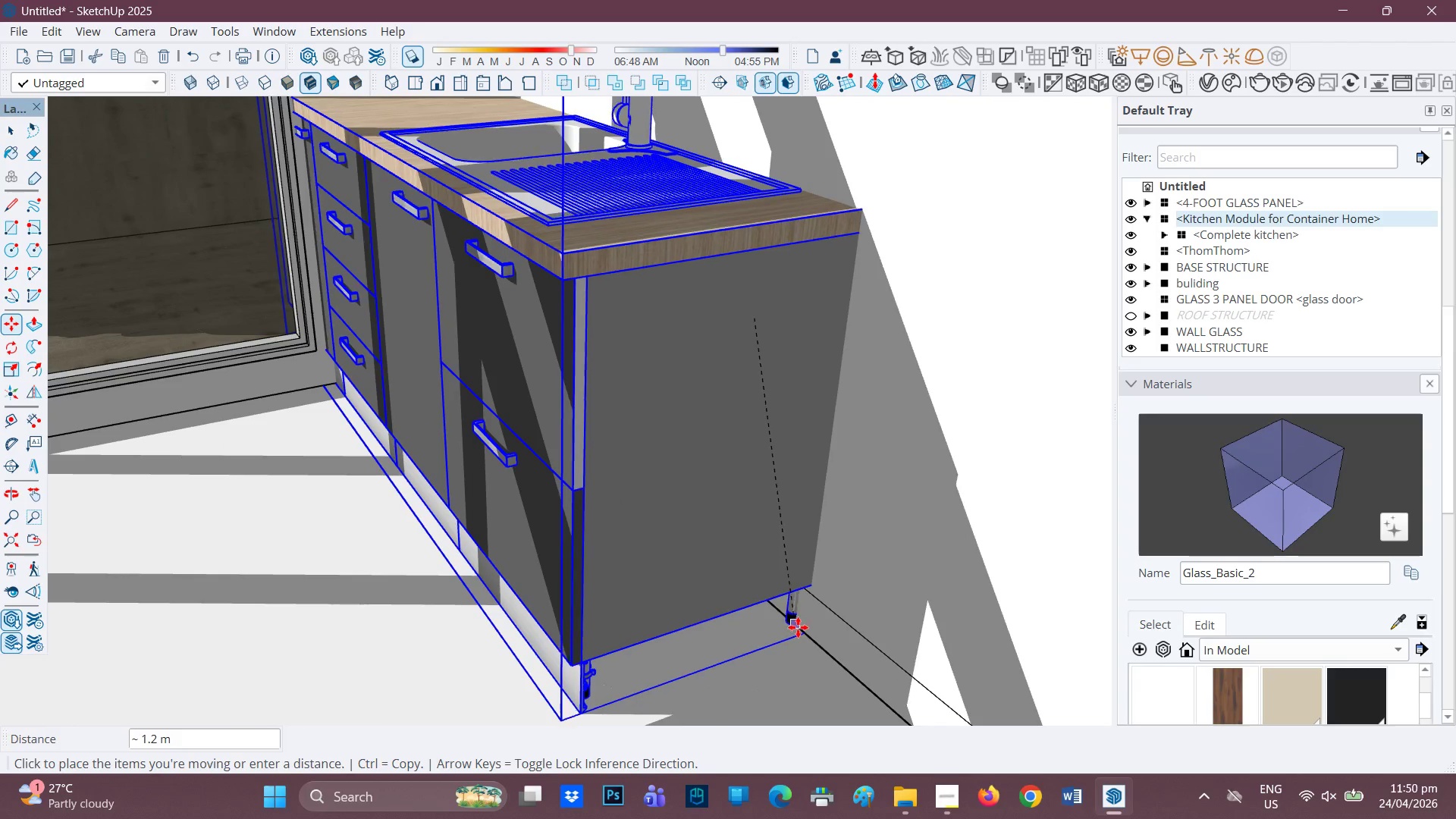 
key(Control+ControlLeft)
 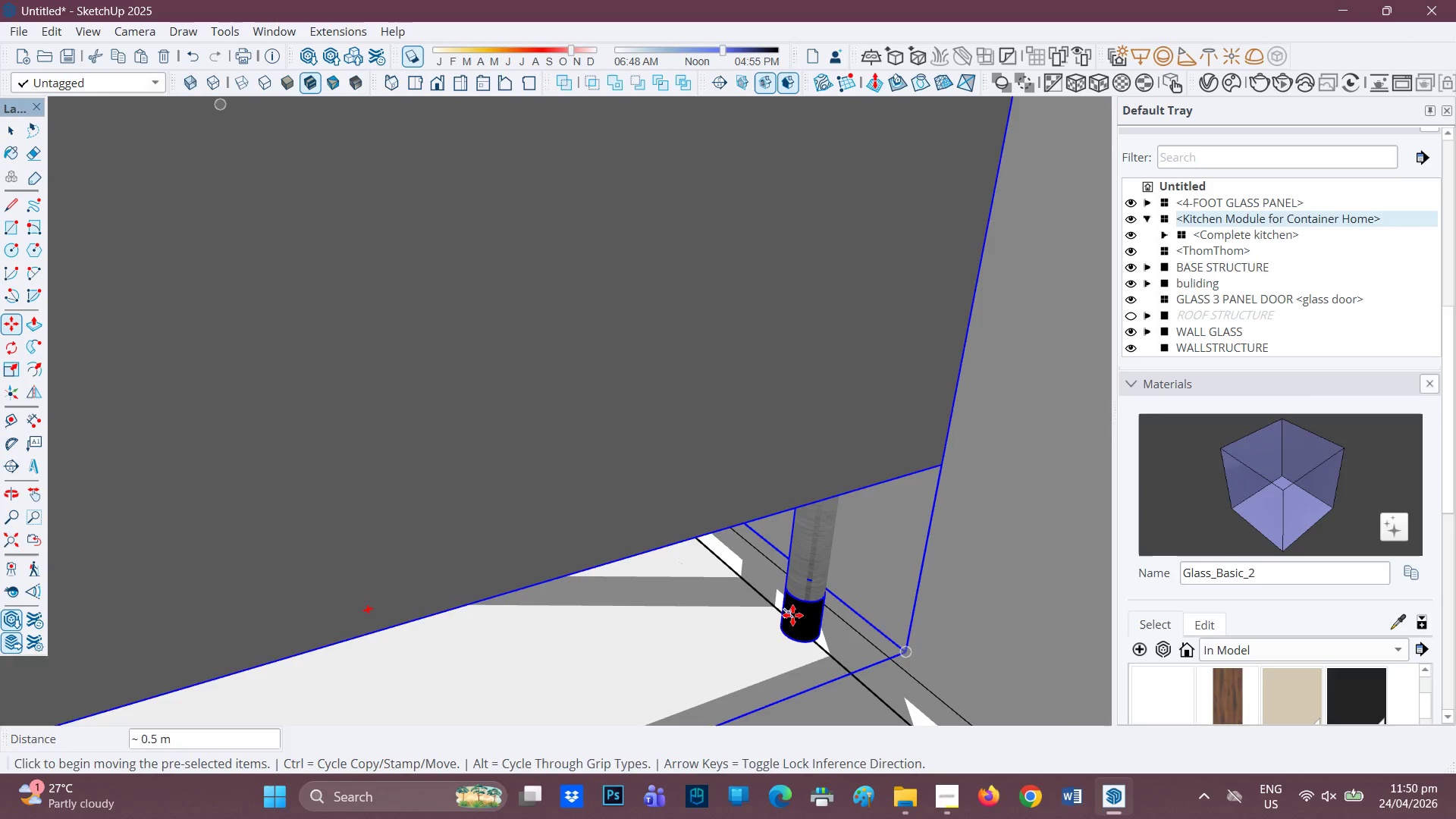 
key(Control+Z)
 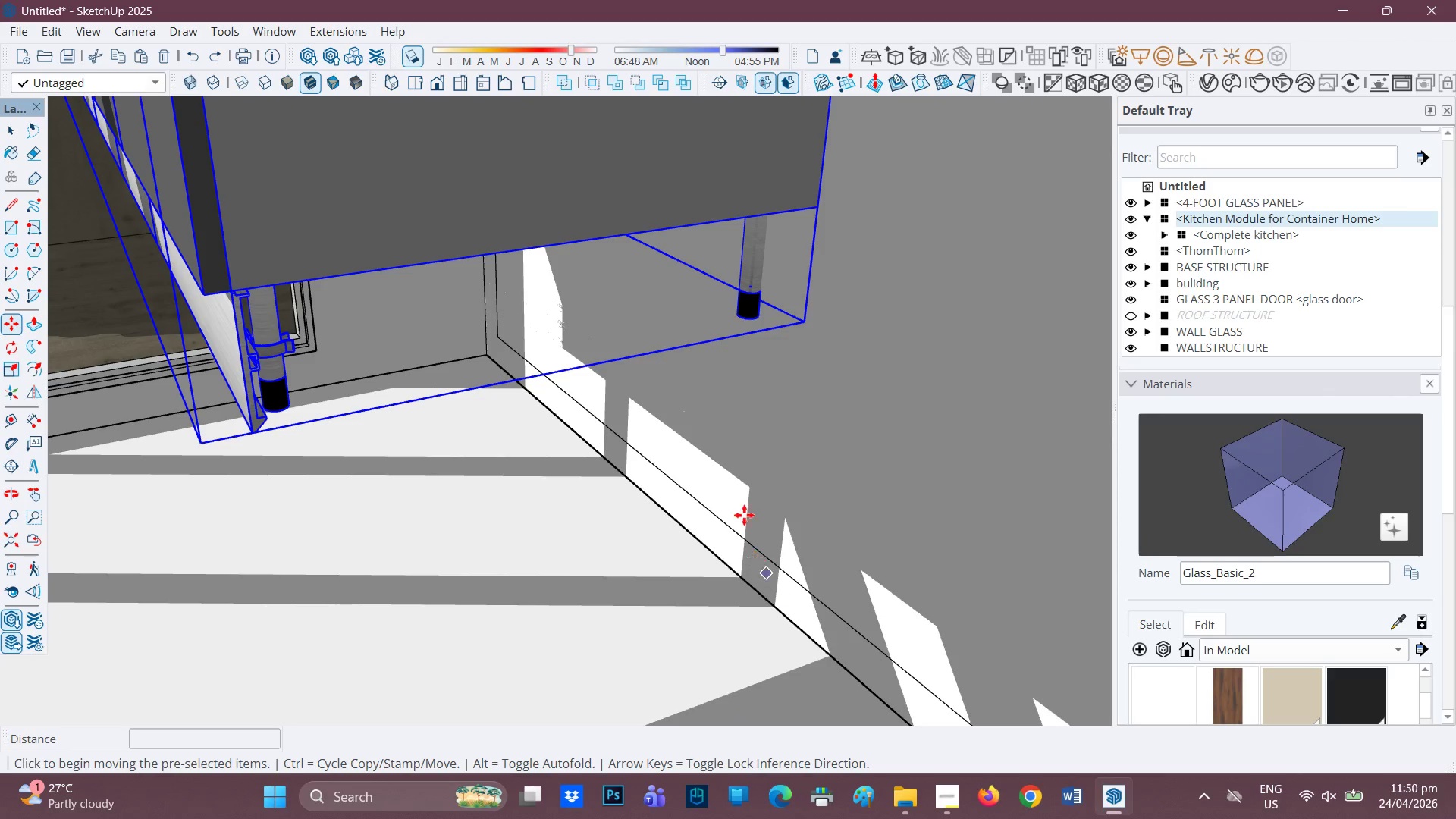 
scroll: coordinate [756, 482], scroll_direction: down, amount: 2.0
 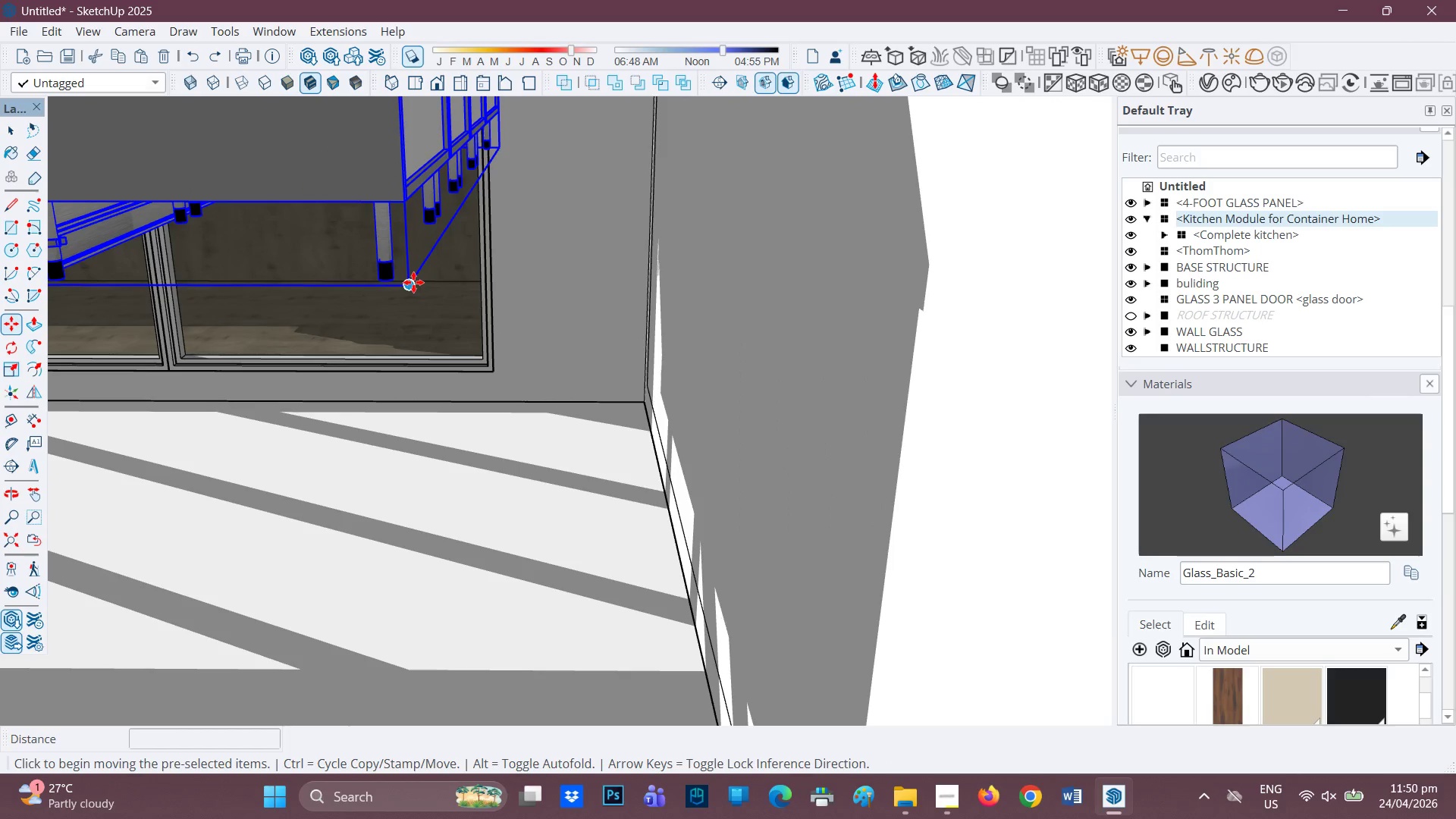 
wait(8.22)
 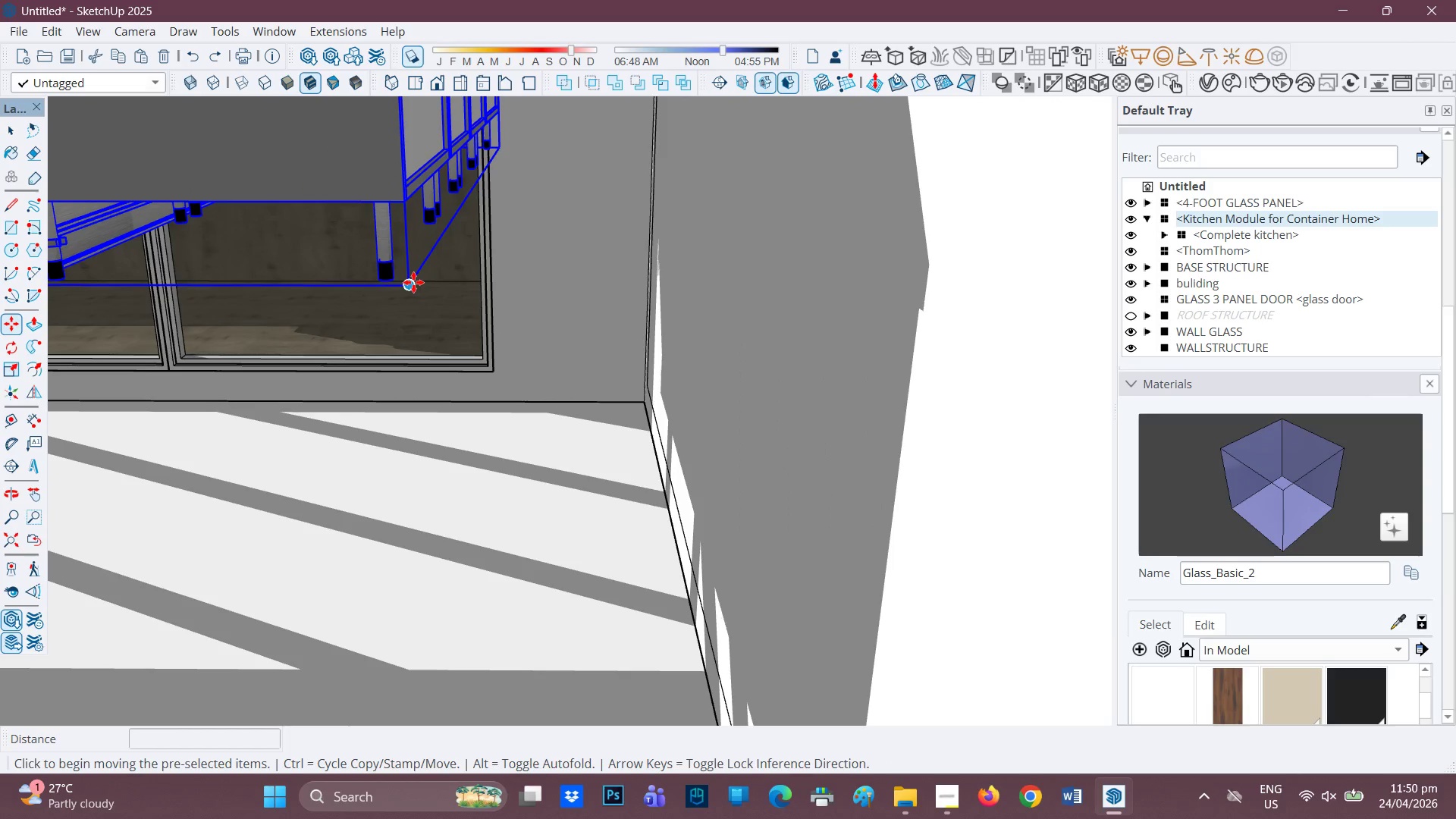 
left_click([691, 639])
 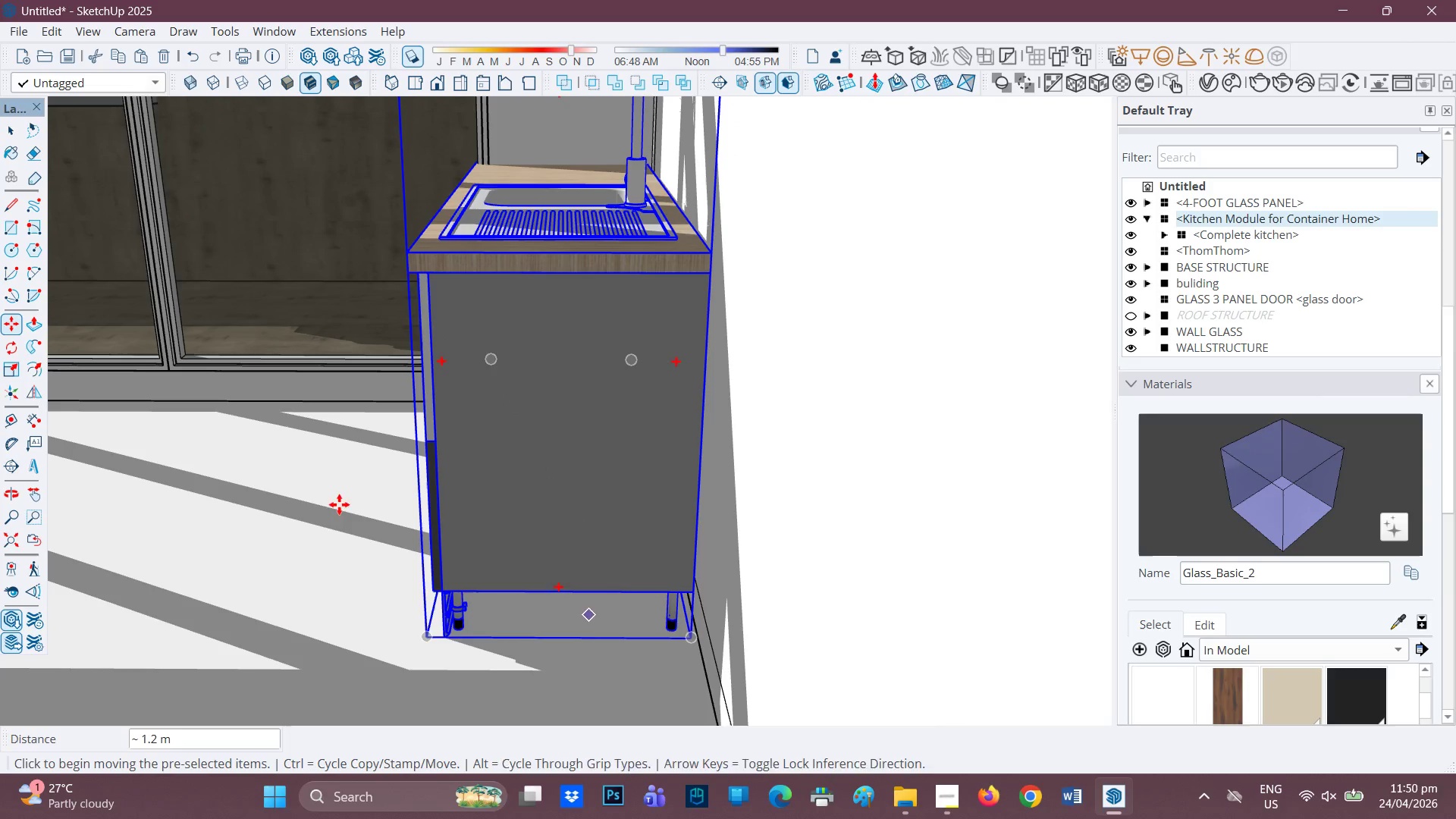 
scroll: coordinate [416, 234], scroll_direction: down, amount: 6.0
 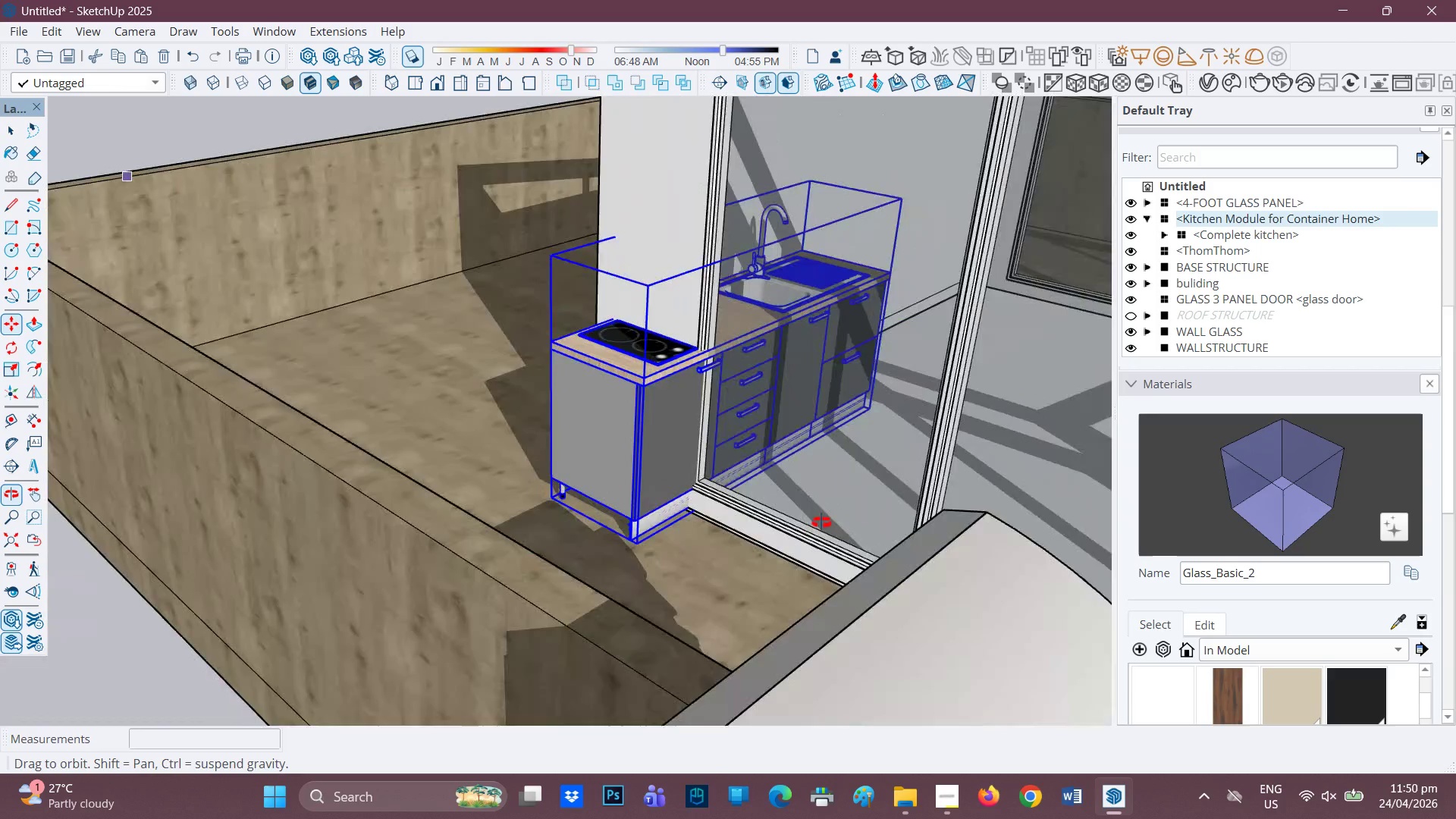 
scroll: coordinate [564, 501], scroll_direction: up, amount: 6.0
 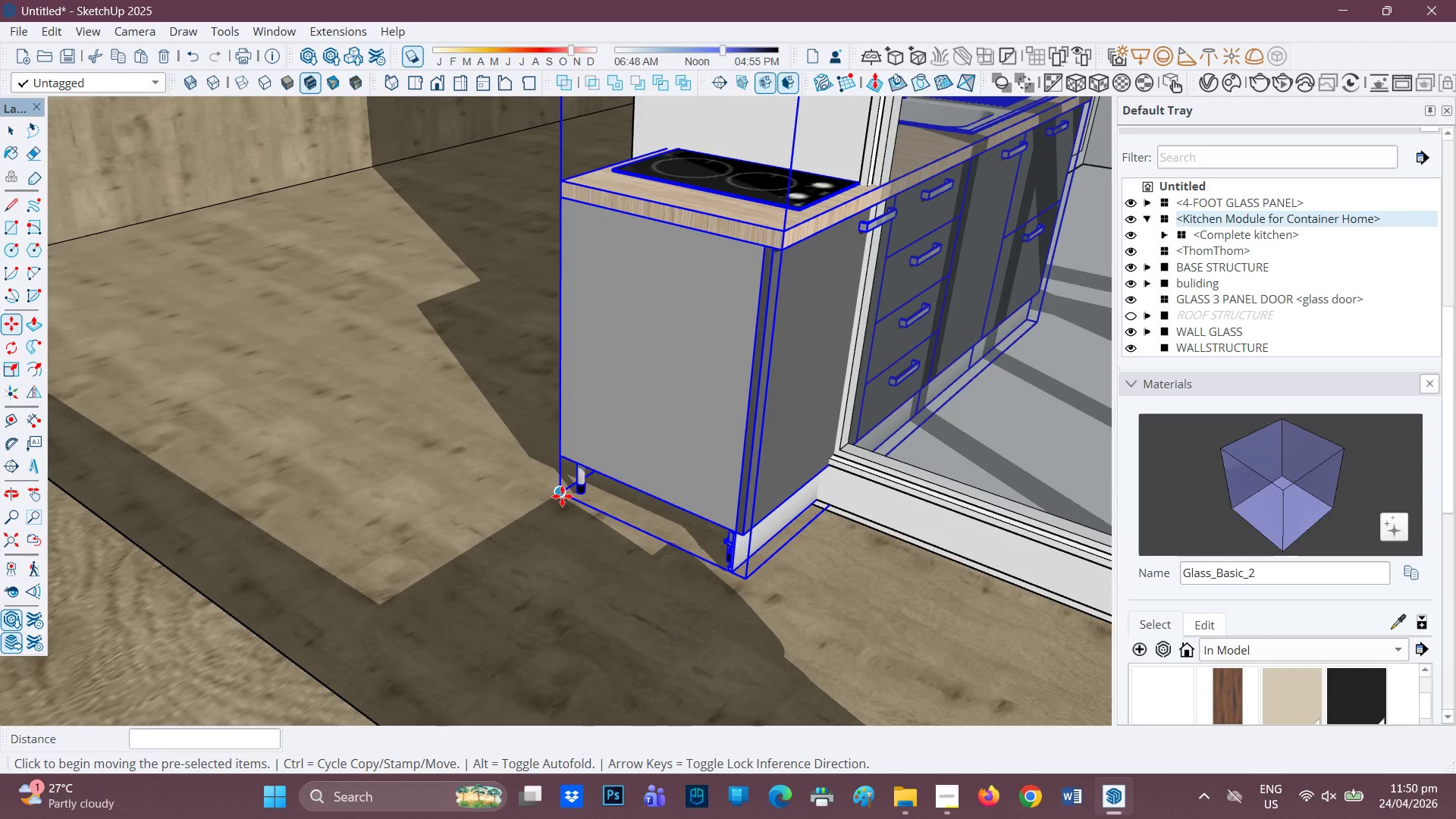 
left_click([562, 496])
 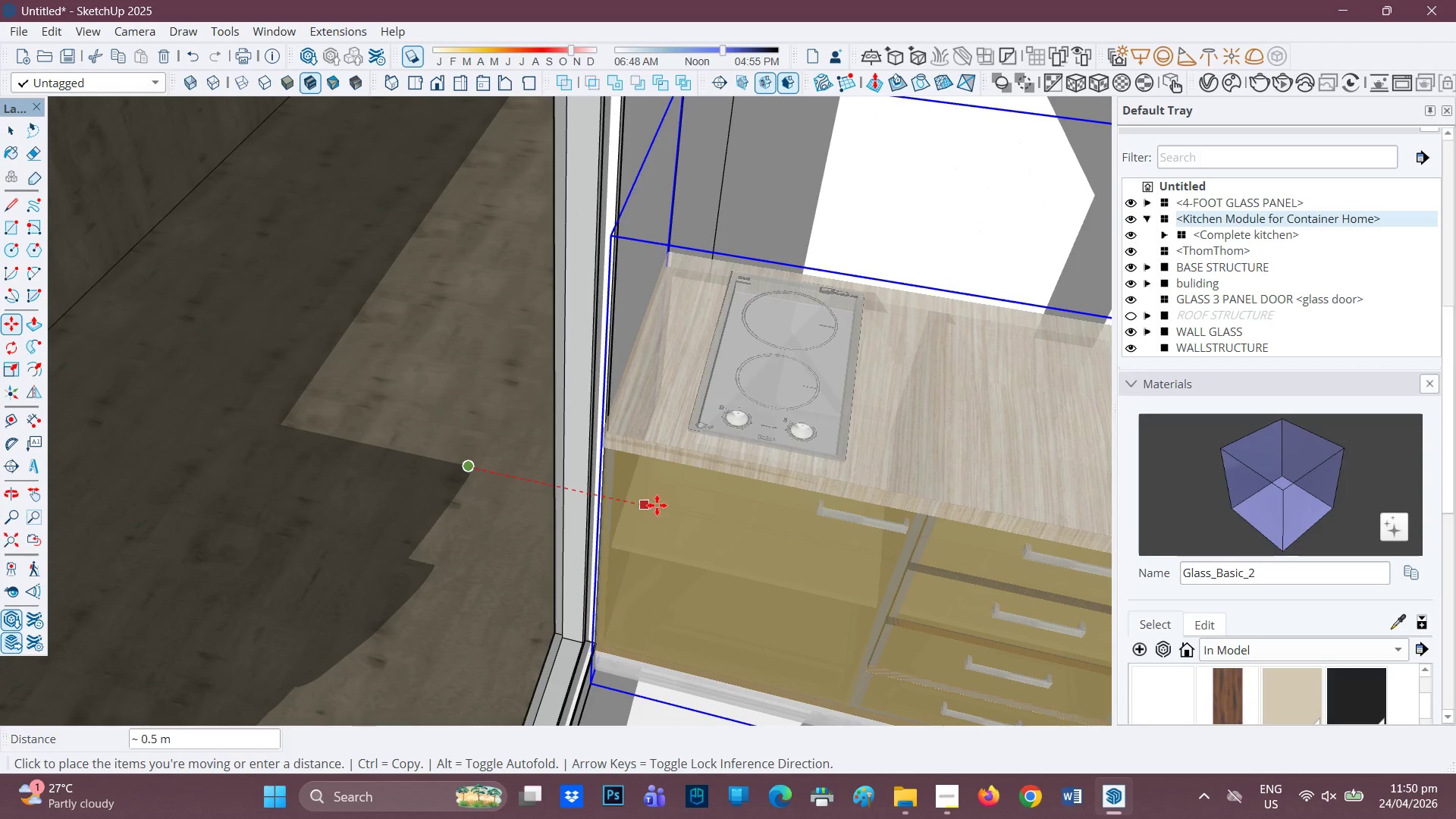 
wait(11.12)
 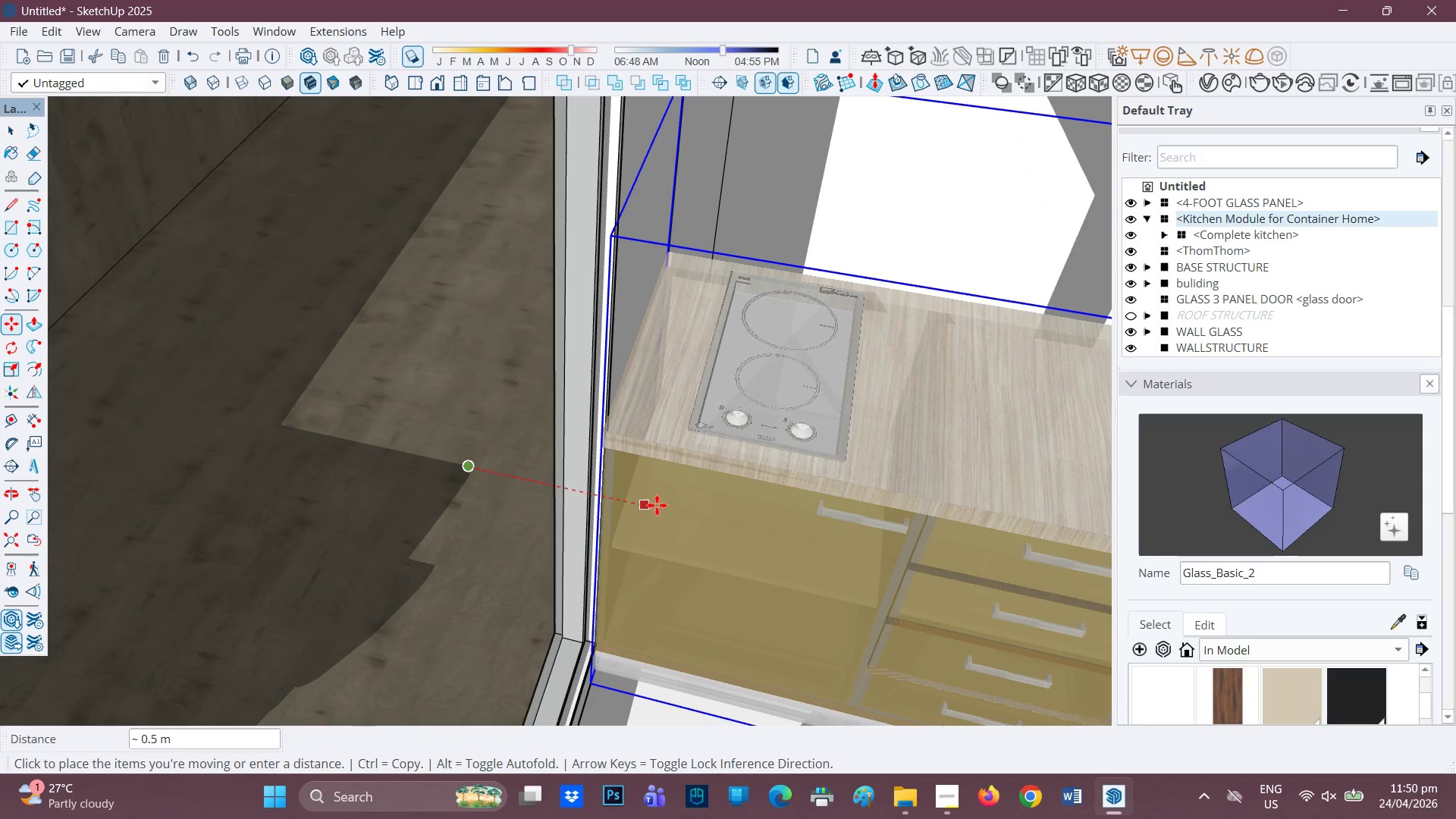 
scroll: coordinate [808, 541], scroll_direction: up, amount: 3.0
 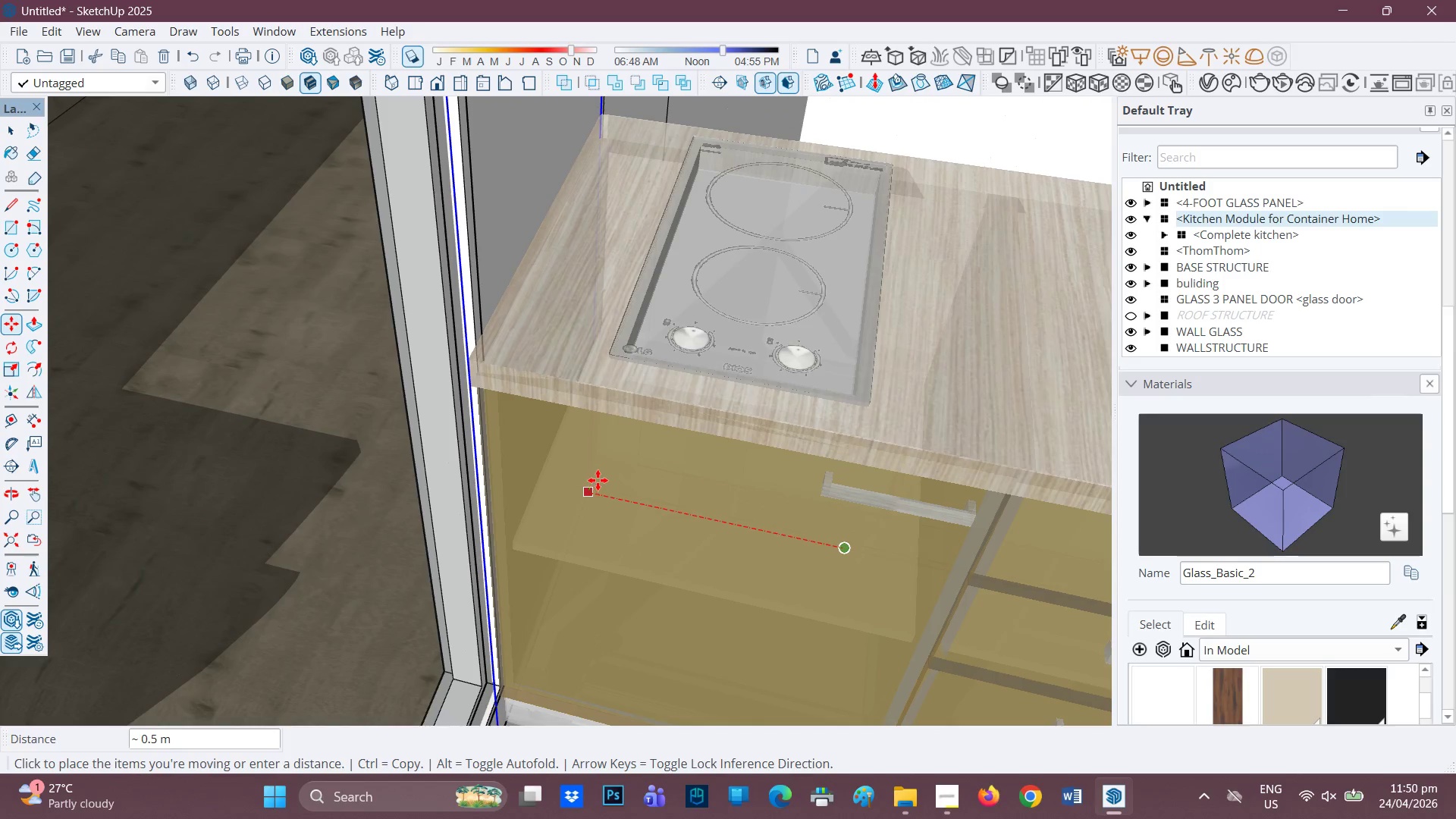 
wait(5.96)
 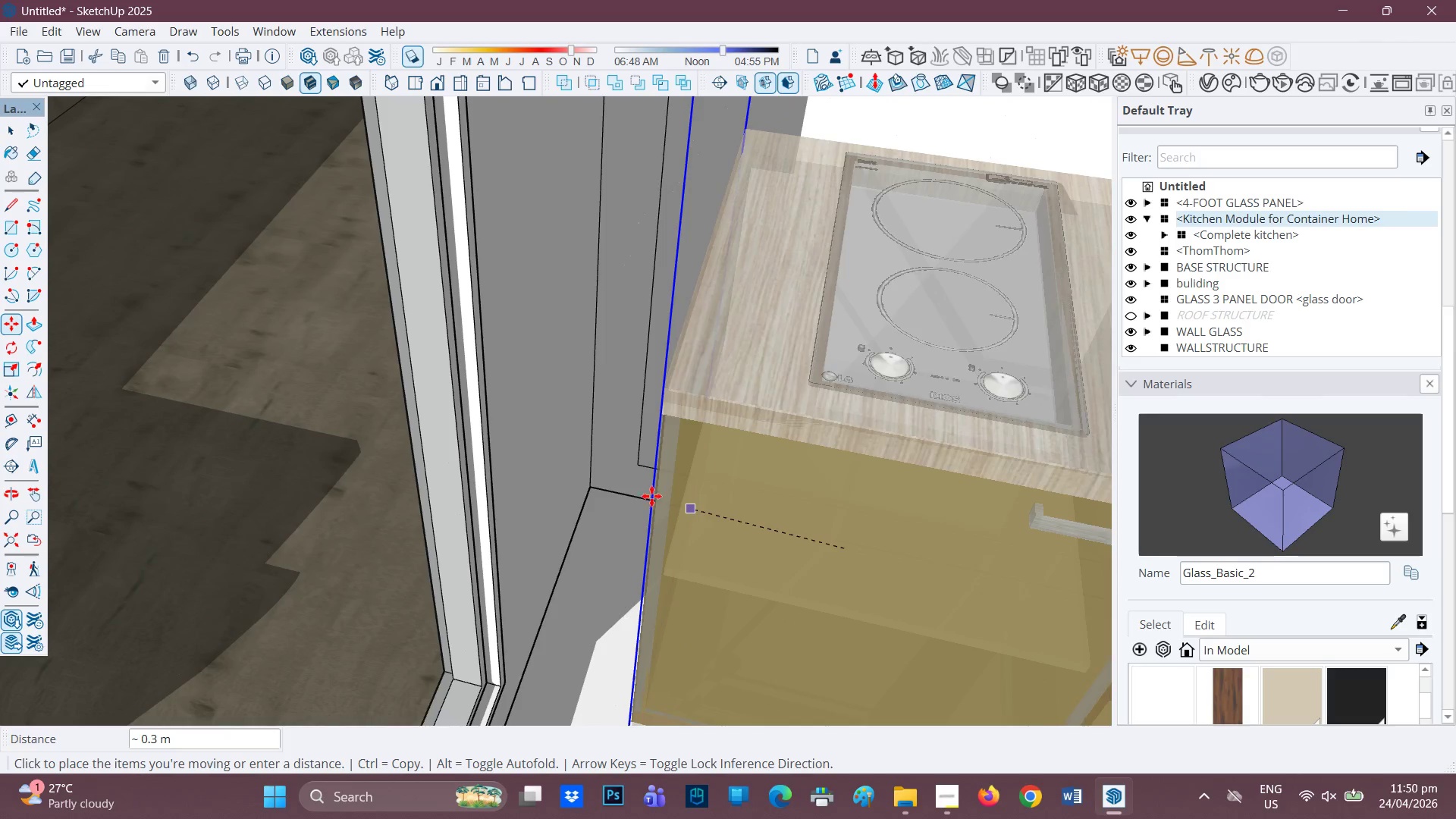 
left_click([595, 481])
 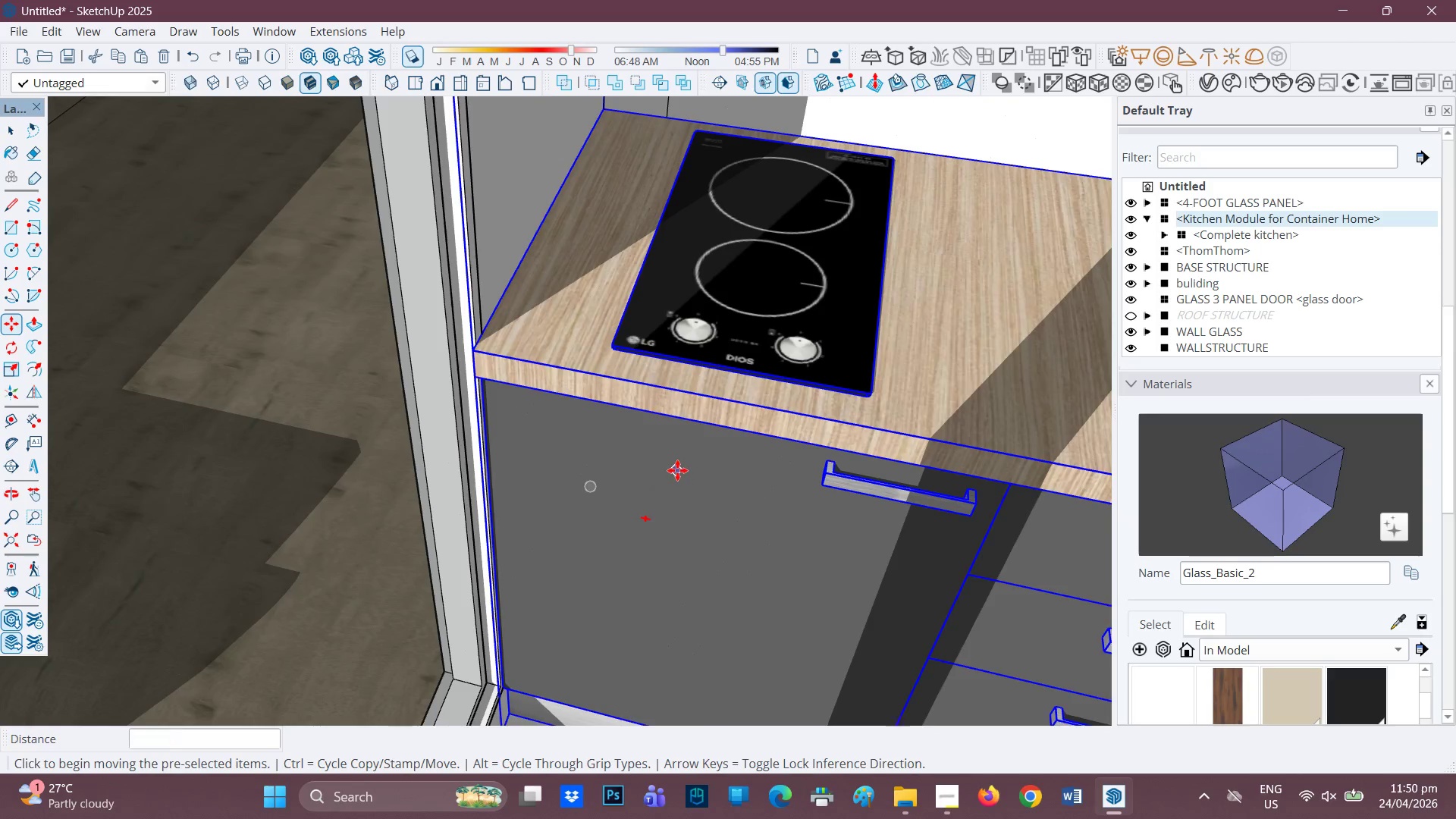 
scroll: coordinate [667, 461], scroll_direction: down, amount: 8.0
 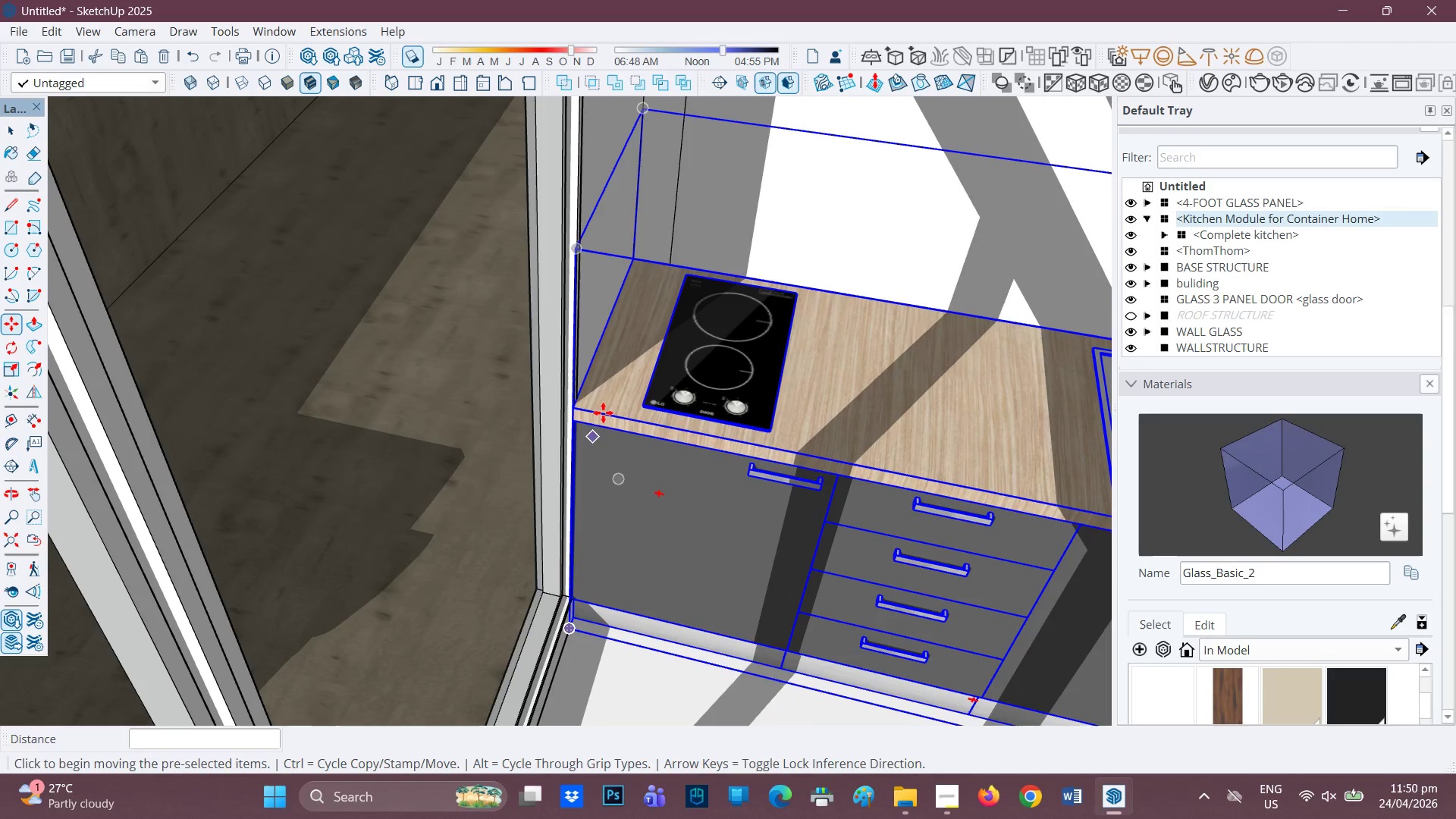 
key(H)
 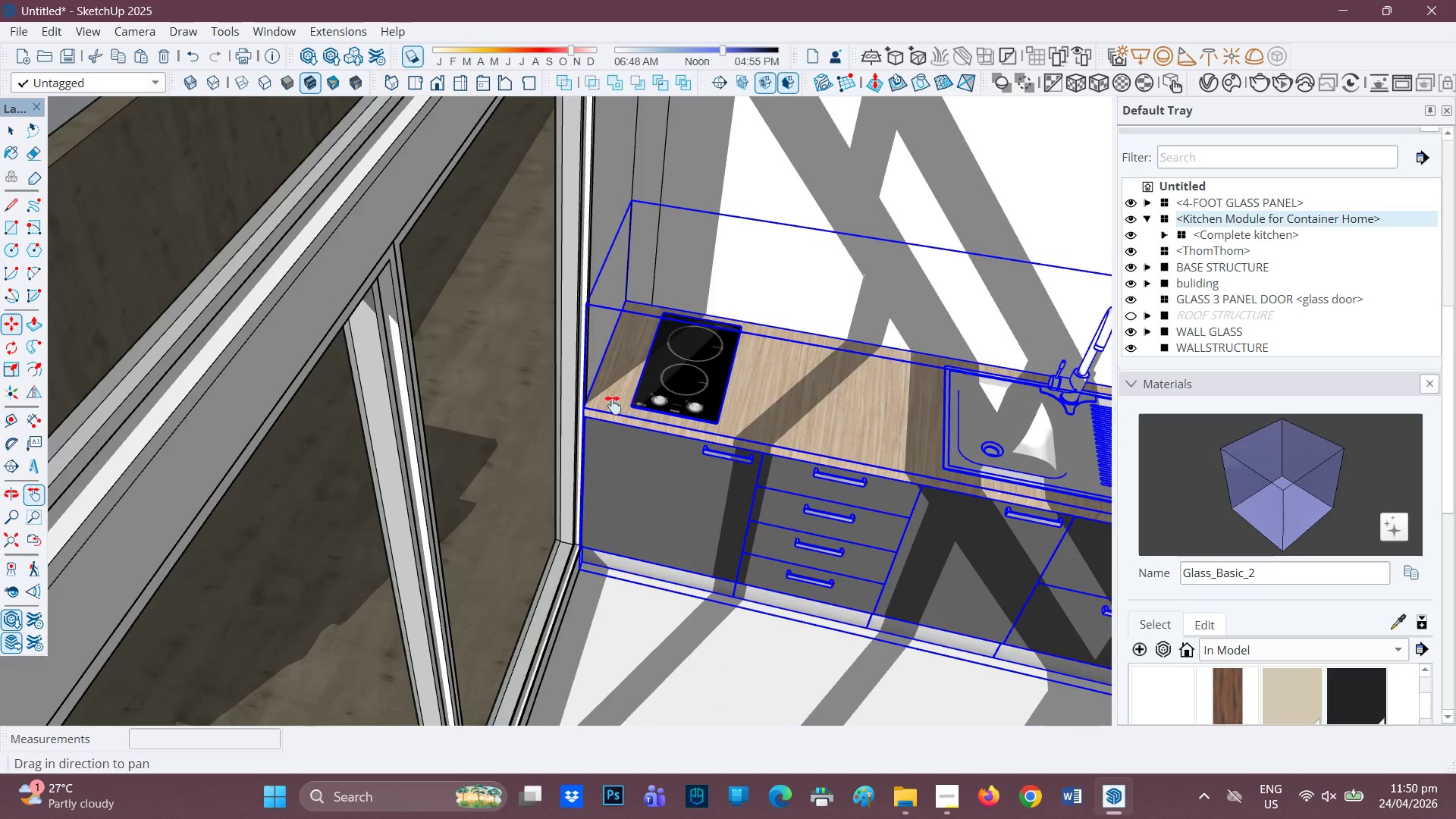 
scroll: coordinate [609, 410], scroll_direction: down, amount: 4.0
 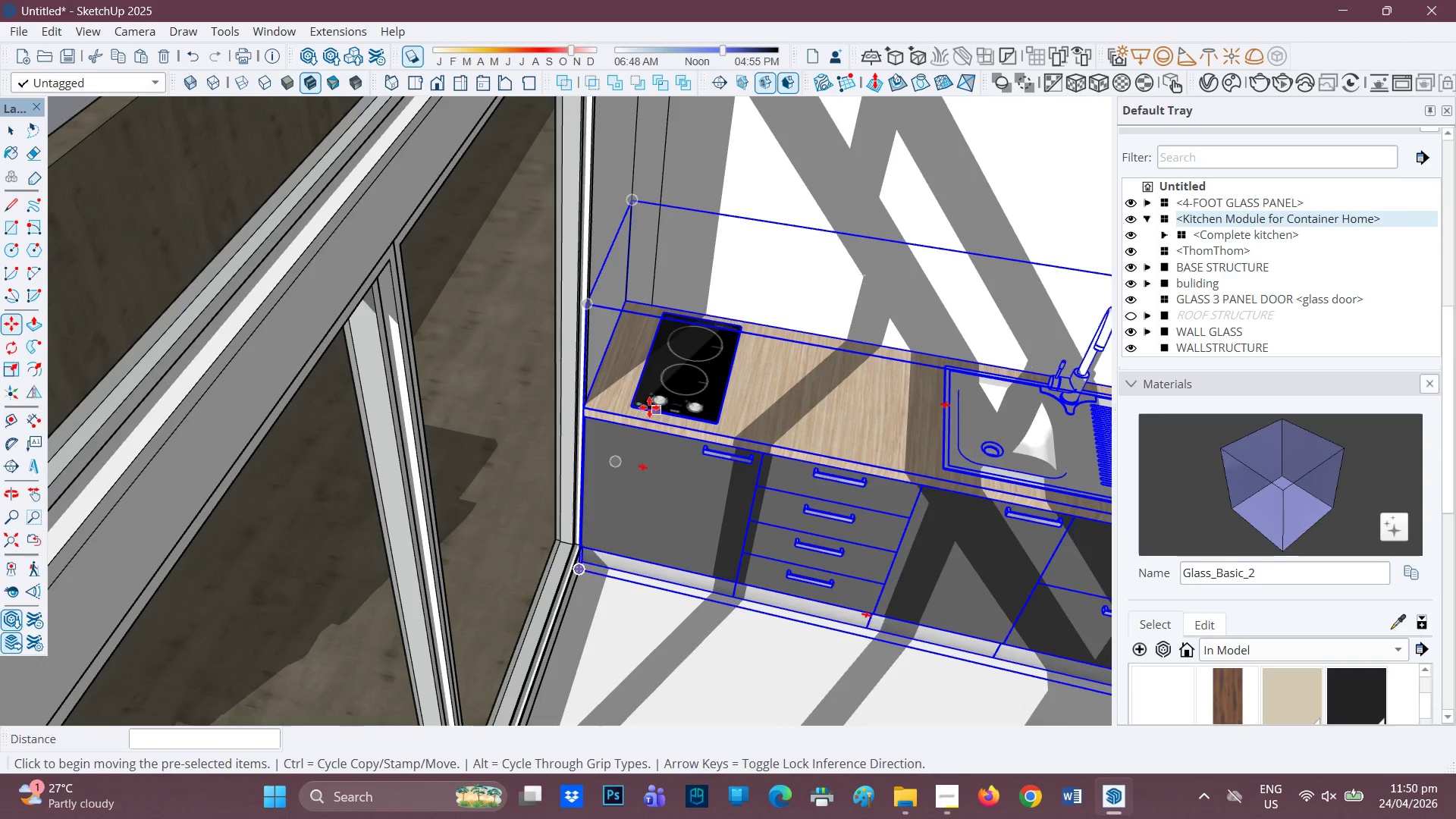 
left_click_drag(start_coordinate=[625, 406], to_coordinate=[206, 375])
 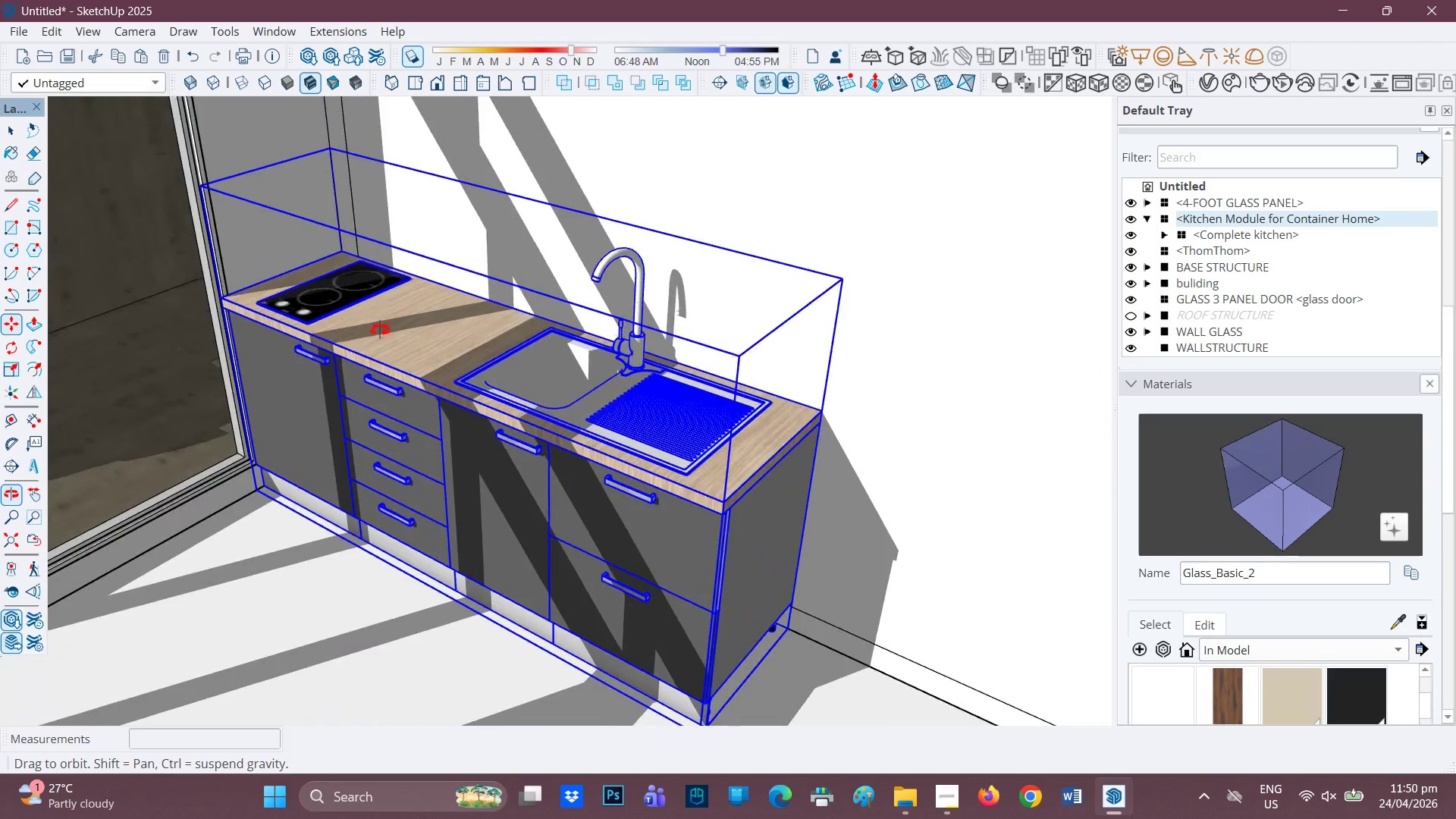 
scroll: coordinate [701, 479], scroll_direction: down, amount: 8.0
 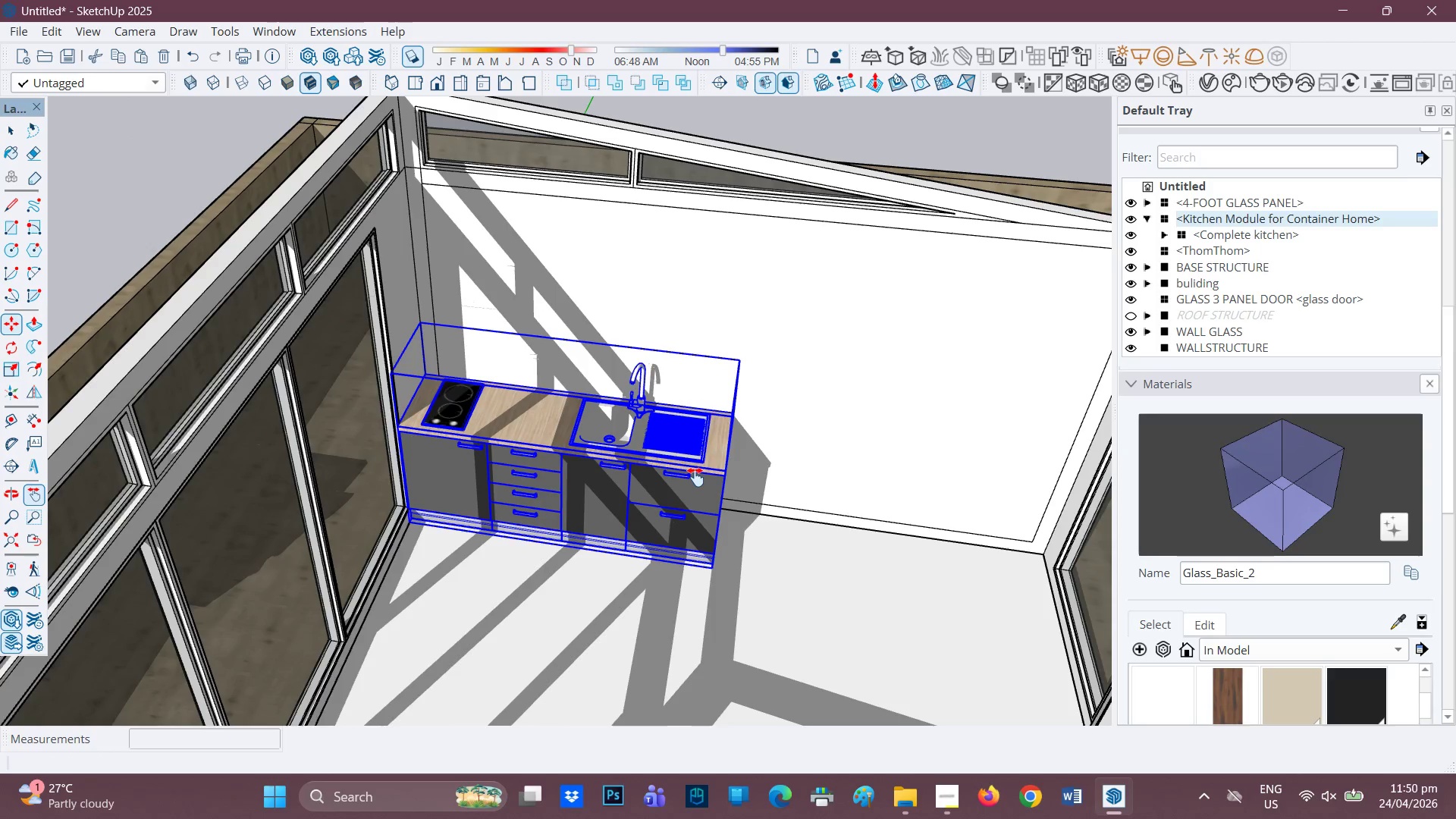 
scroll: coordinate [695, 477], scroll_direction: up, amount: 1.0
 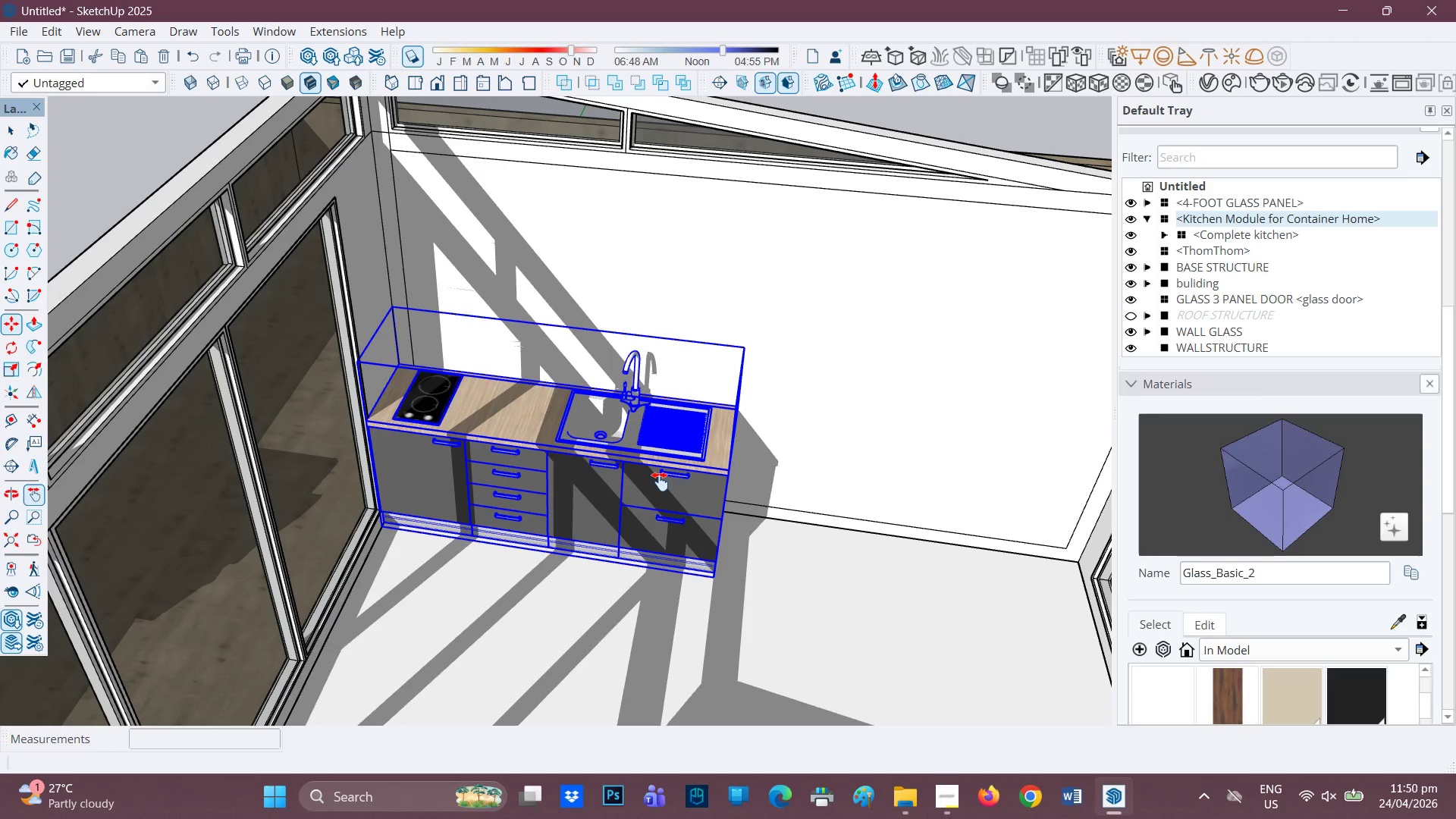 
key(Space)
 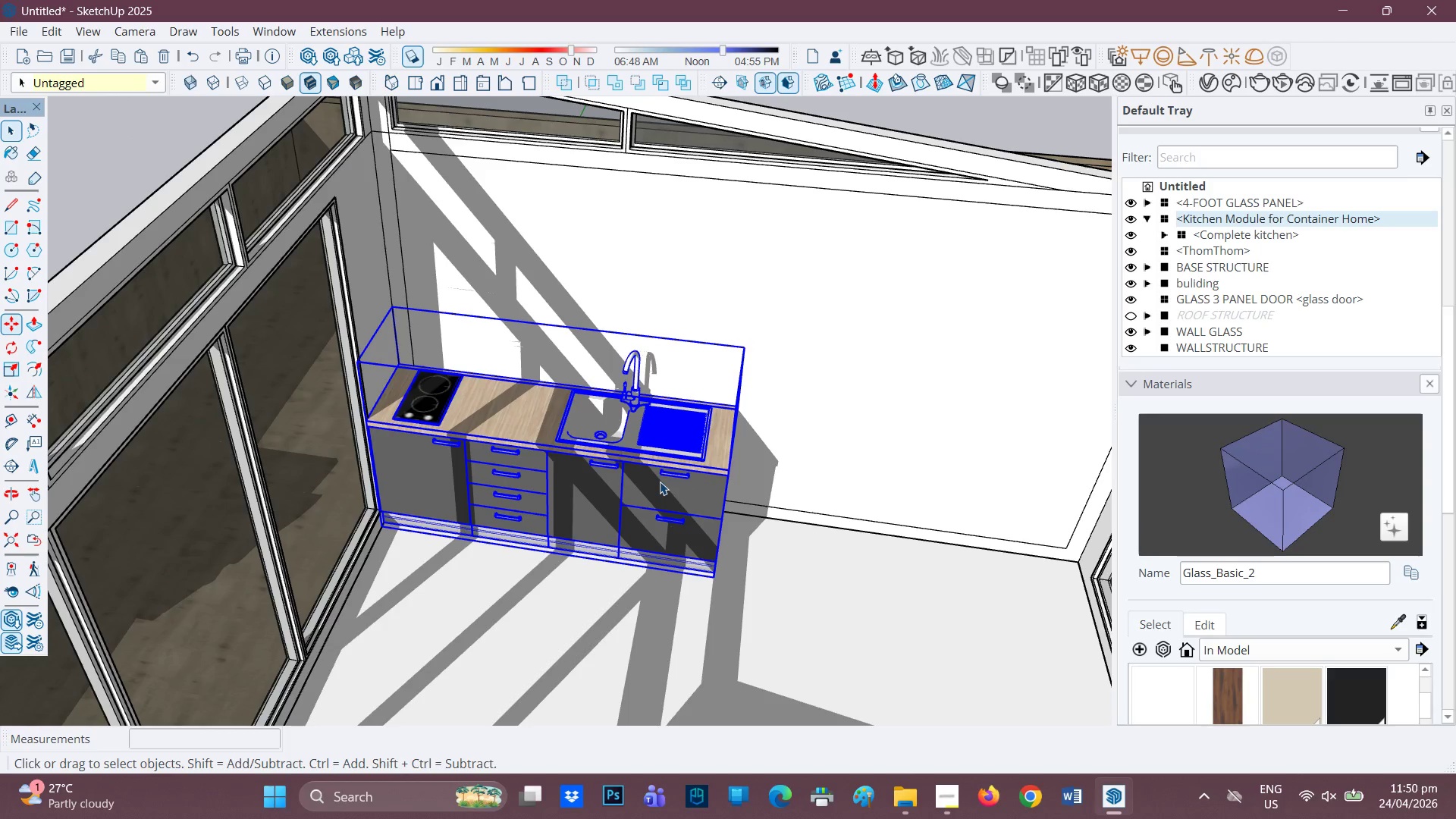 
double_click([660, 482])
 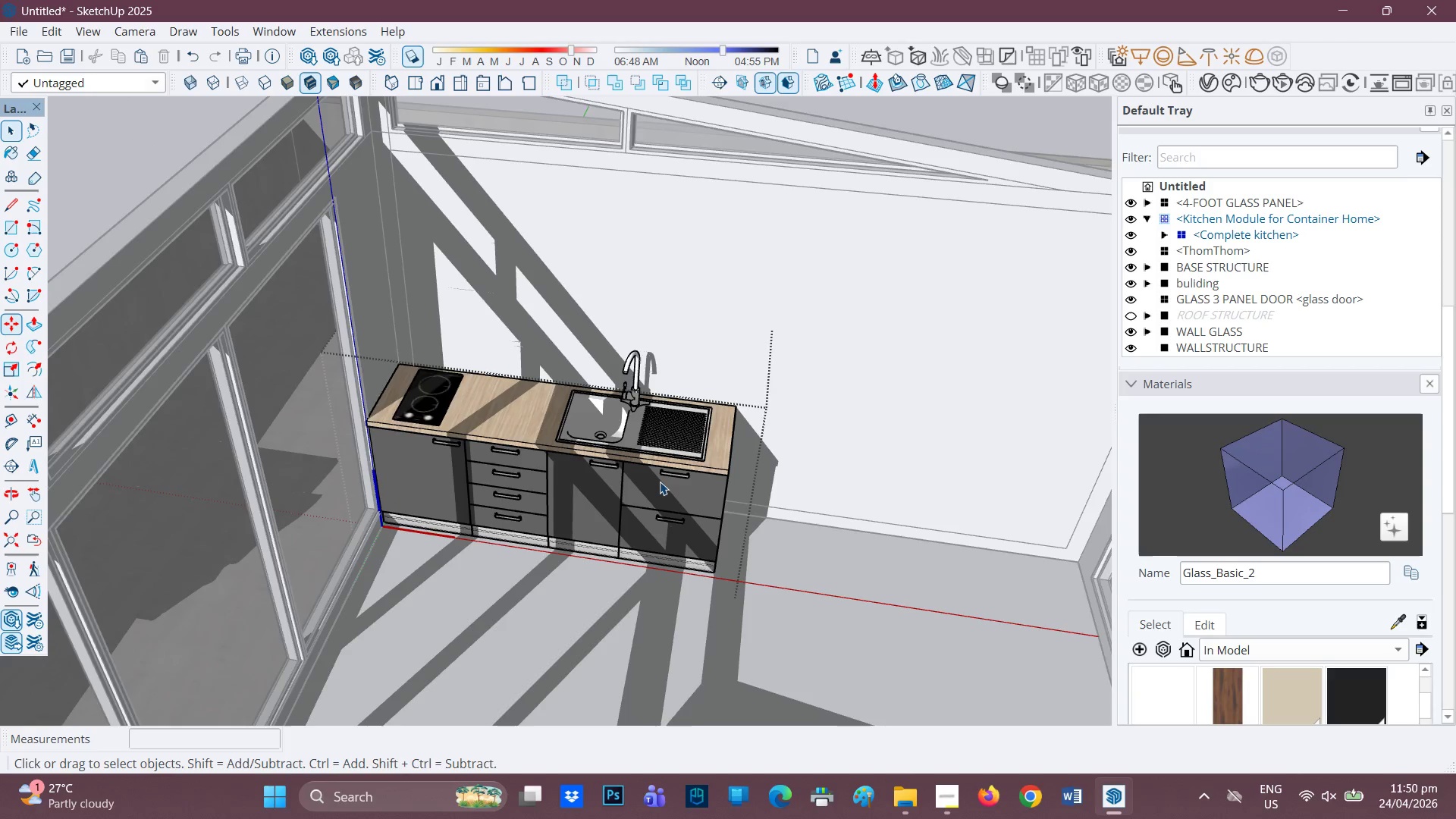 
left_click([671, 469])
 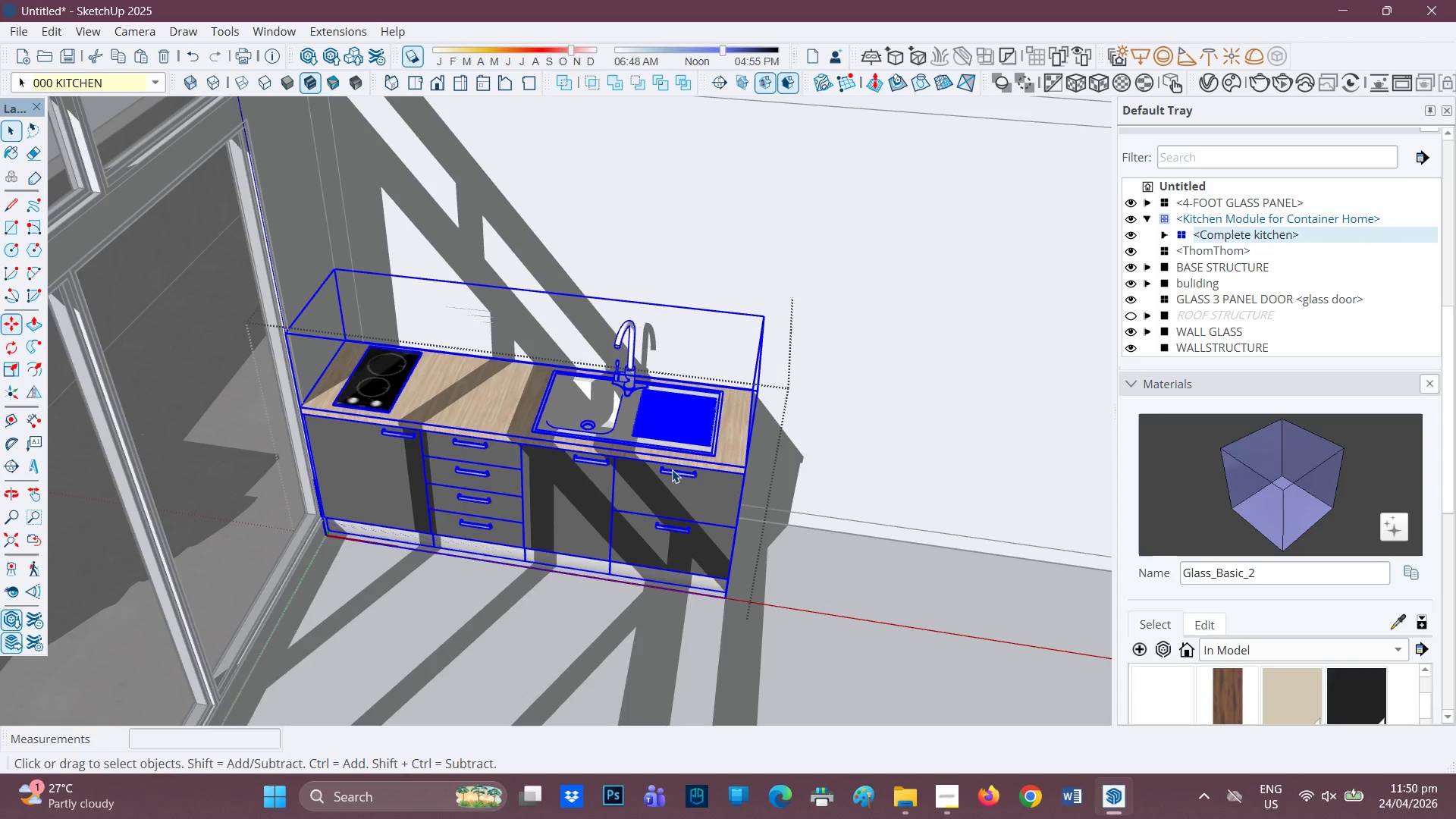 
scroll: coordinate [672, 469], scroll_direction: up, amount: 3.0
 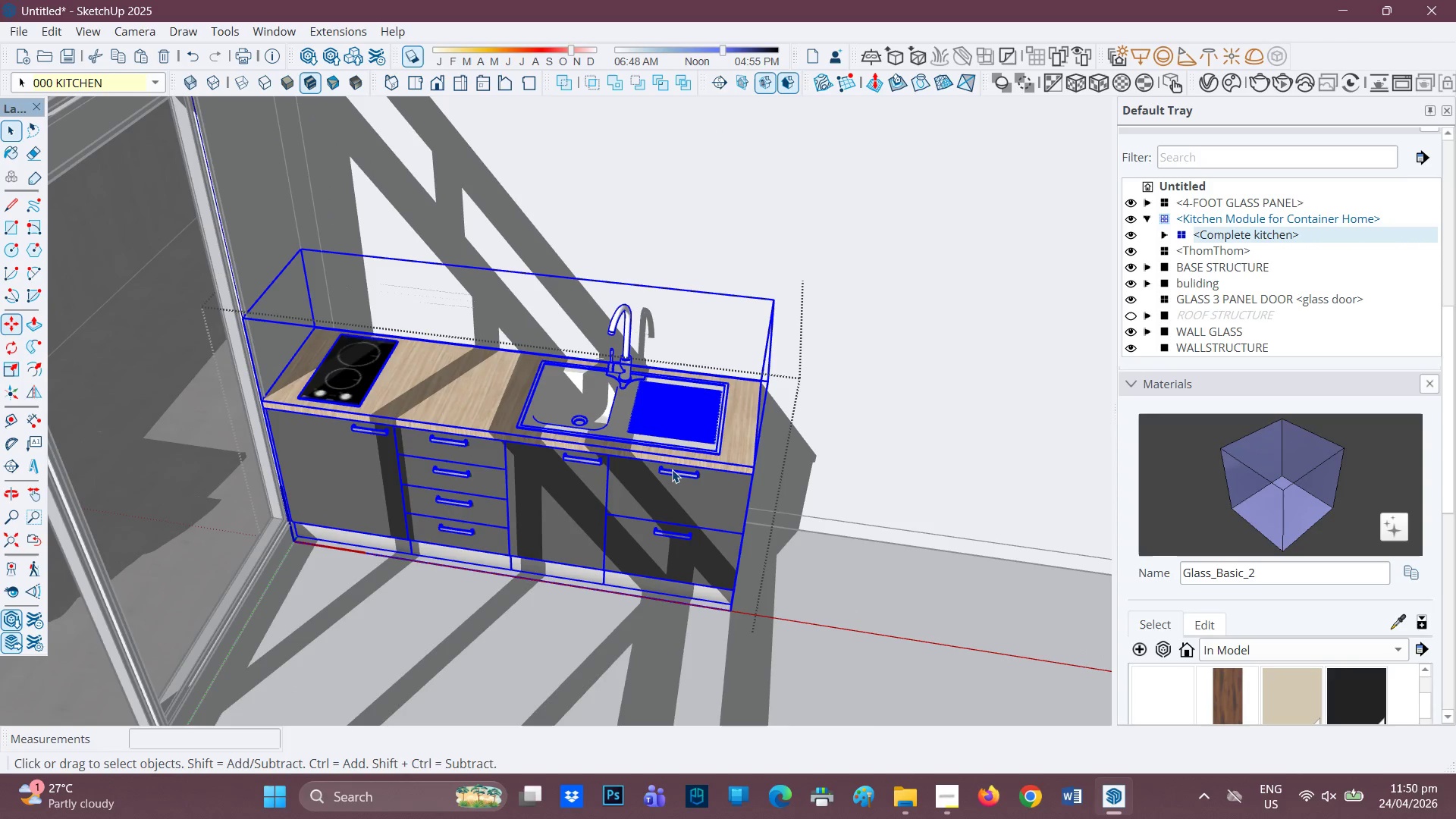 
left_click([672, 469])
 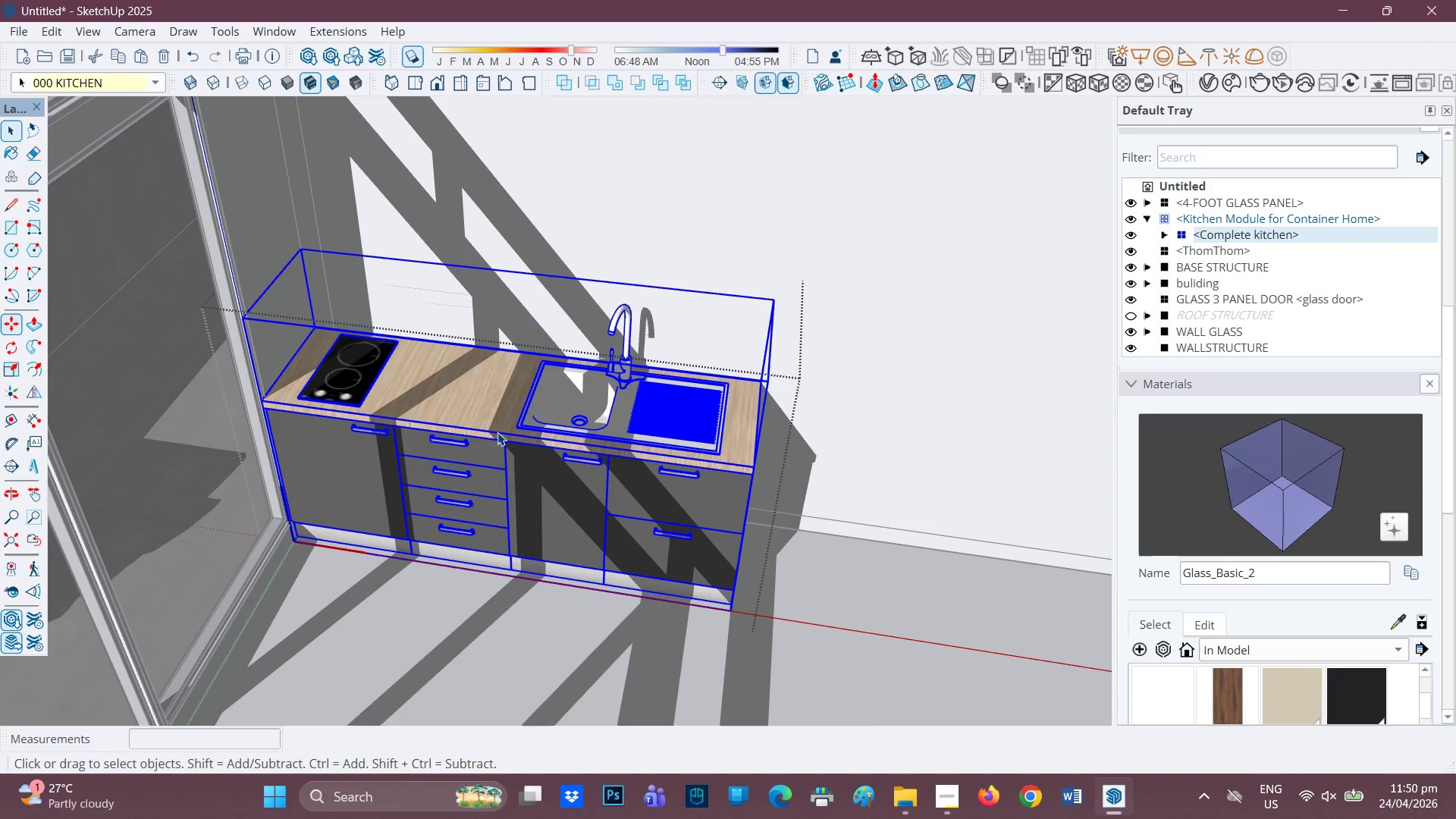 
double_click([497, 432])
 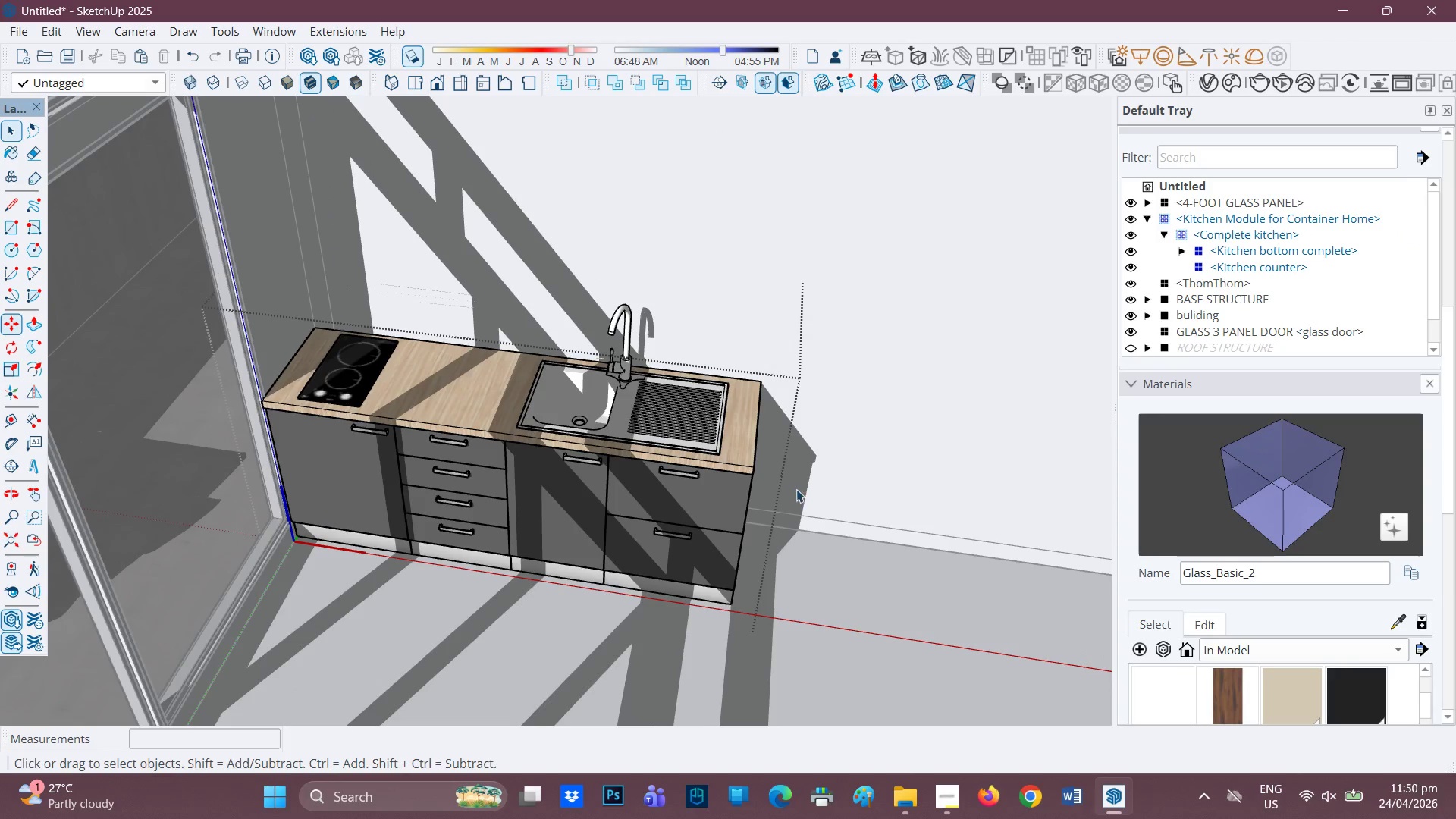 
scroll: coordinate [792, 488], scroll_direction: up, amount: 2.0
 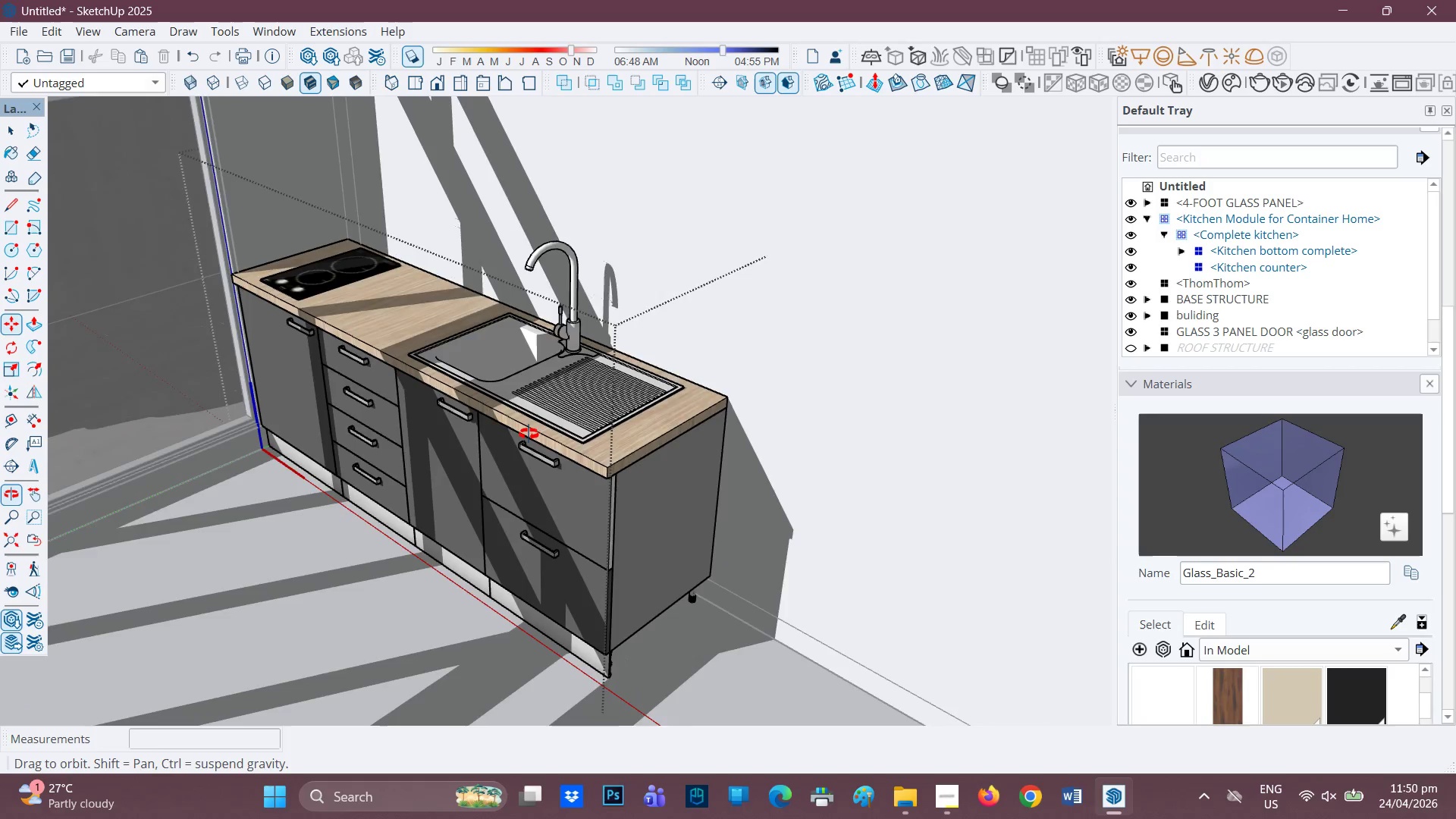 
scroll: coordinate [526, 435], scroll_direction: down, amount: 1.0
 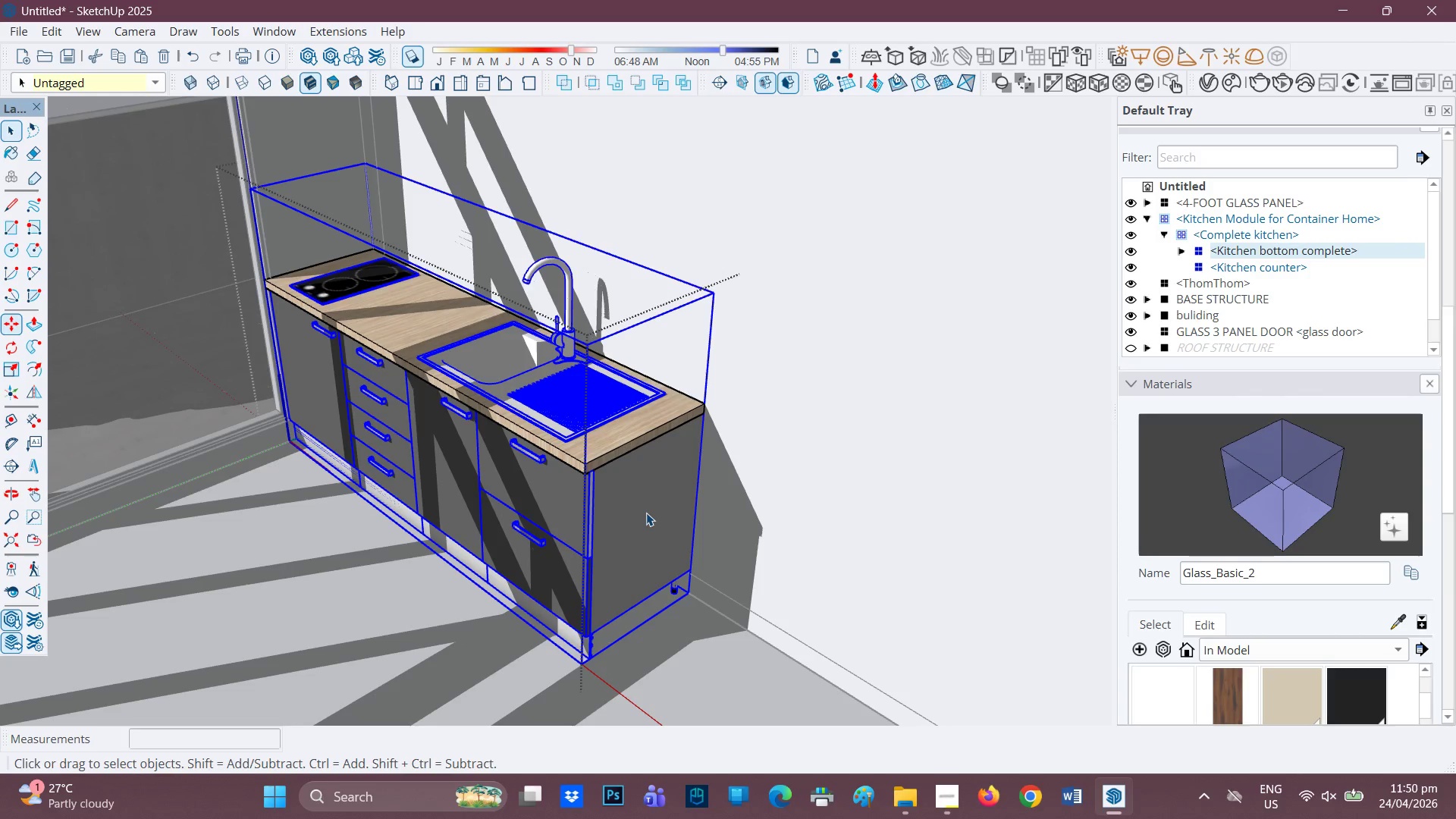 
double_click([645, 512])
 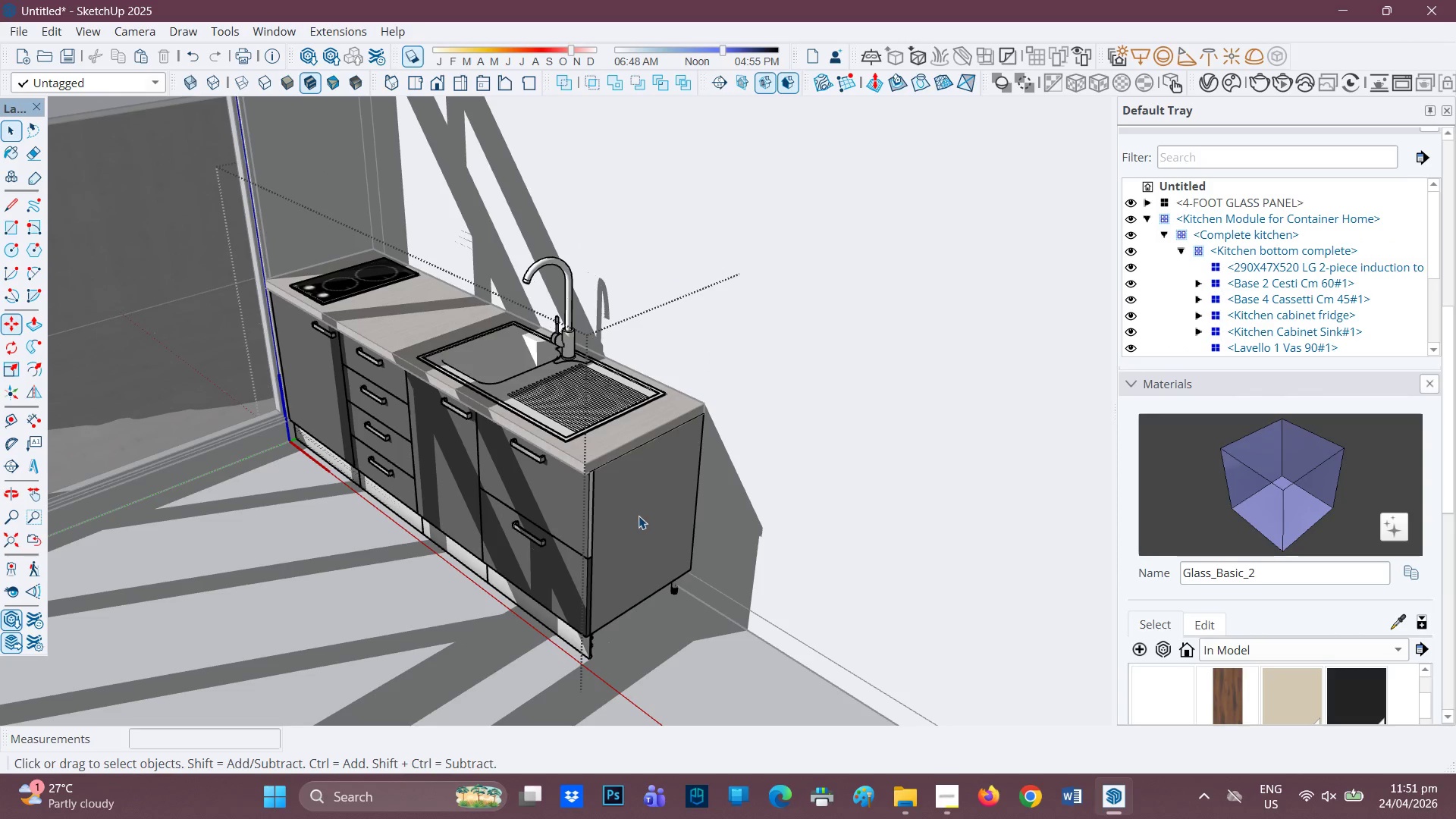 
left_click([639, 516])
 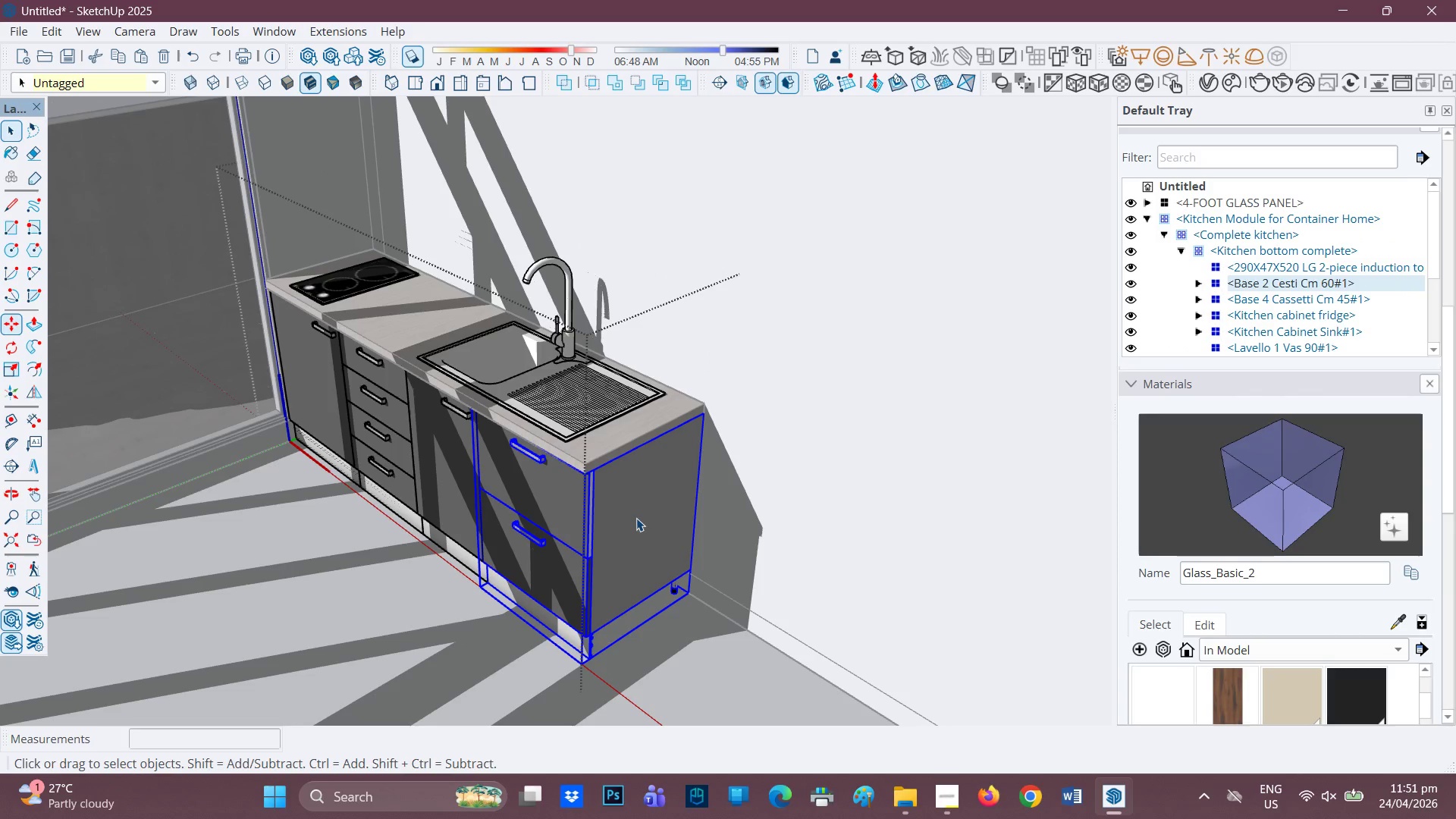 
double_click([636, 518])
 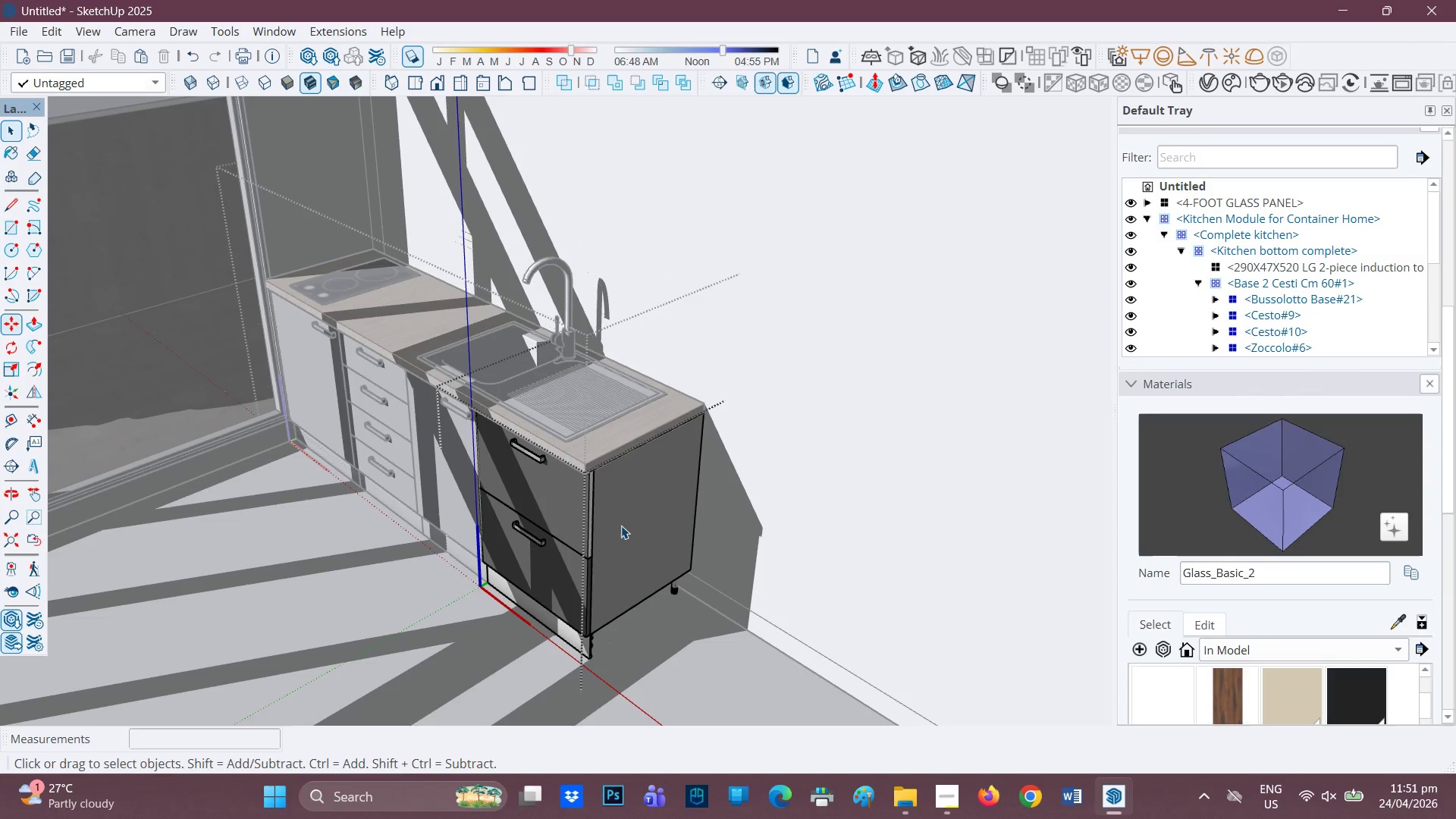 
left_click([620, 526])
 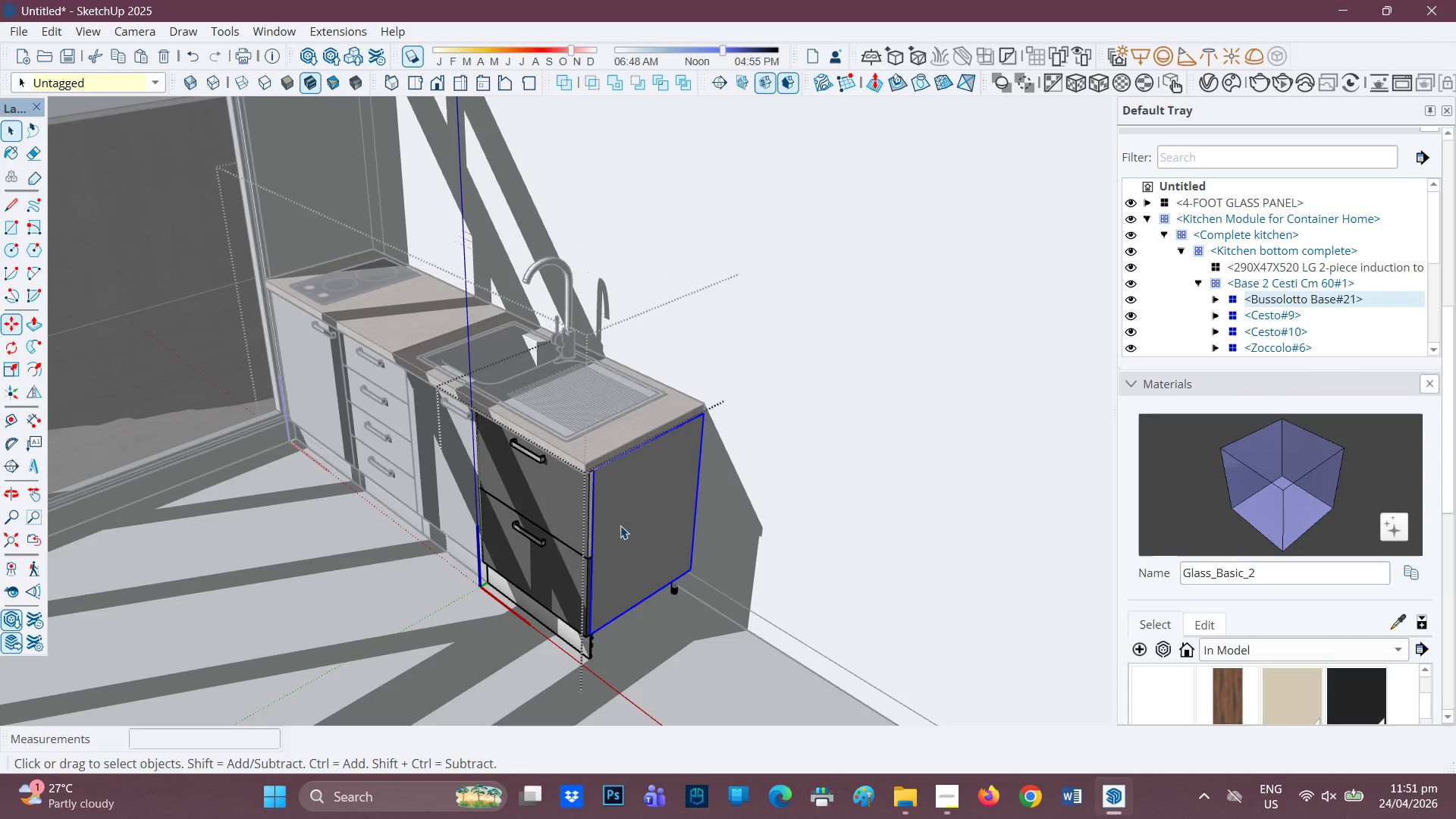 
key(P)
 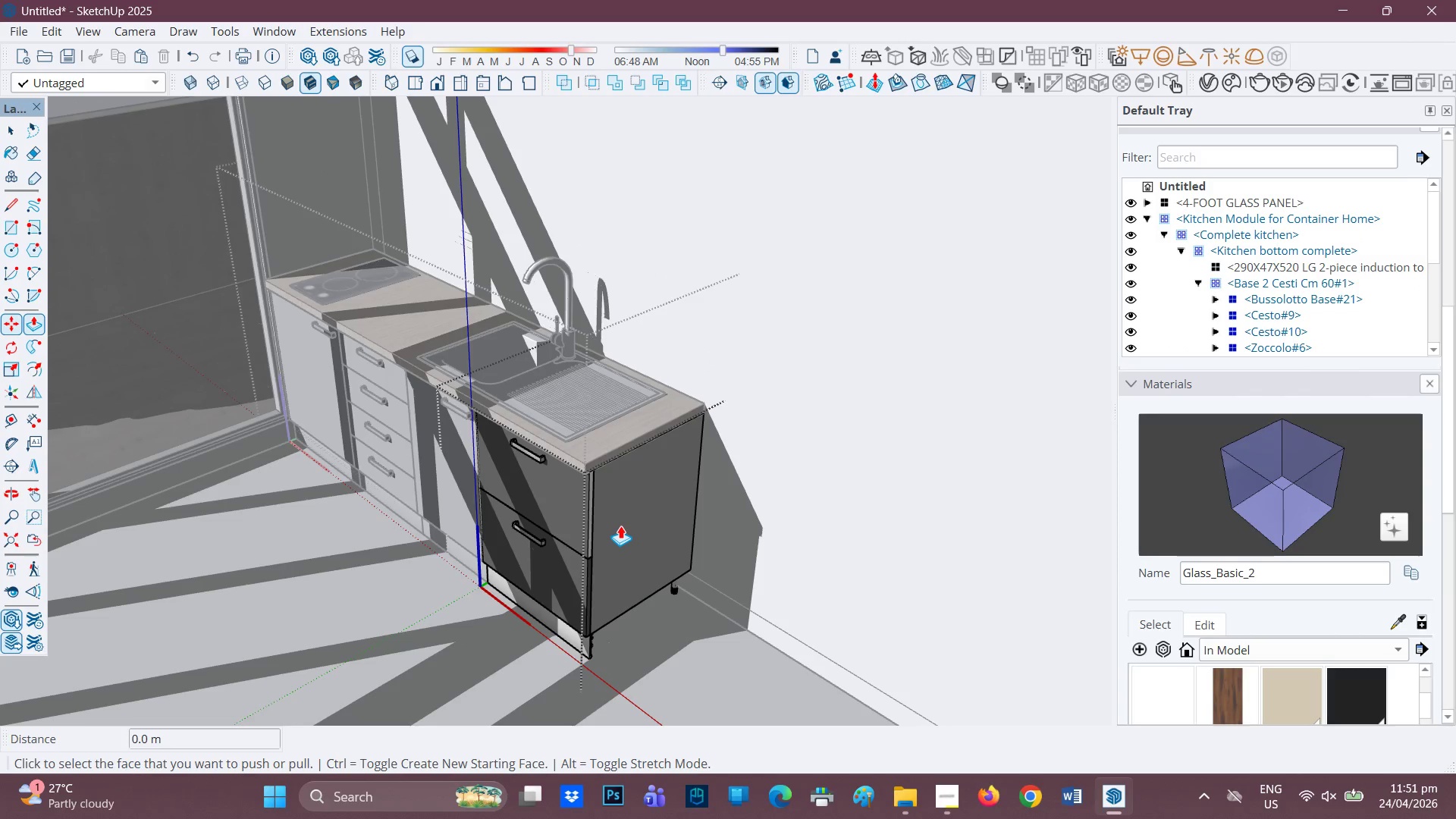 
left_click([620, 526])
 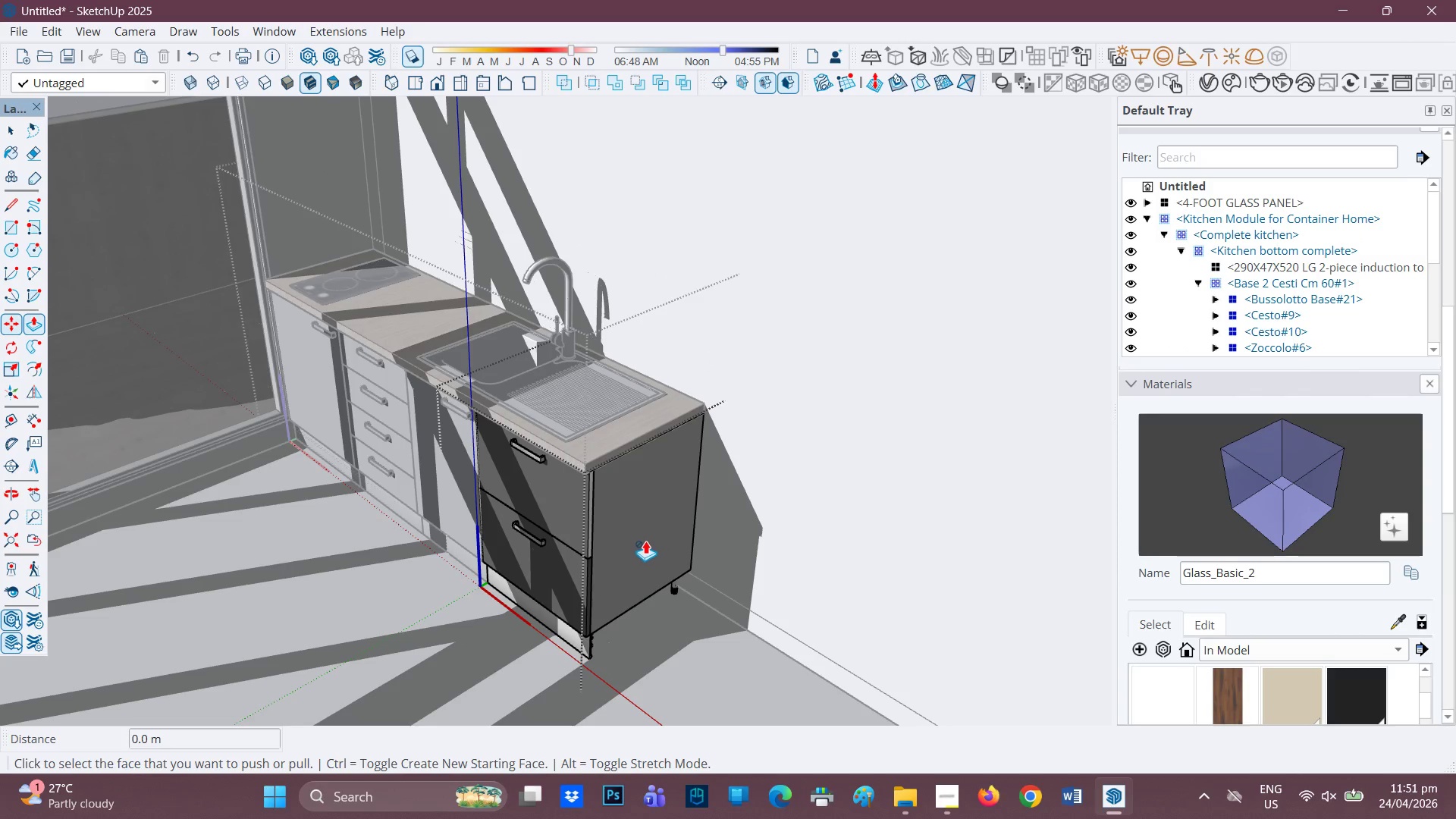 
scroll: coordinate [639, 549], scroll_direction: down, amount: 2.0
 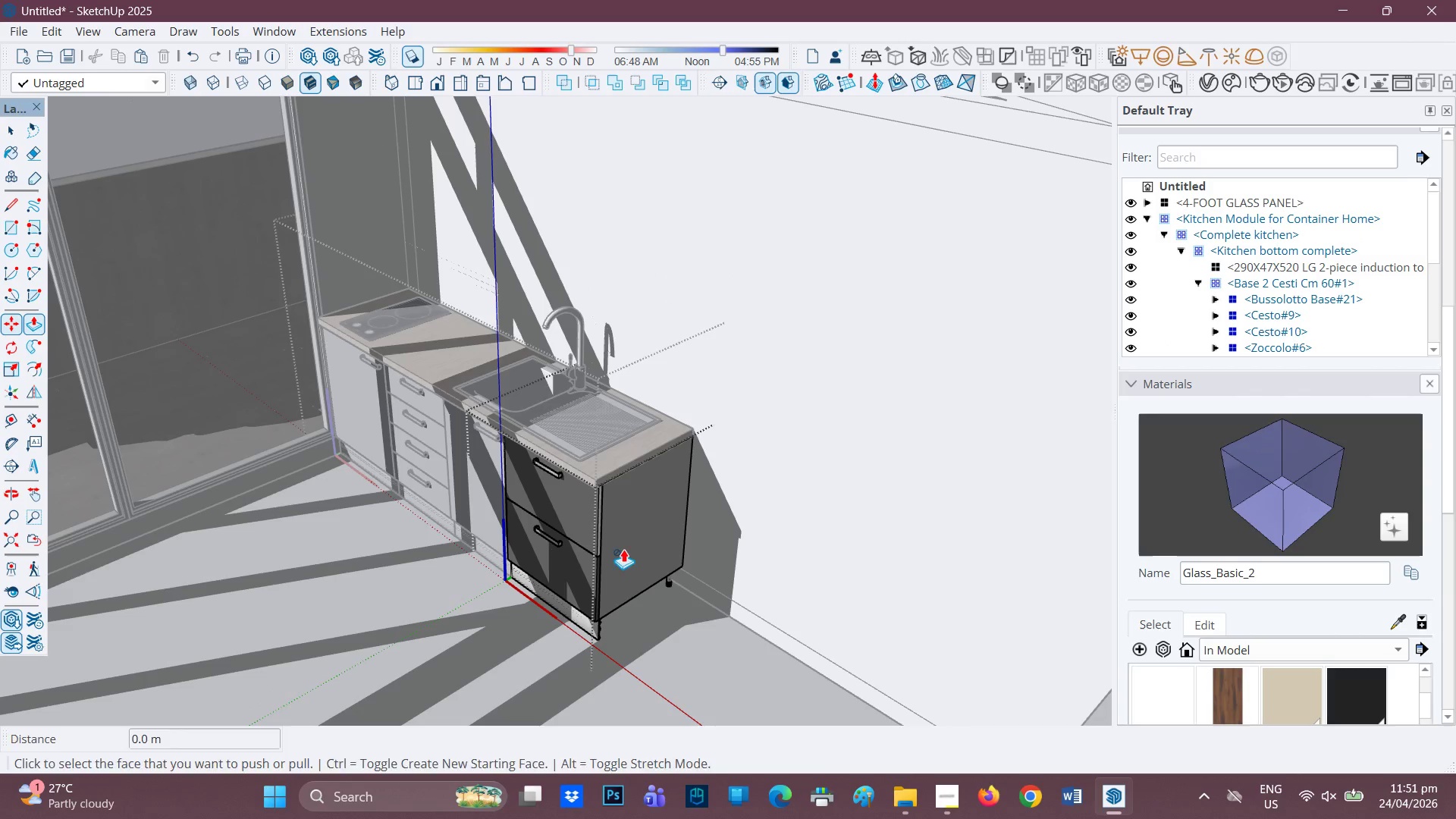 
key(Space)
 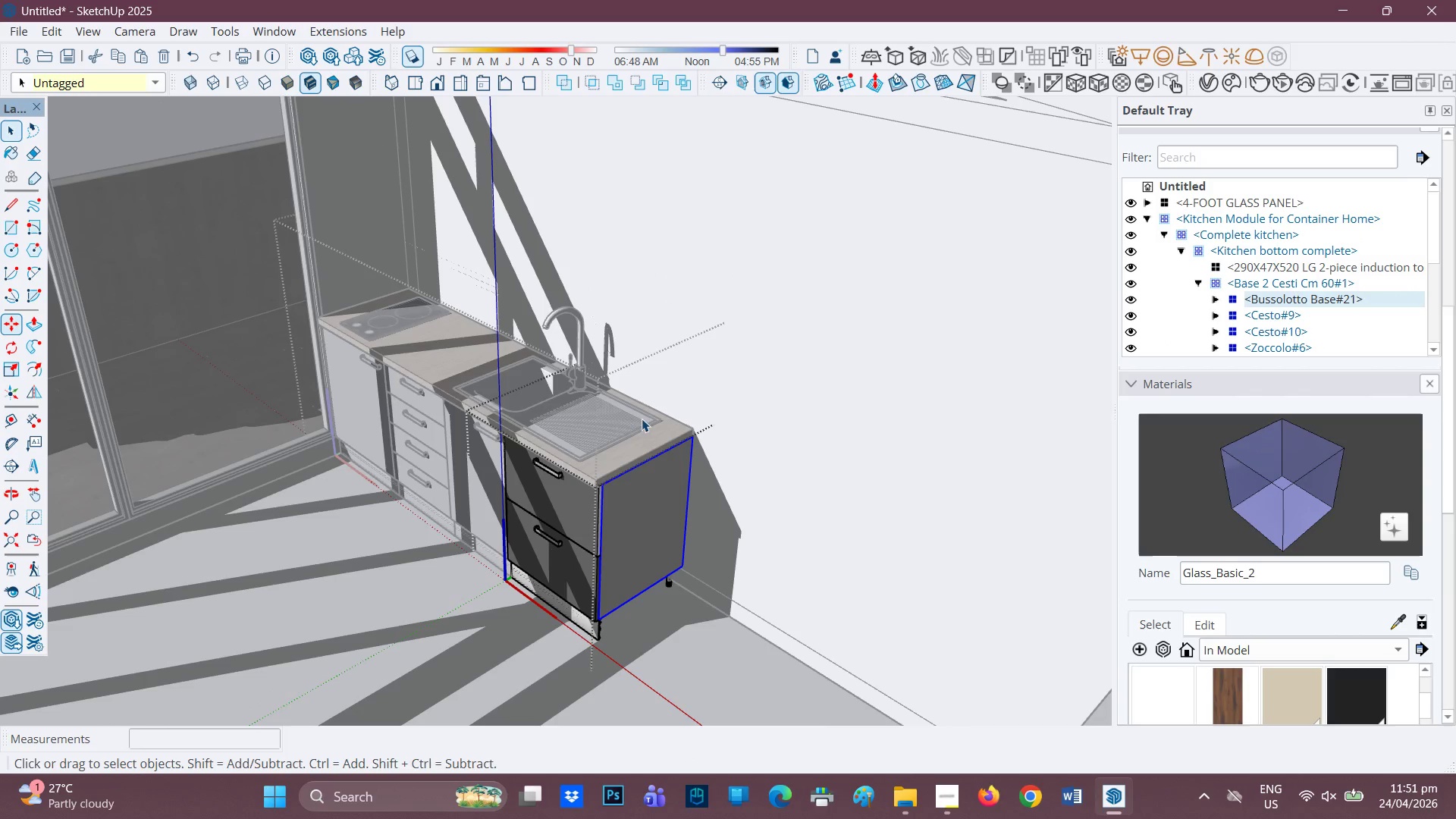 
scroll: coordinate [664, 389], scroll_direction: down, amount: 6.0
 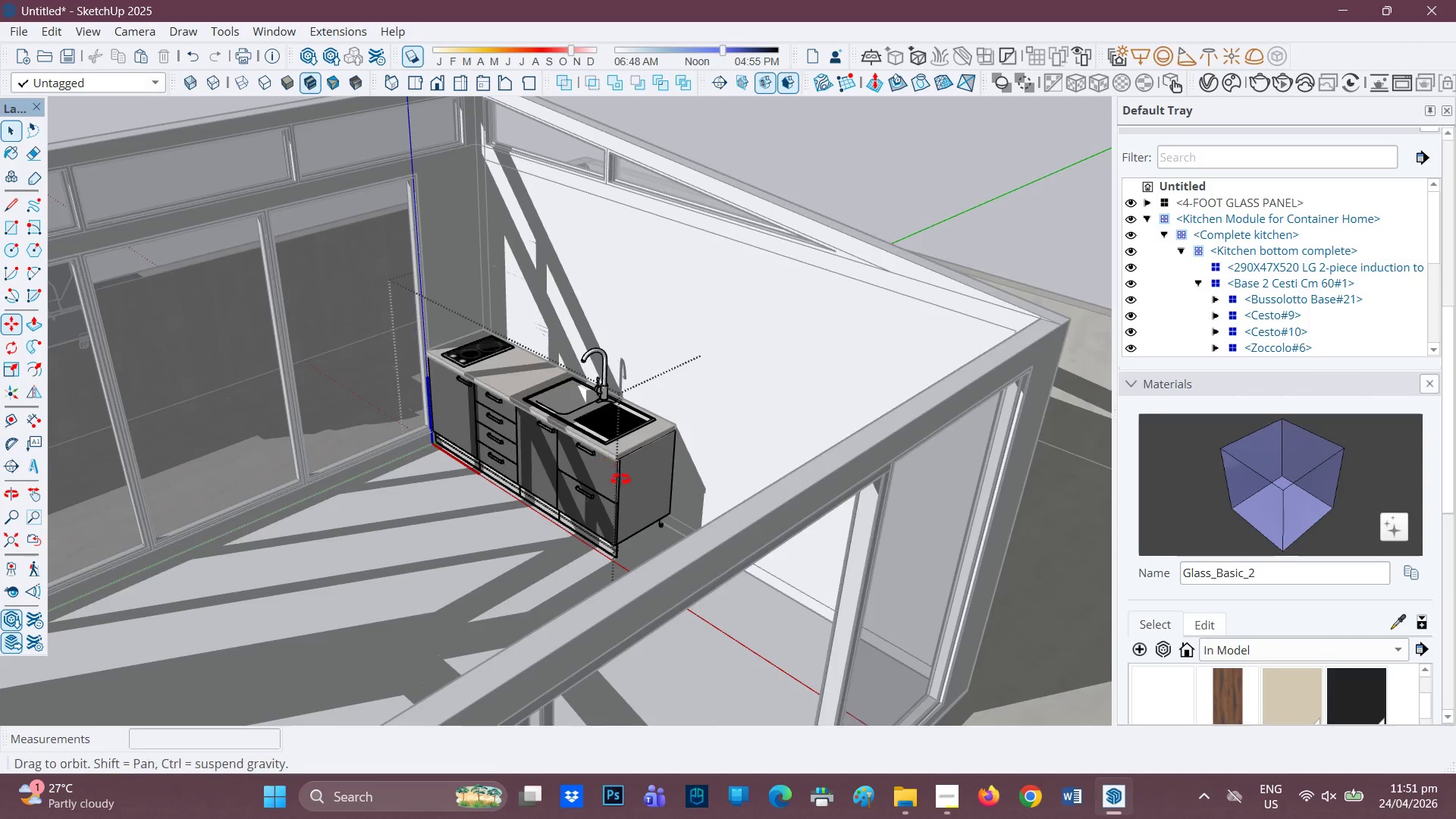 
left_click([595, 410])
 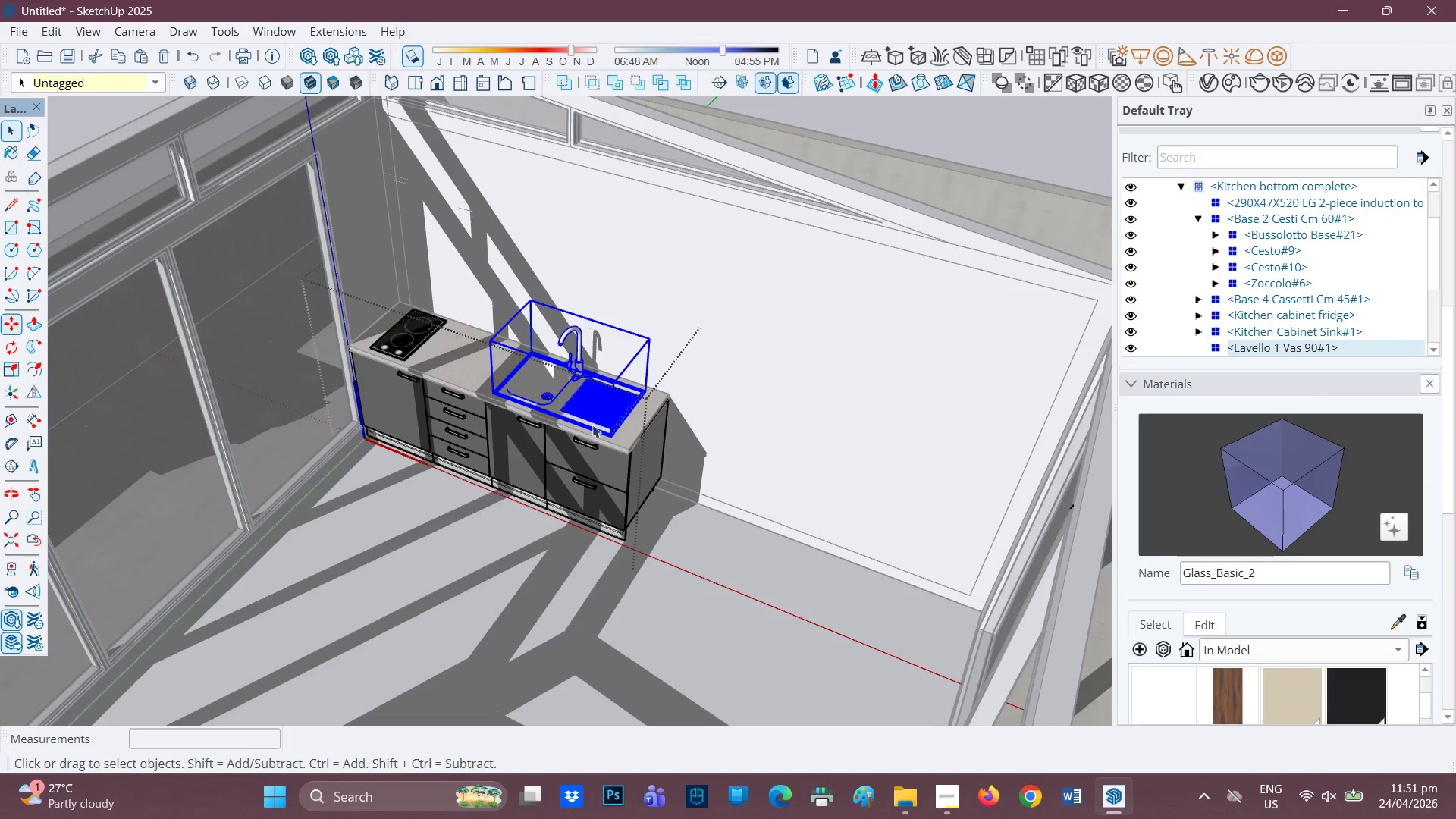 
scroll: coordinate [588, 427], scroll_direction: up, amount: 3.0
 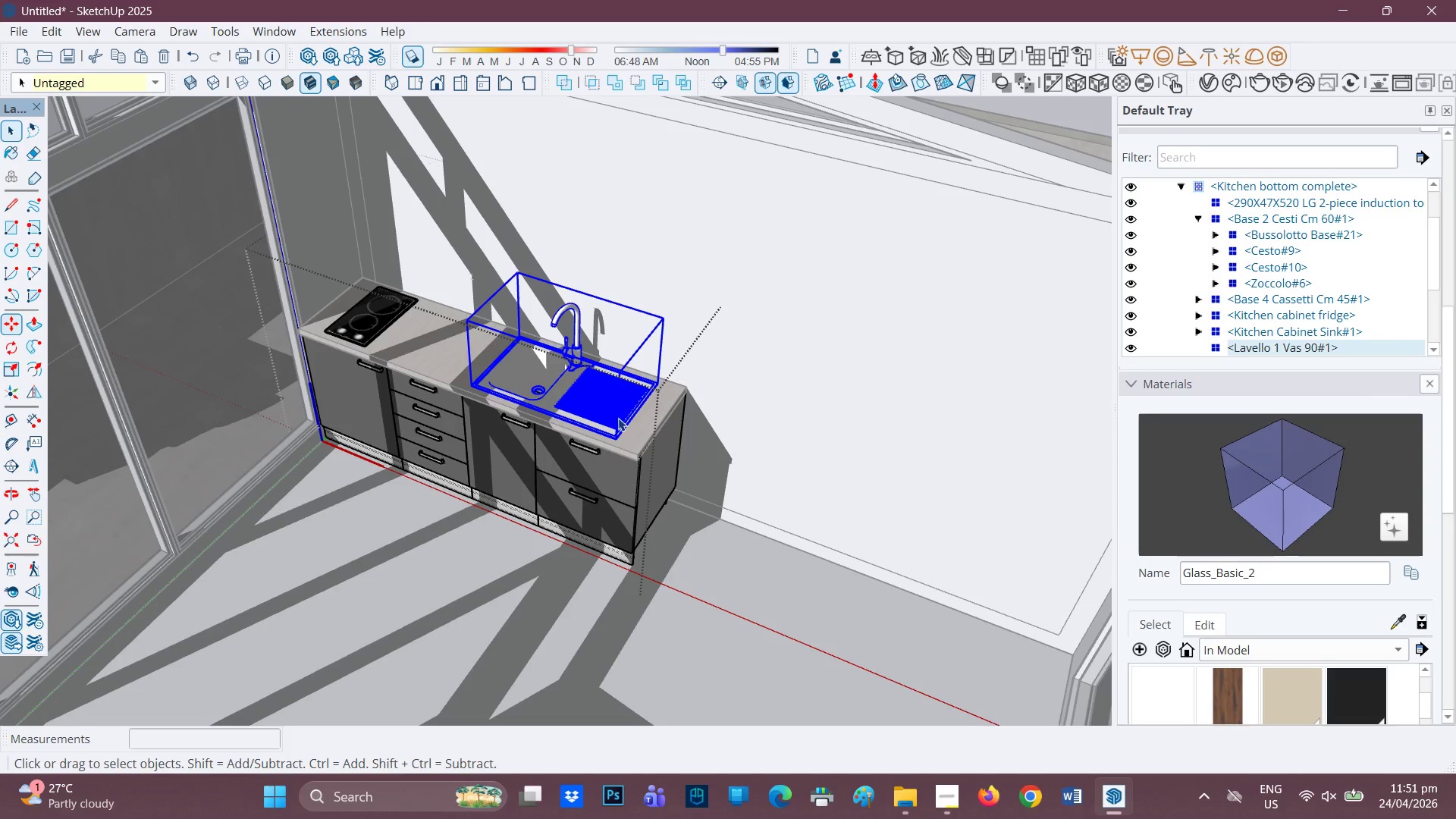 
left_click([638, 441])
 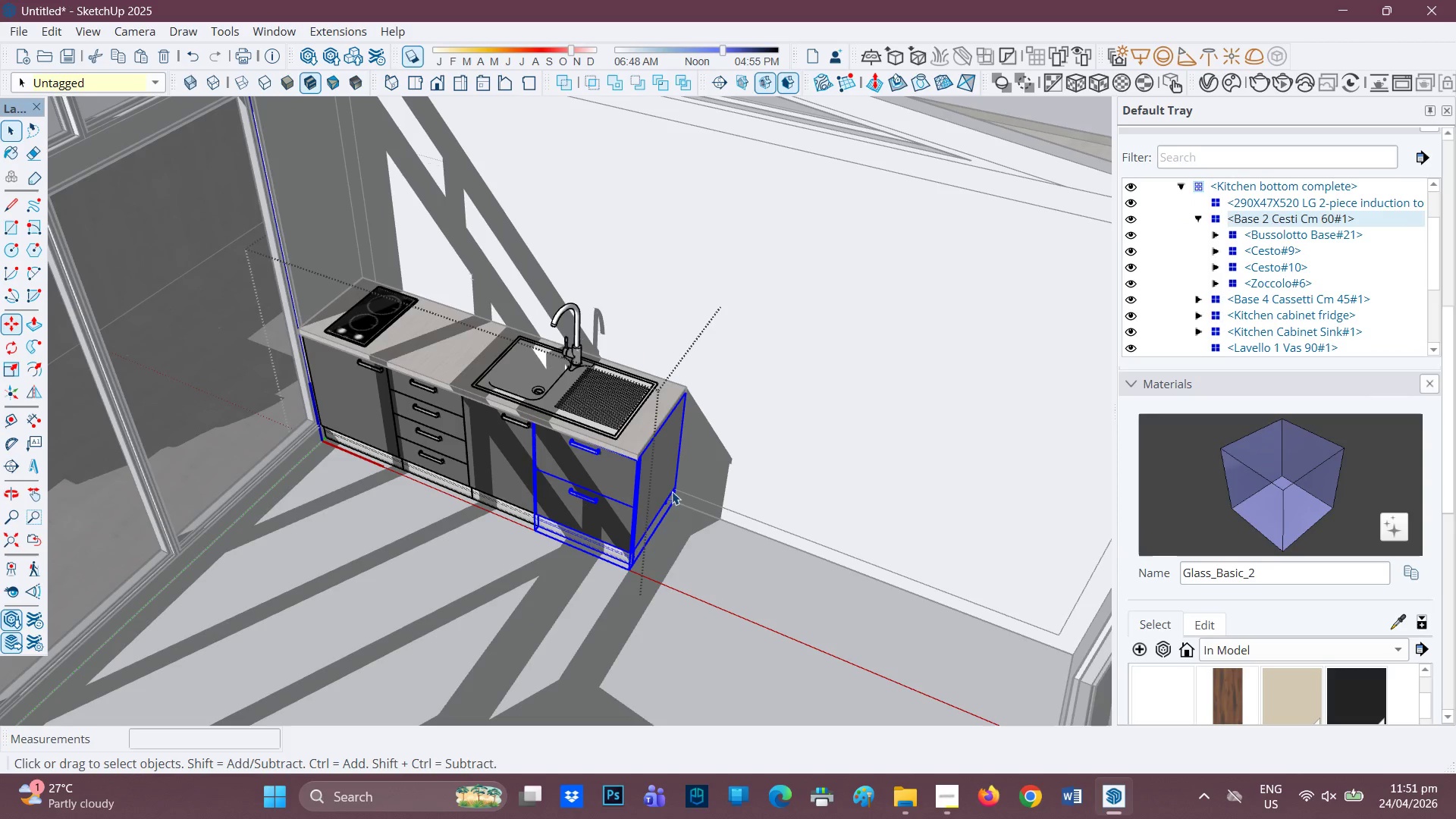 
key(Control+V)
 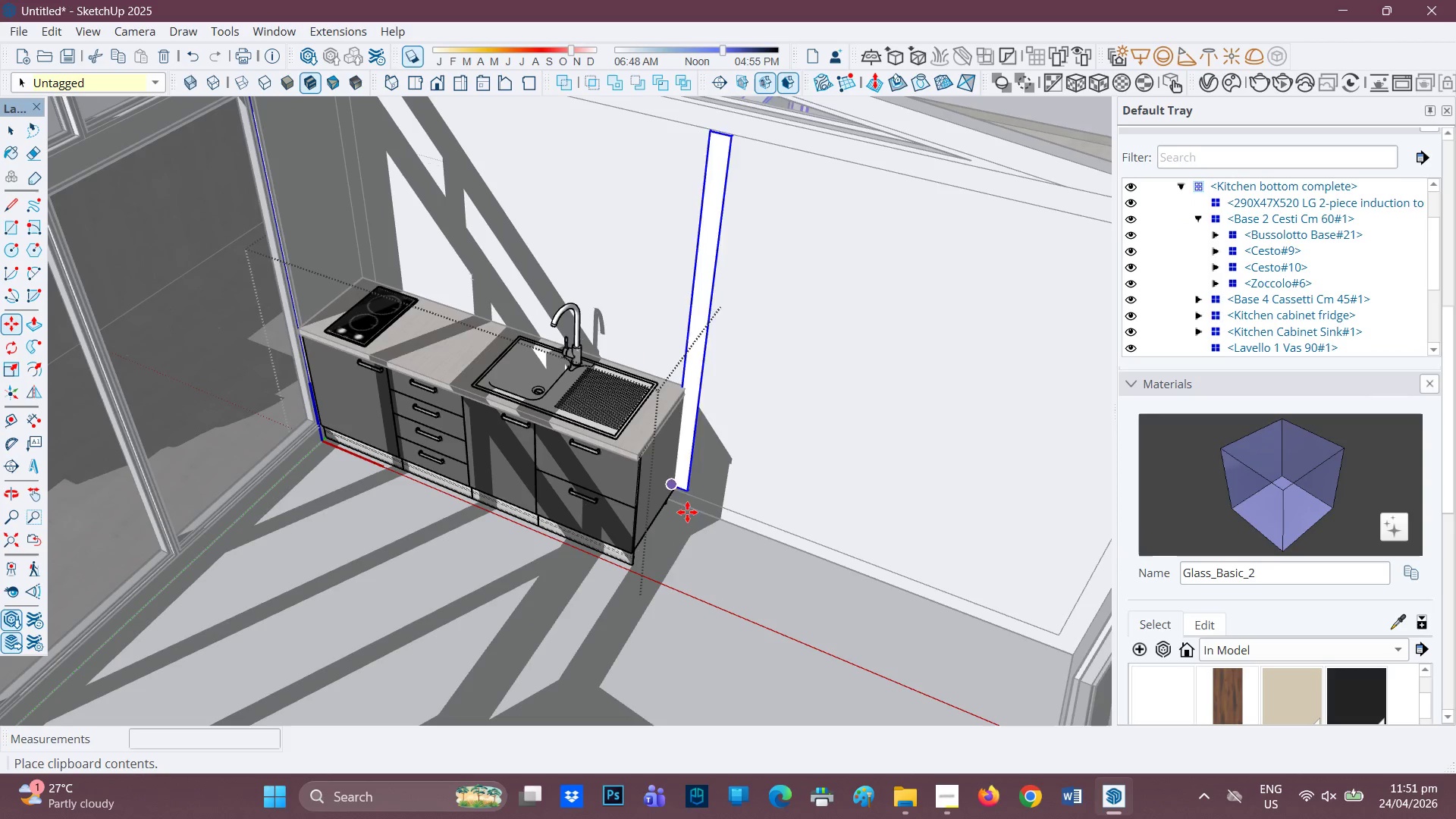 
scroll: coordinate [686, 526], scroll_direction: up, amount: 3.0
 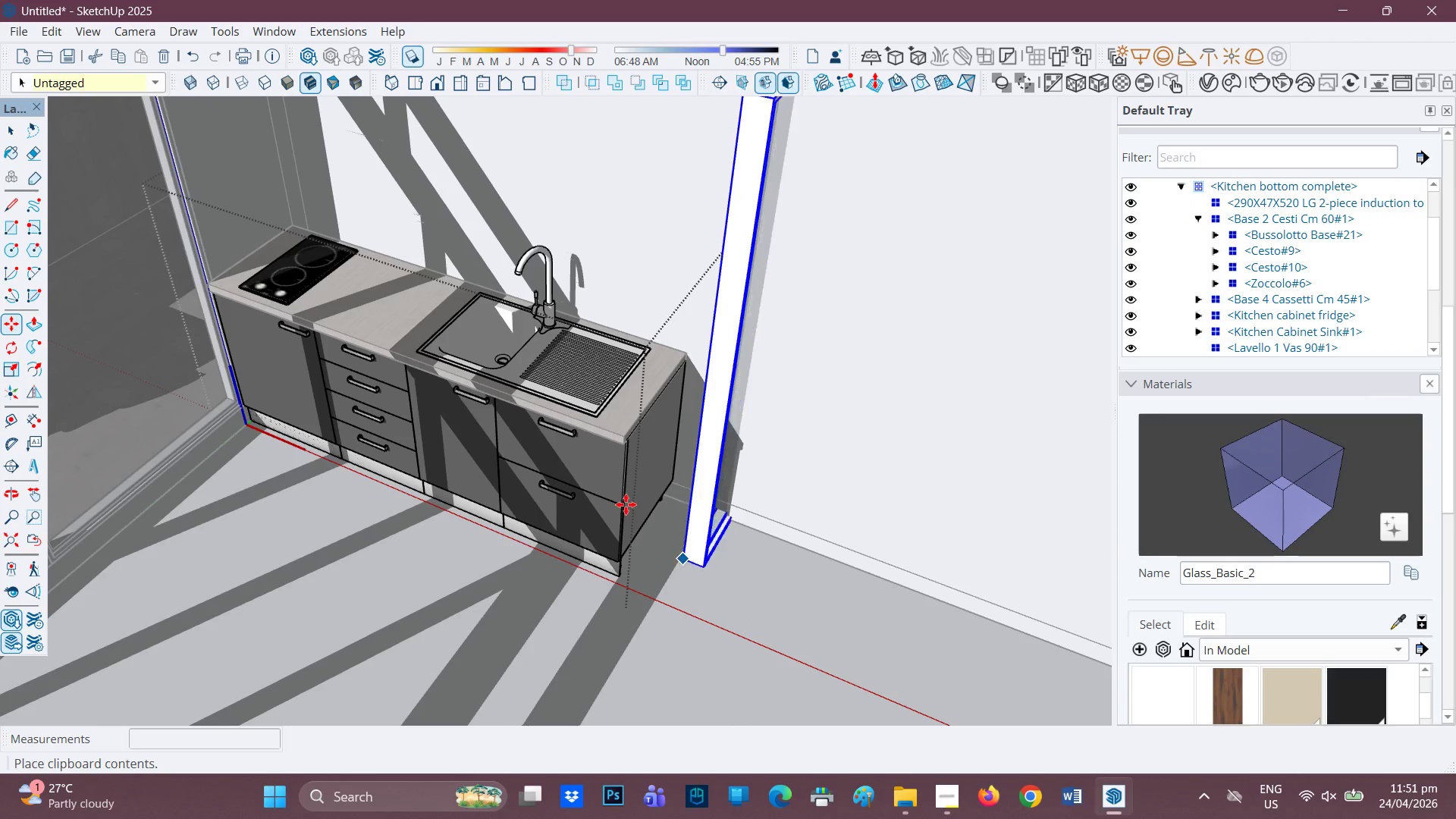 
key(Space)
 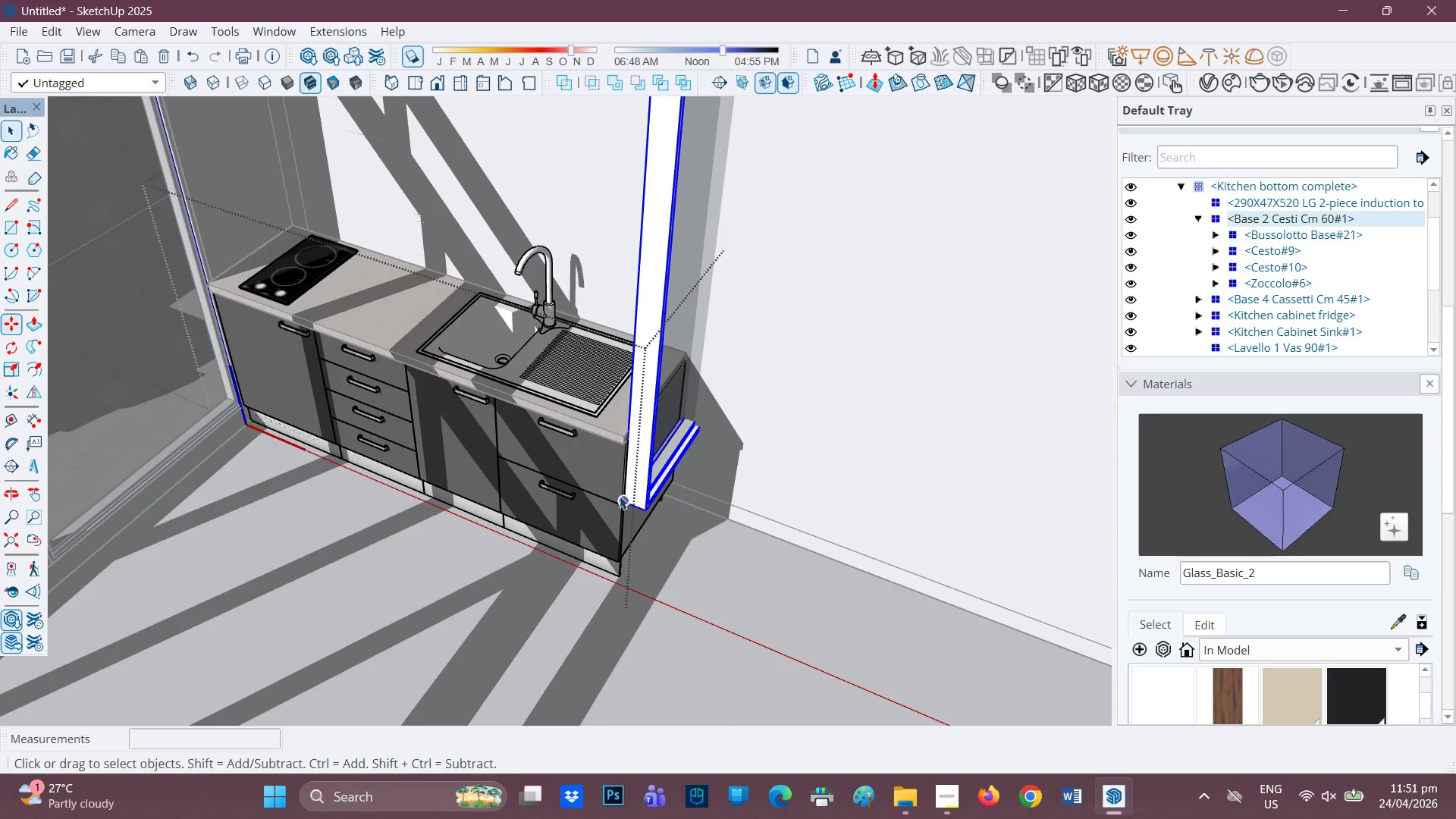 
scroll: coordinate [618, 493], scroll_direction: down, amount: 3.0
 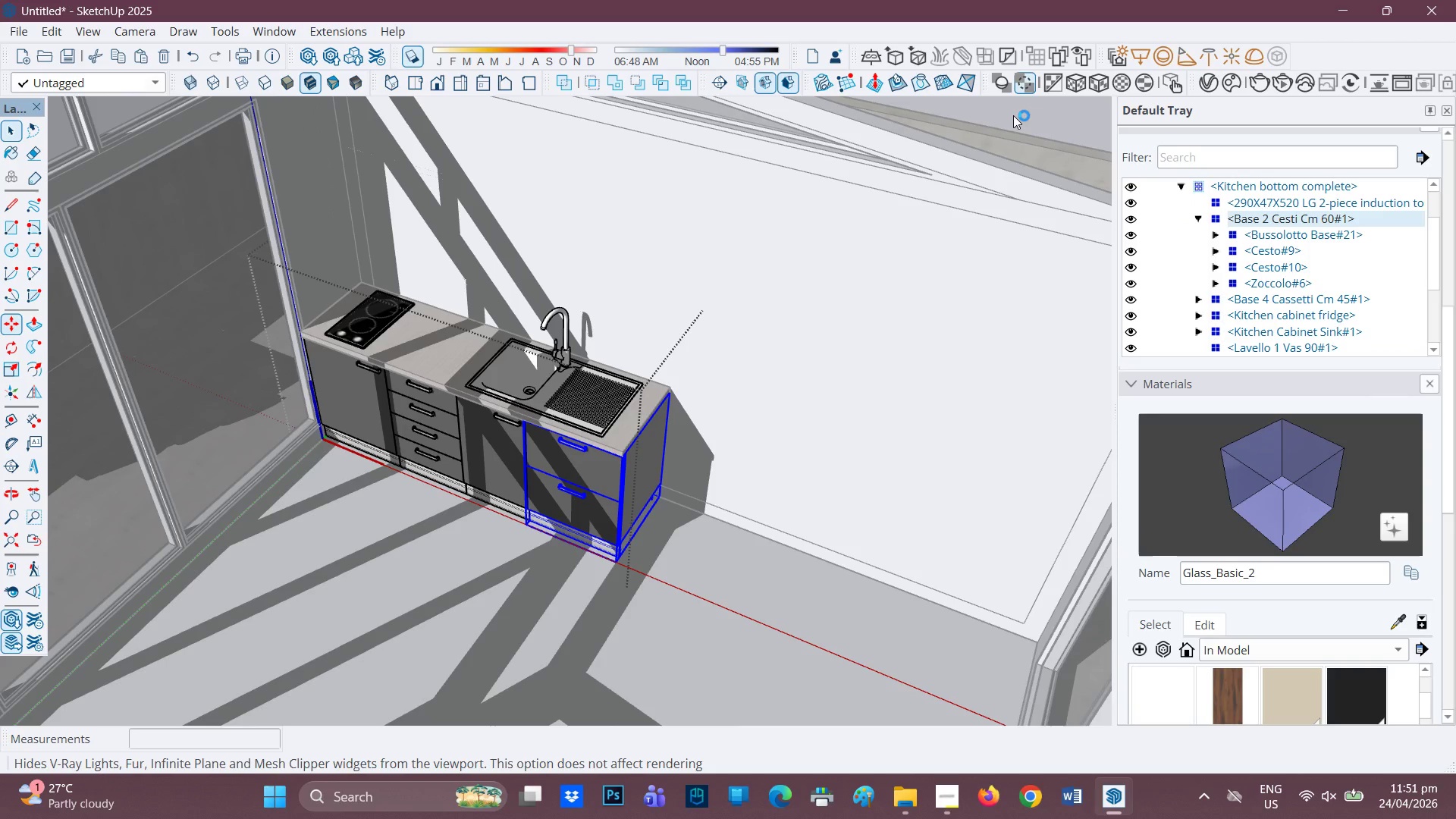 
left_click([1015, 99])
 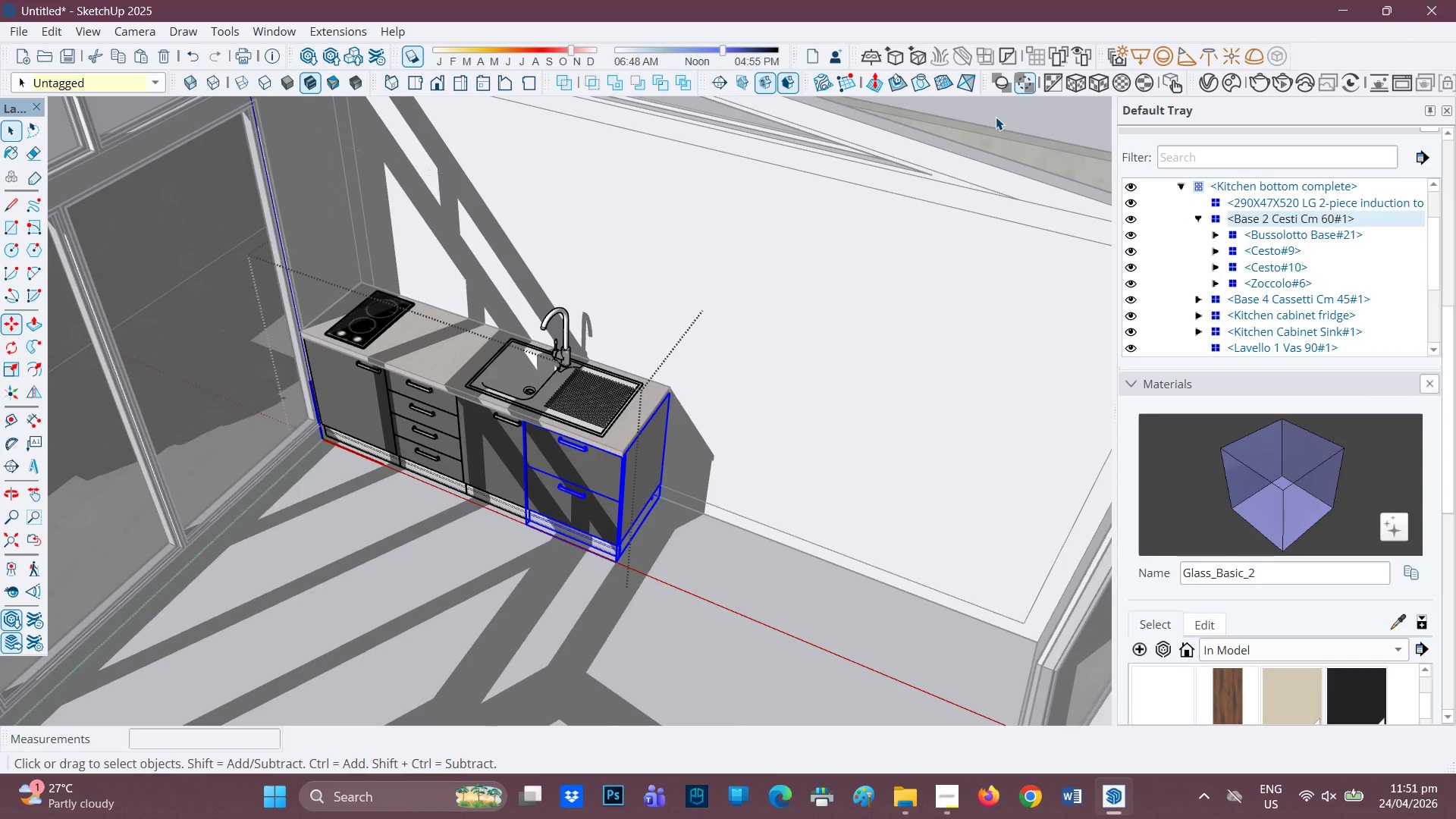 
double_click([996, 117])
 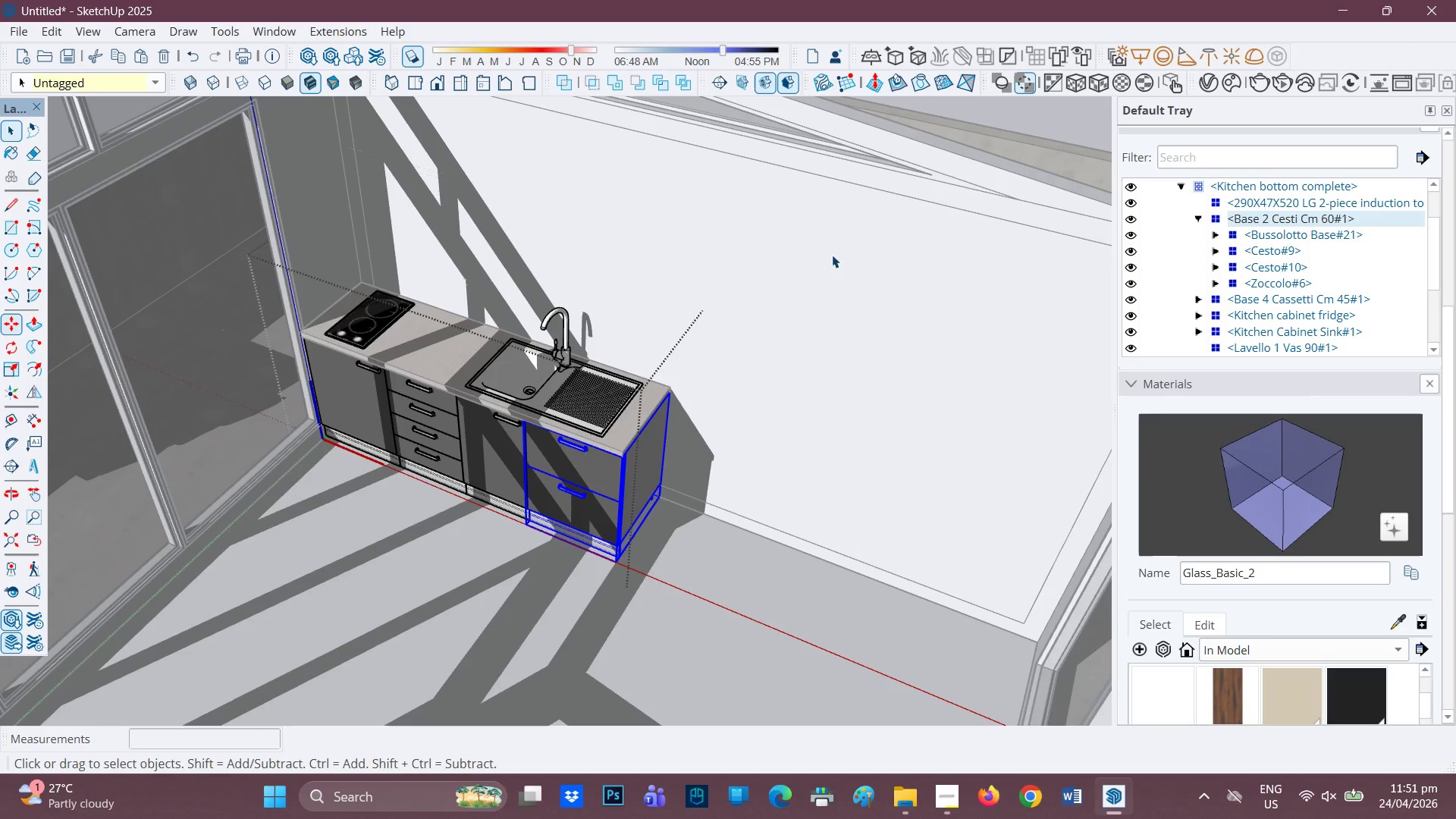 
scroll: coordinate [637, 354], scroll_direction: down, amount: 3.0
 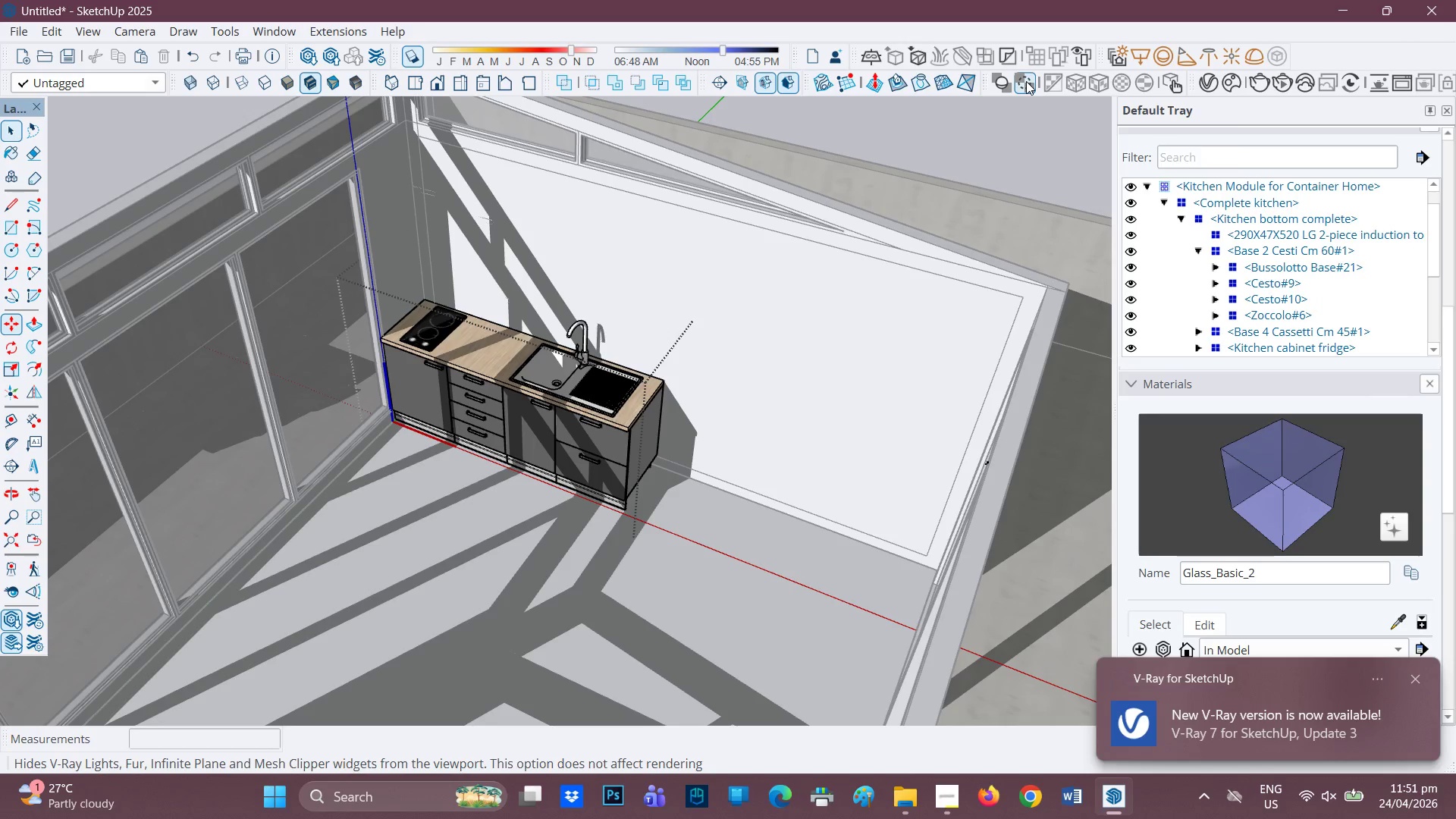 
scroll: coordinate [1203, 195], scroll_direction: up, amount: 2.0
 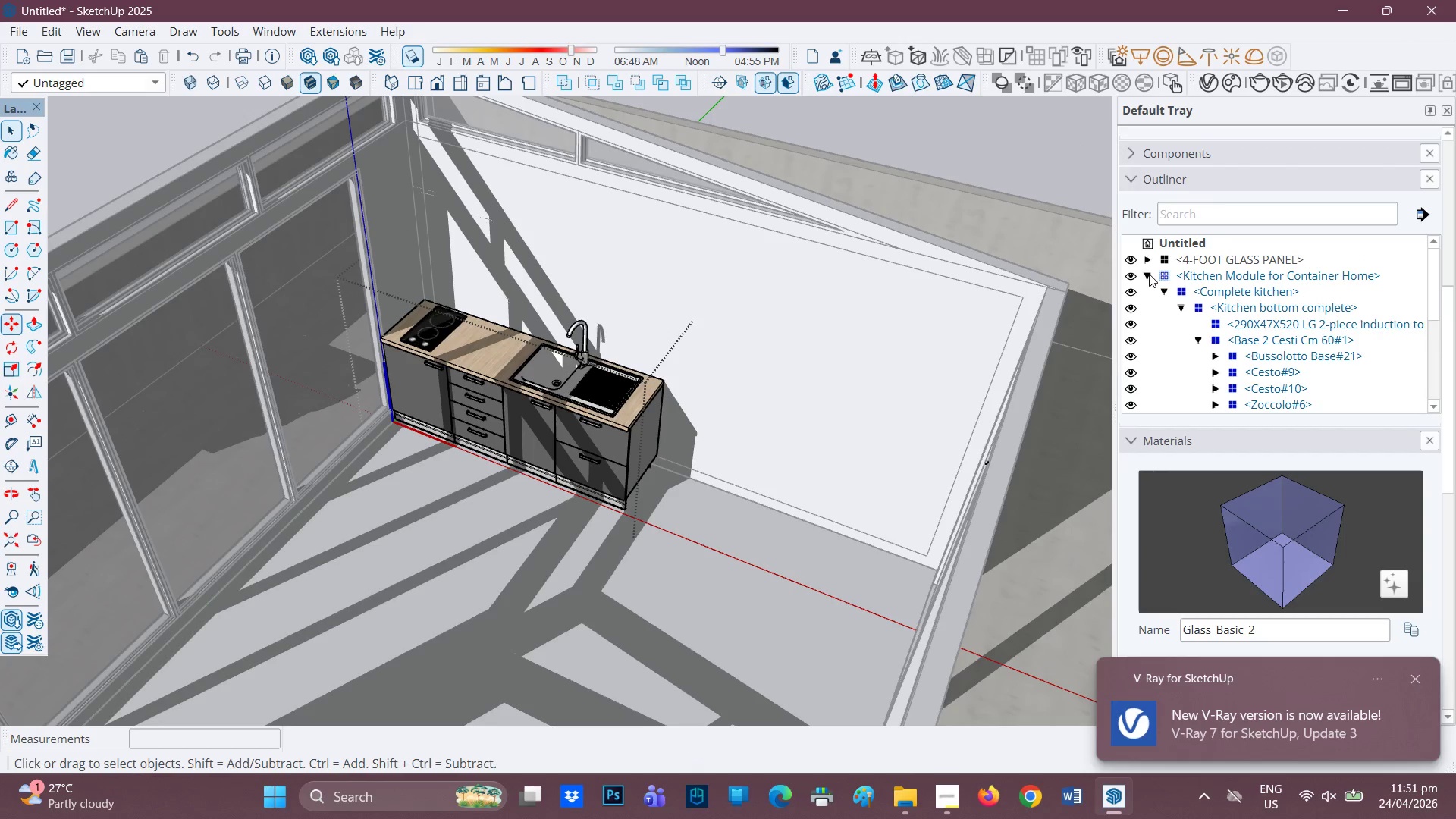 
left_click([1149, 274])
 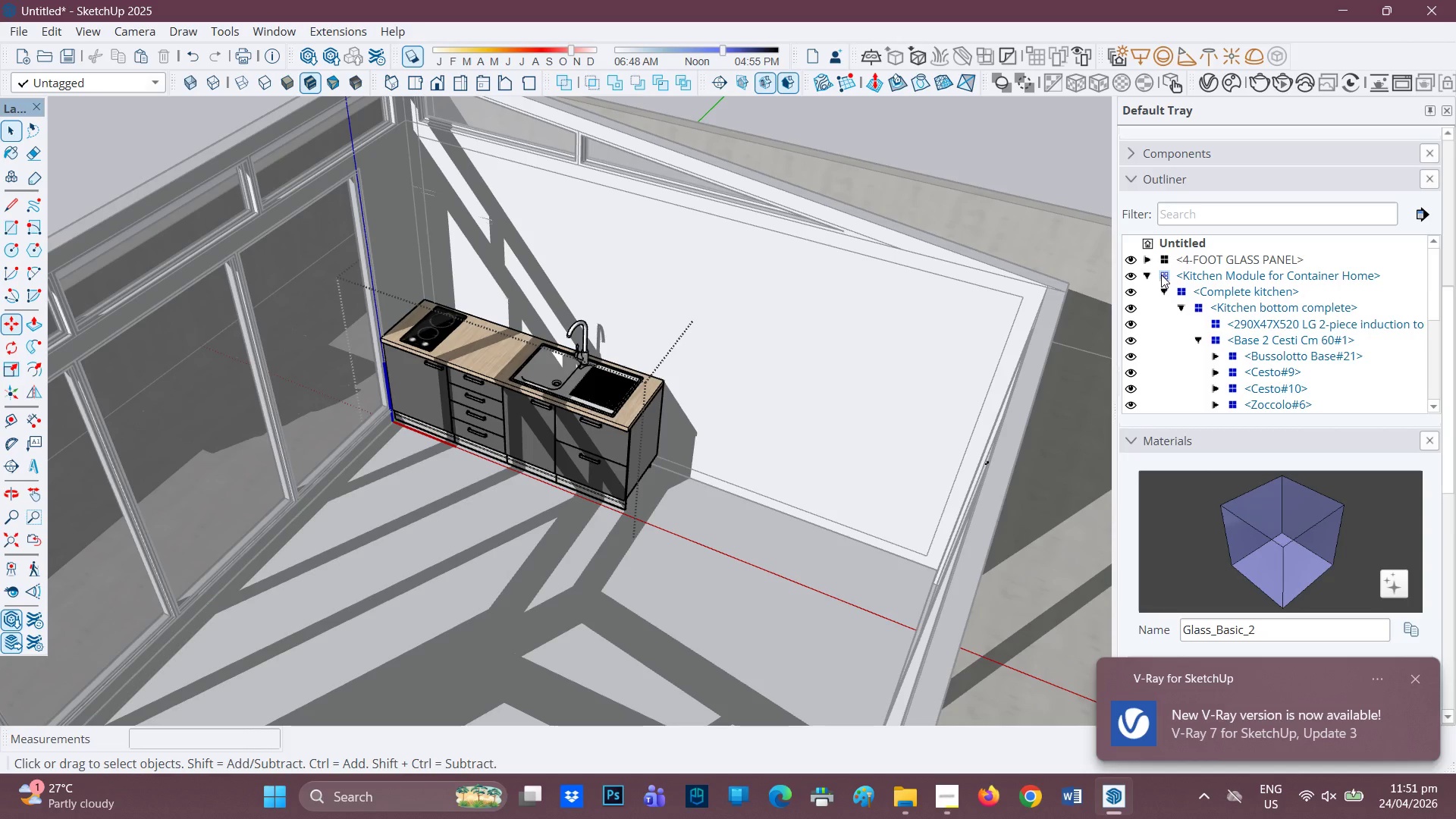 
left_click([1163, 275])
 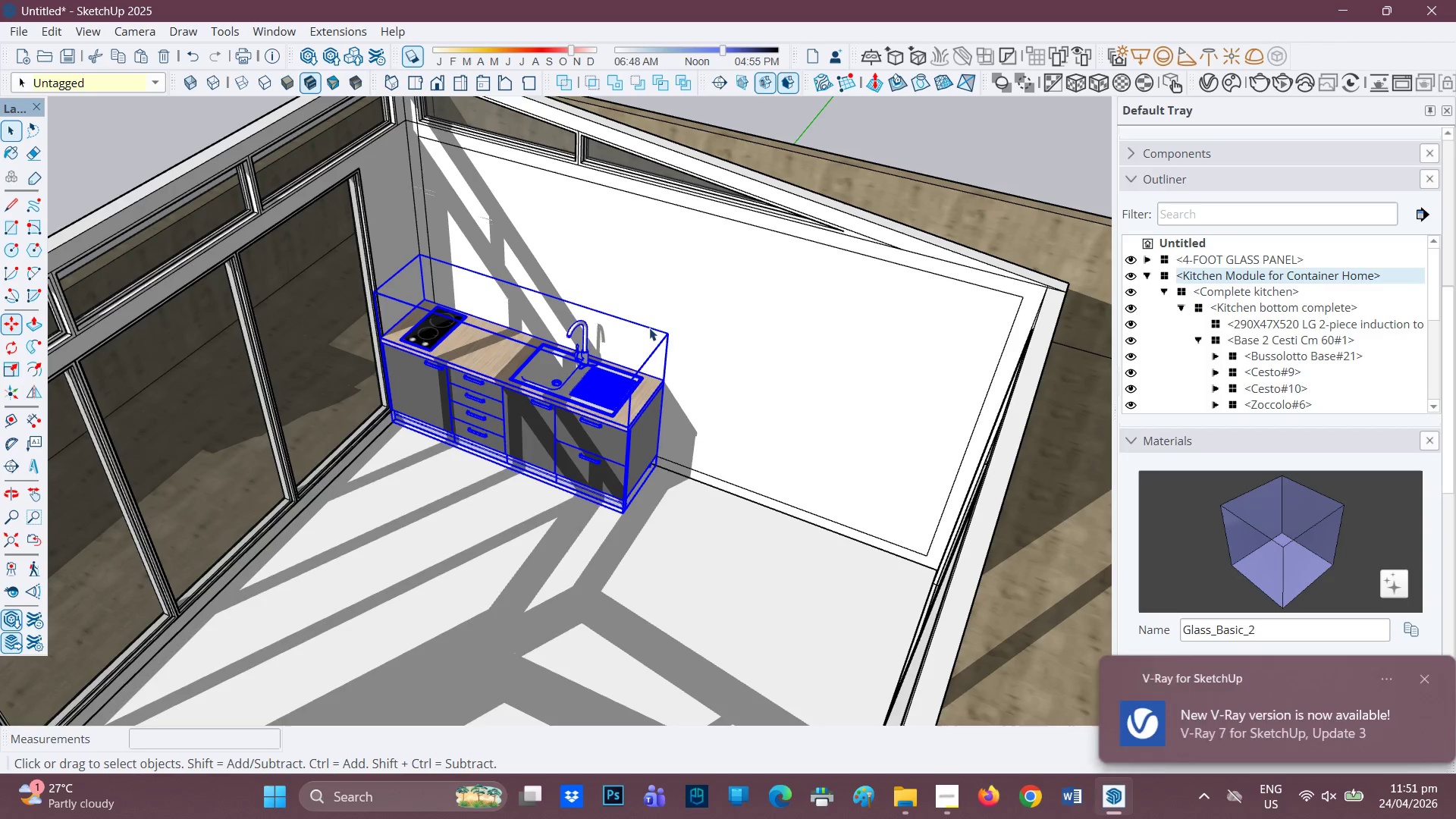 
key(Space)
 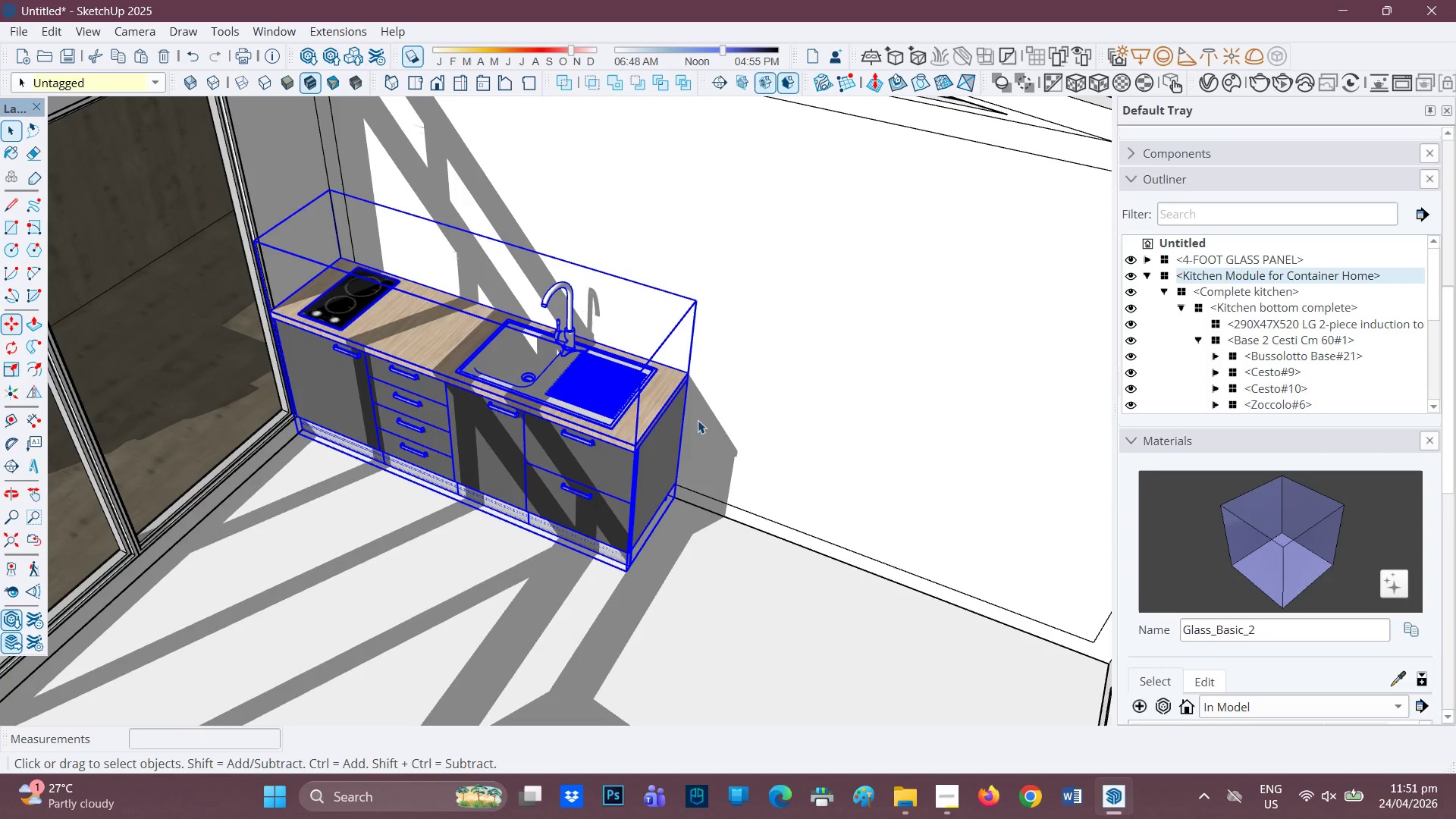 
scroll: coordinate [645, 387], scroll_direction: up, amount: 4.0
 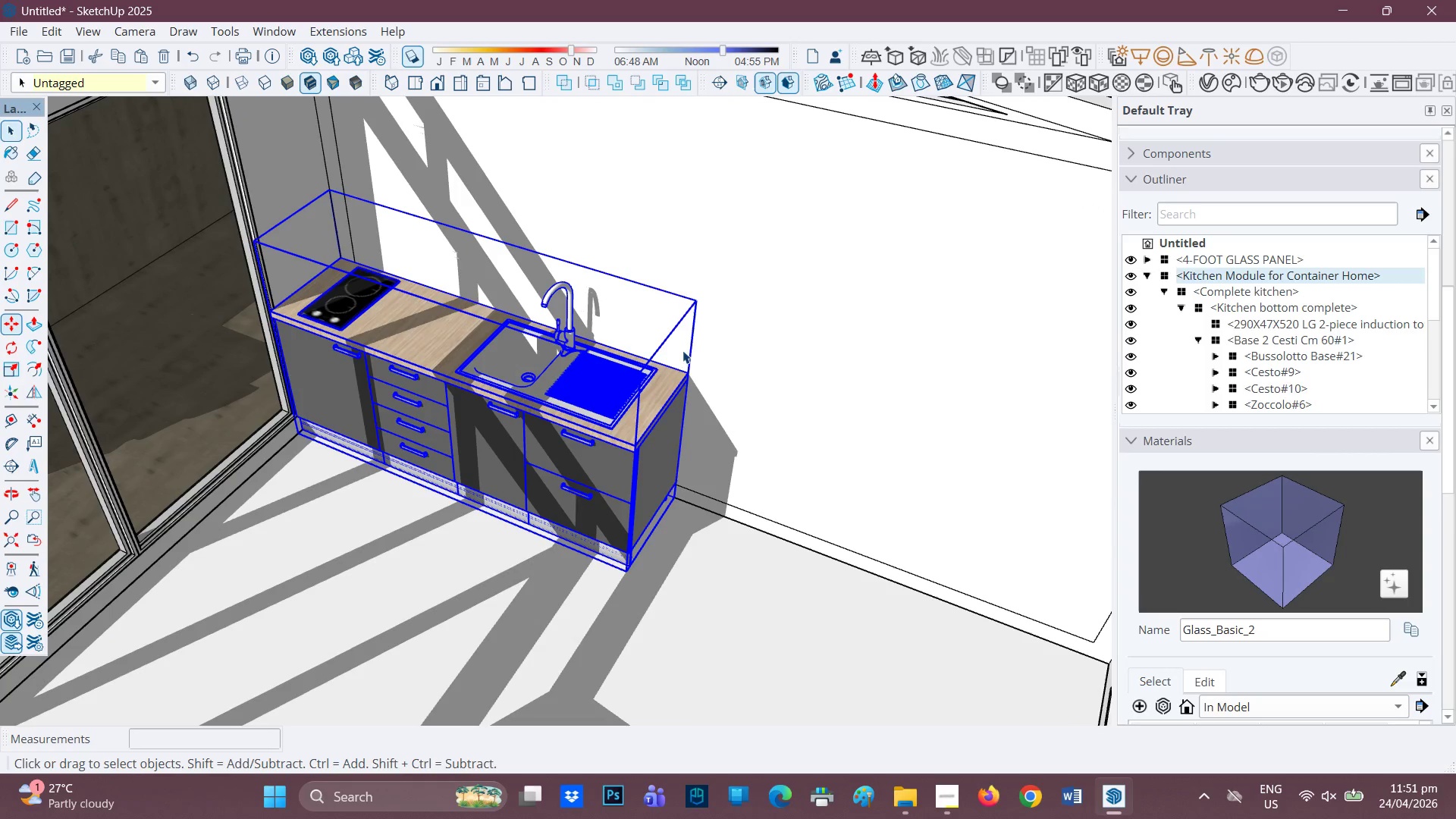 
scroll: coordinate [752, 375], scroll_direction: down, amount: 3.0
 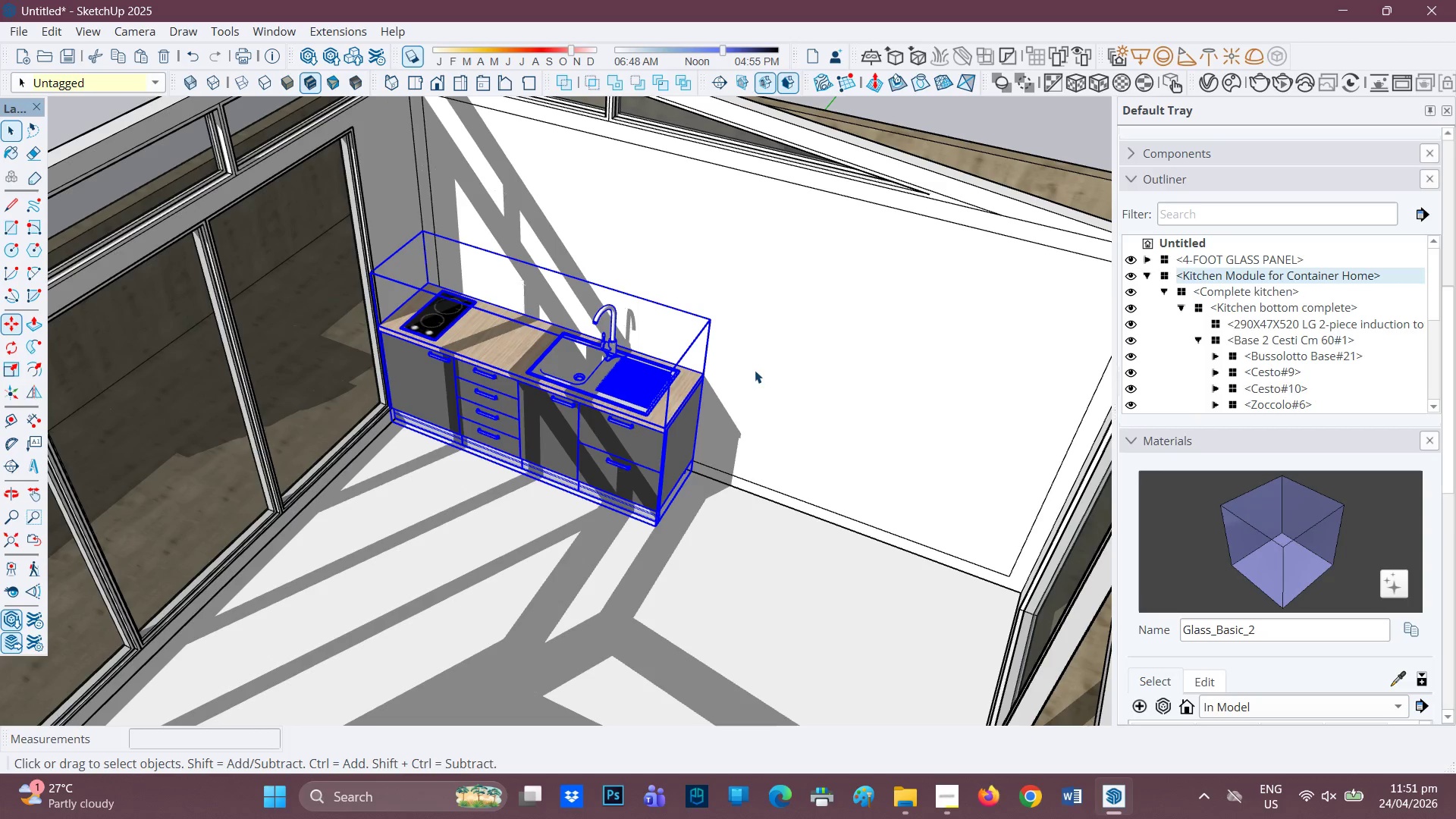 
key(Control+C)
 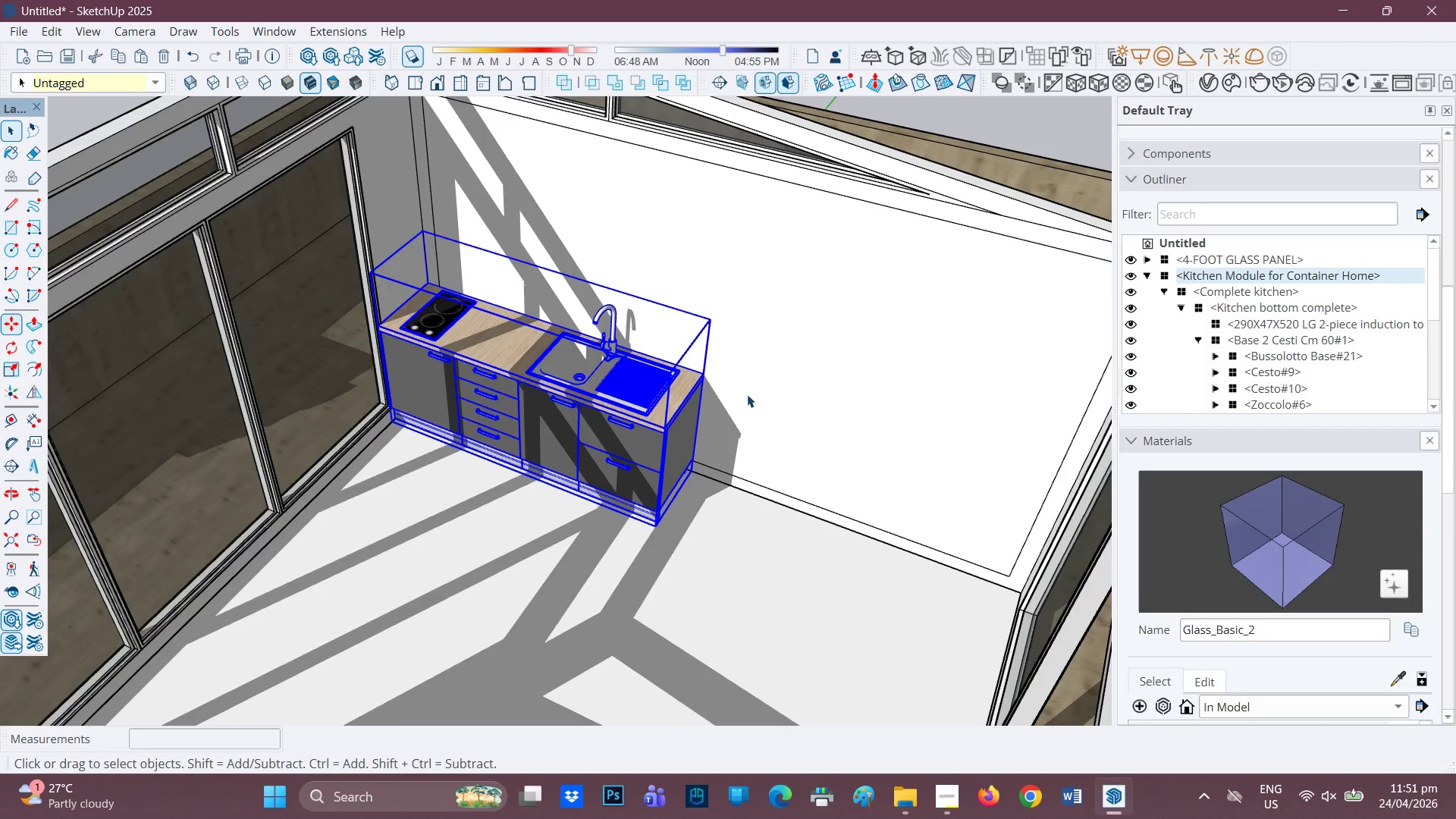 
scroll: coordinate [747, 394], scroll_direction: up, amount: 2.0
 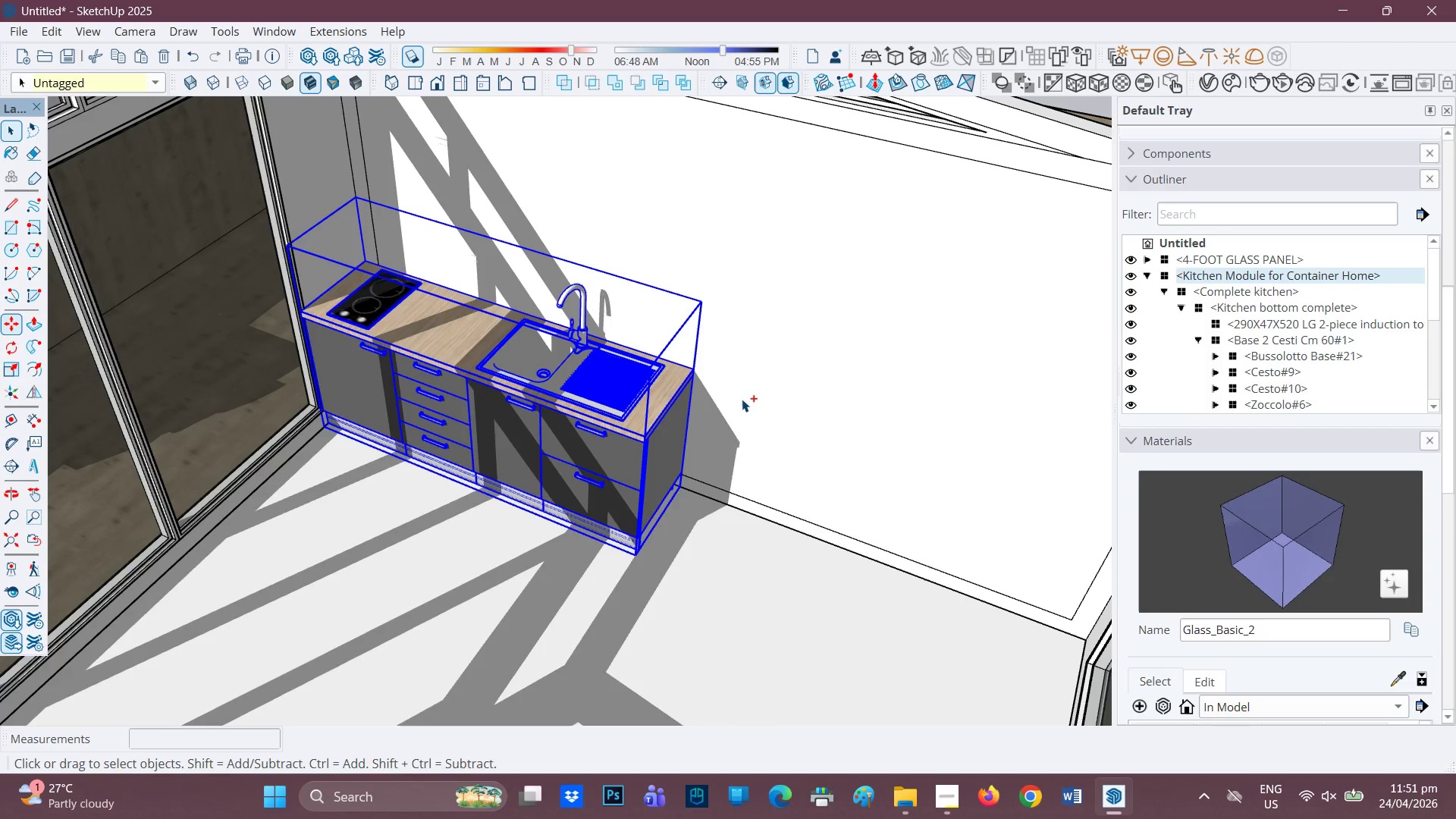 
key(Control+V)
 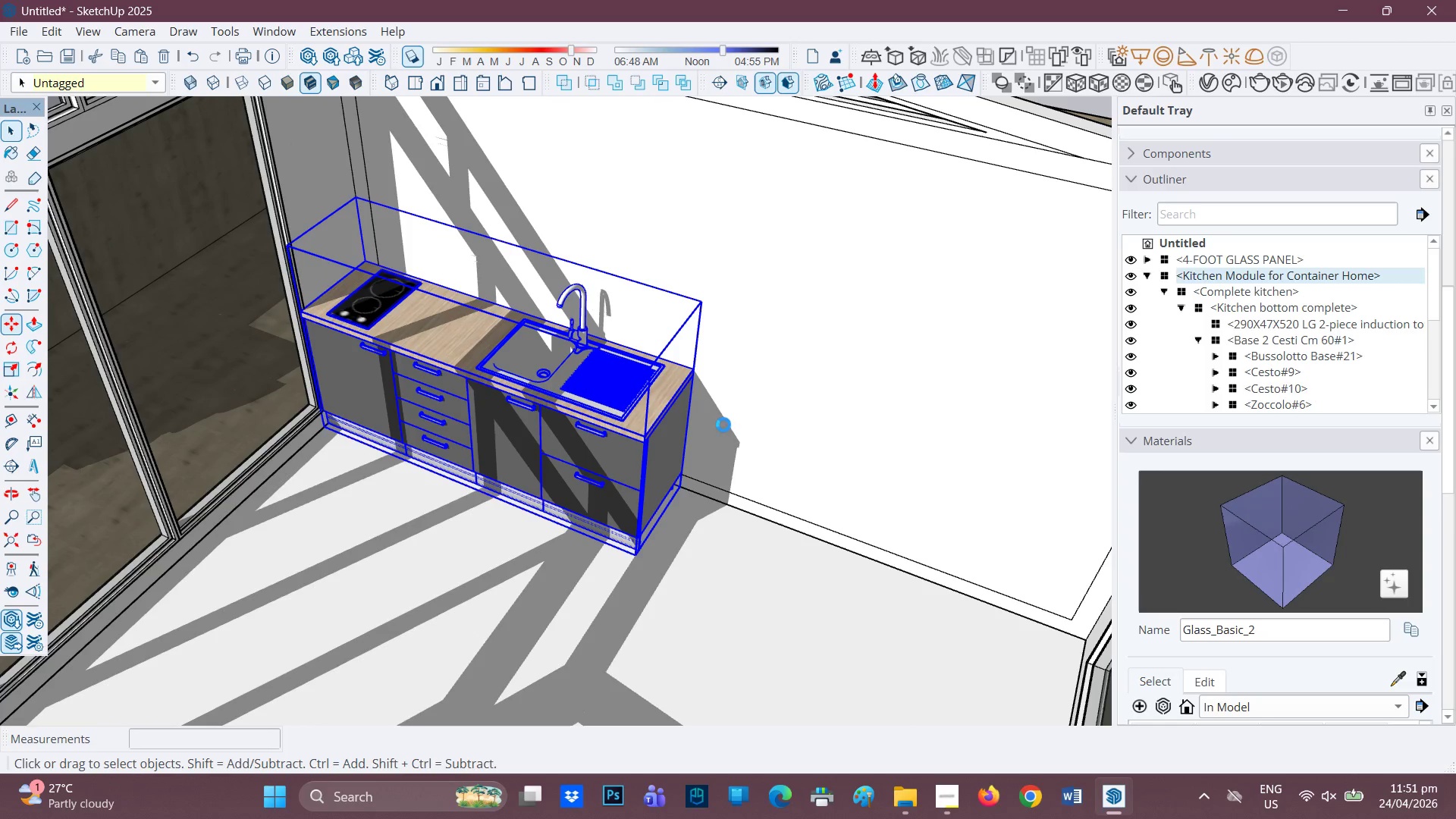 
scroll: coordinate [718, 433], scroll_direction: up, amount: 2.0
 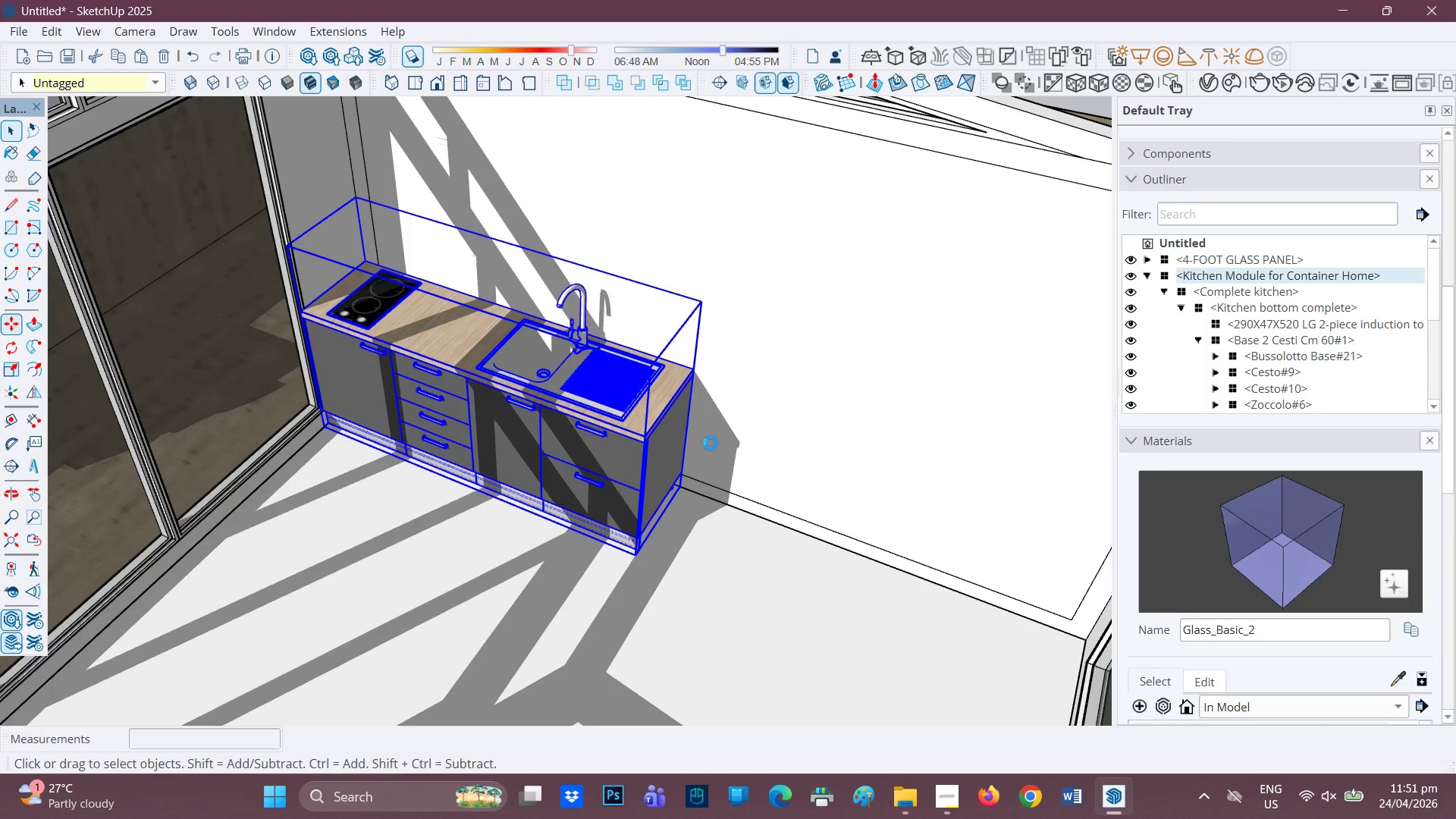 
scroll: coordinate [622, 583], scroll_direction: down, amount: 4.0
 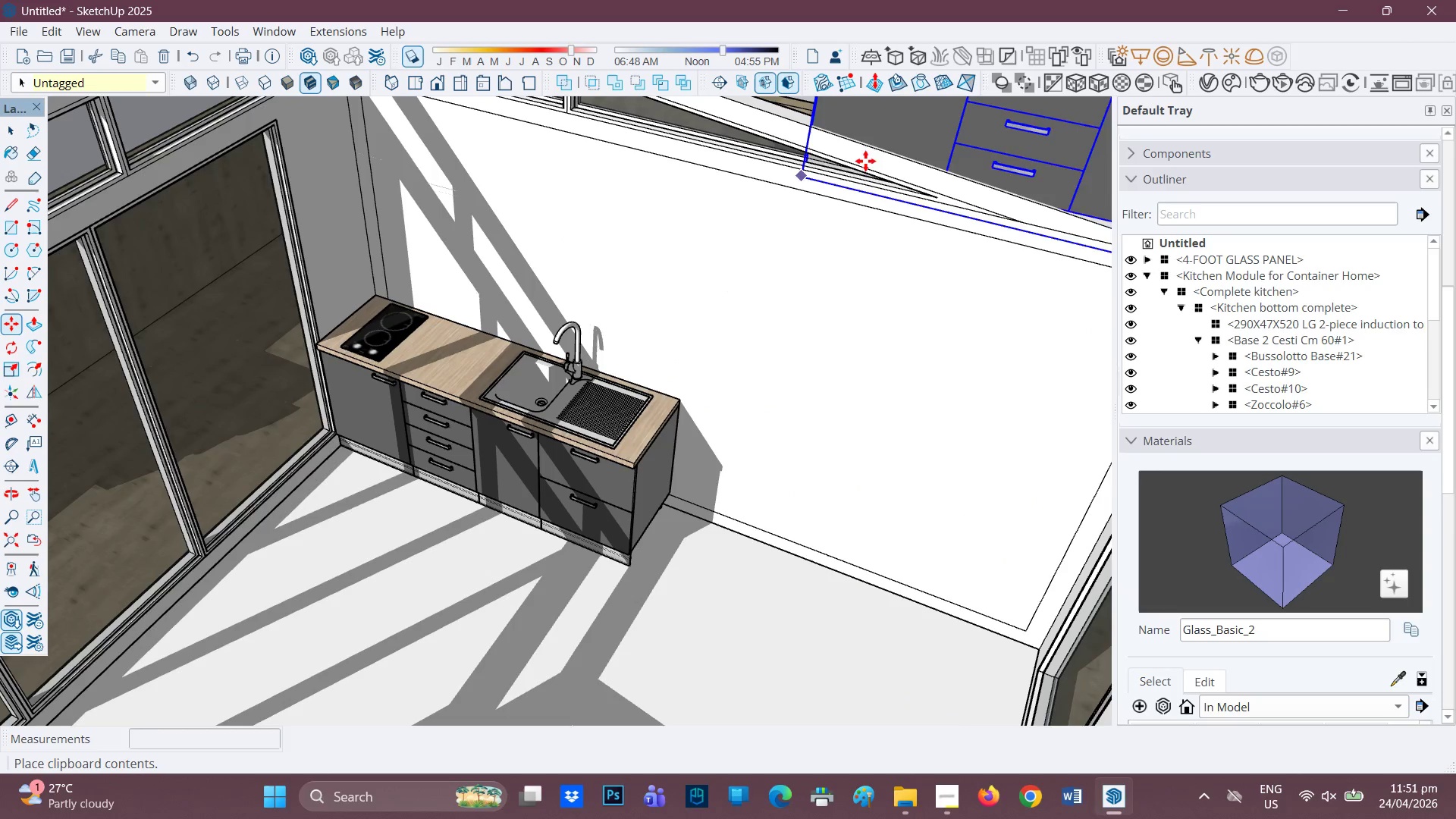 
left_click([930, 145])
 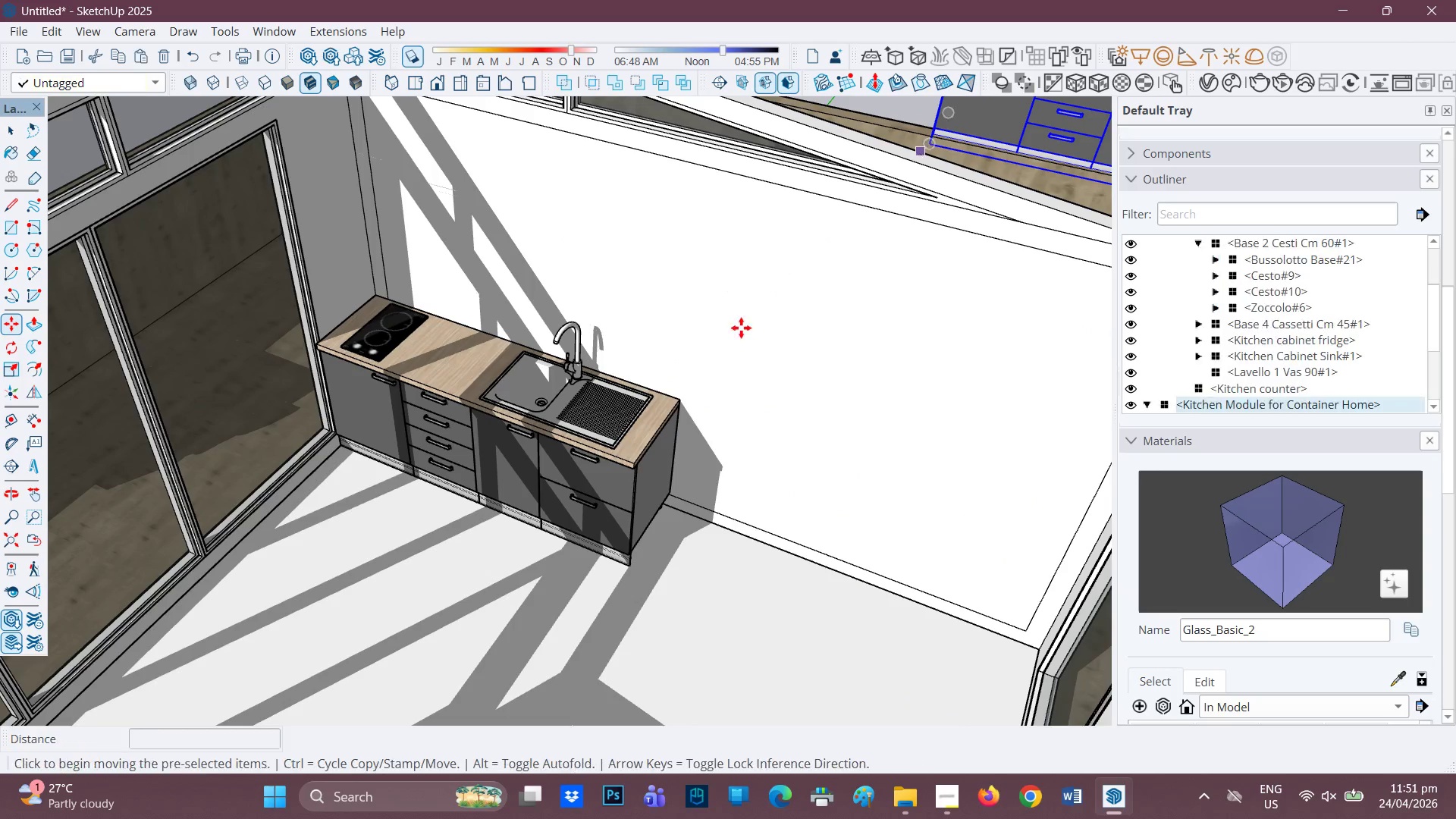 
key(Space)
 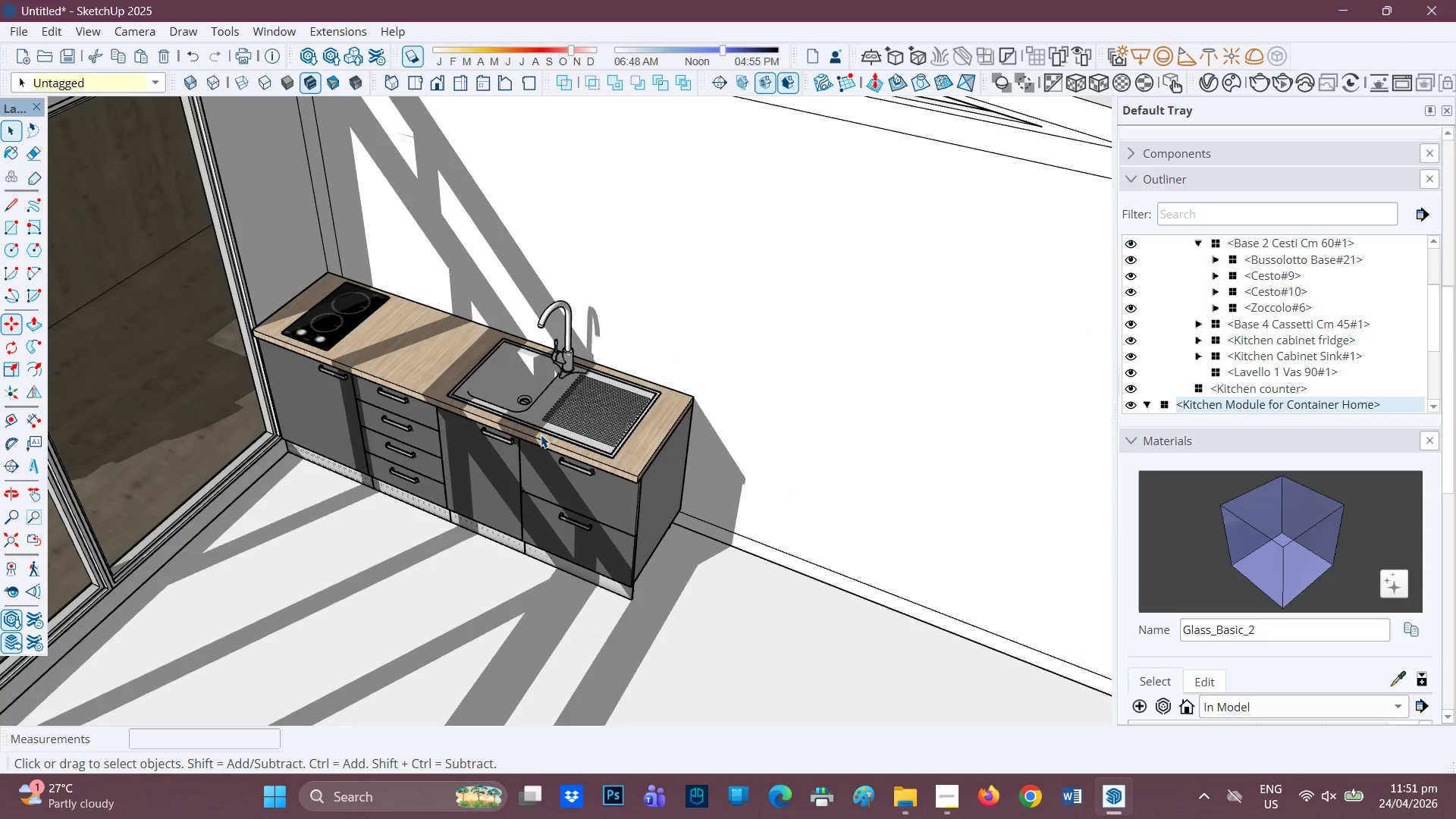 
scroll: coordinate [596, 426], scroll_direction: up, amount: 2.0
 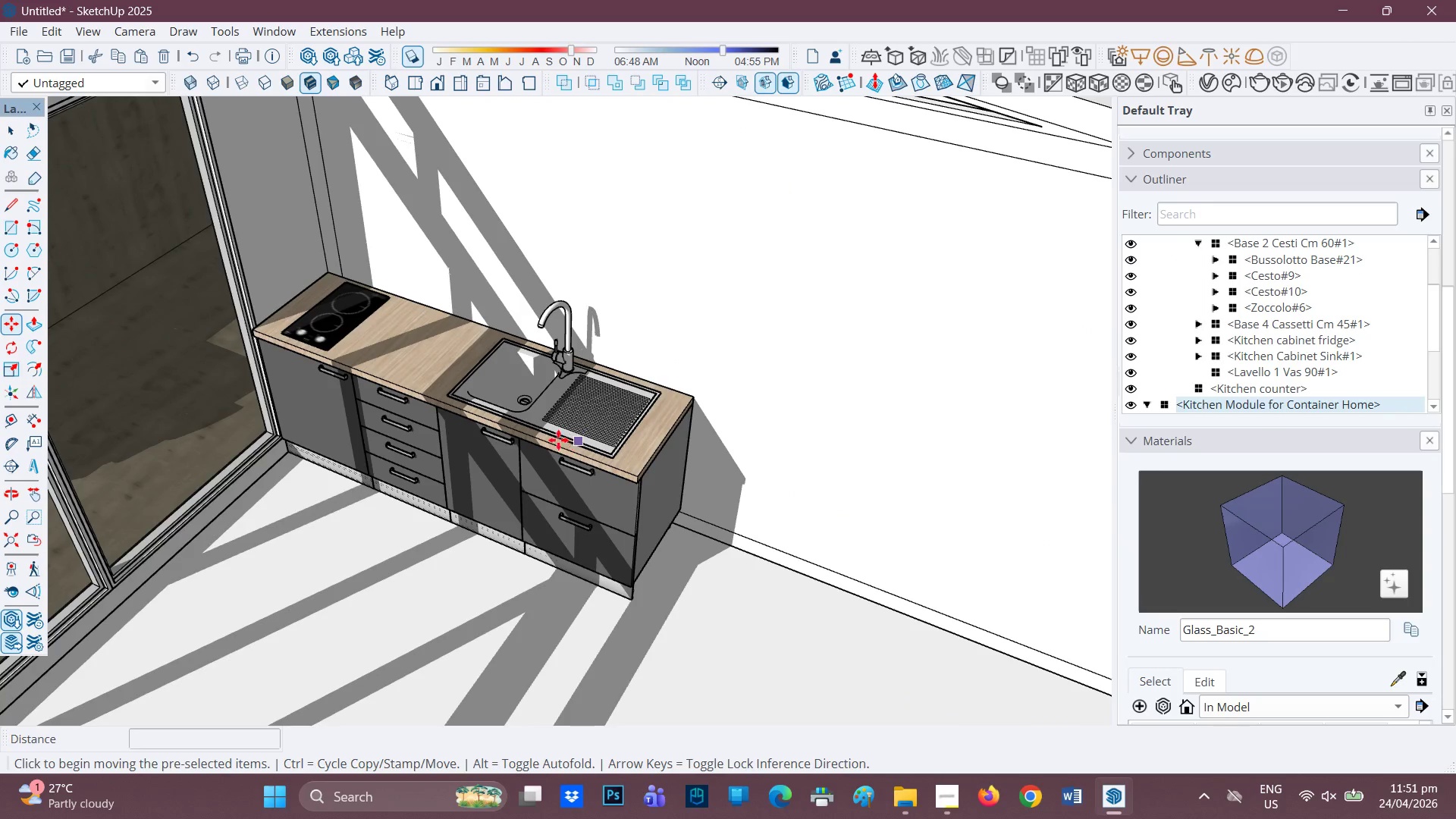 
left_click([541, 435])
 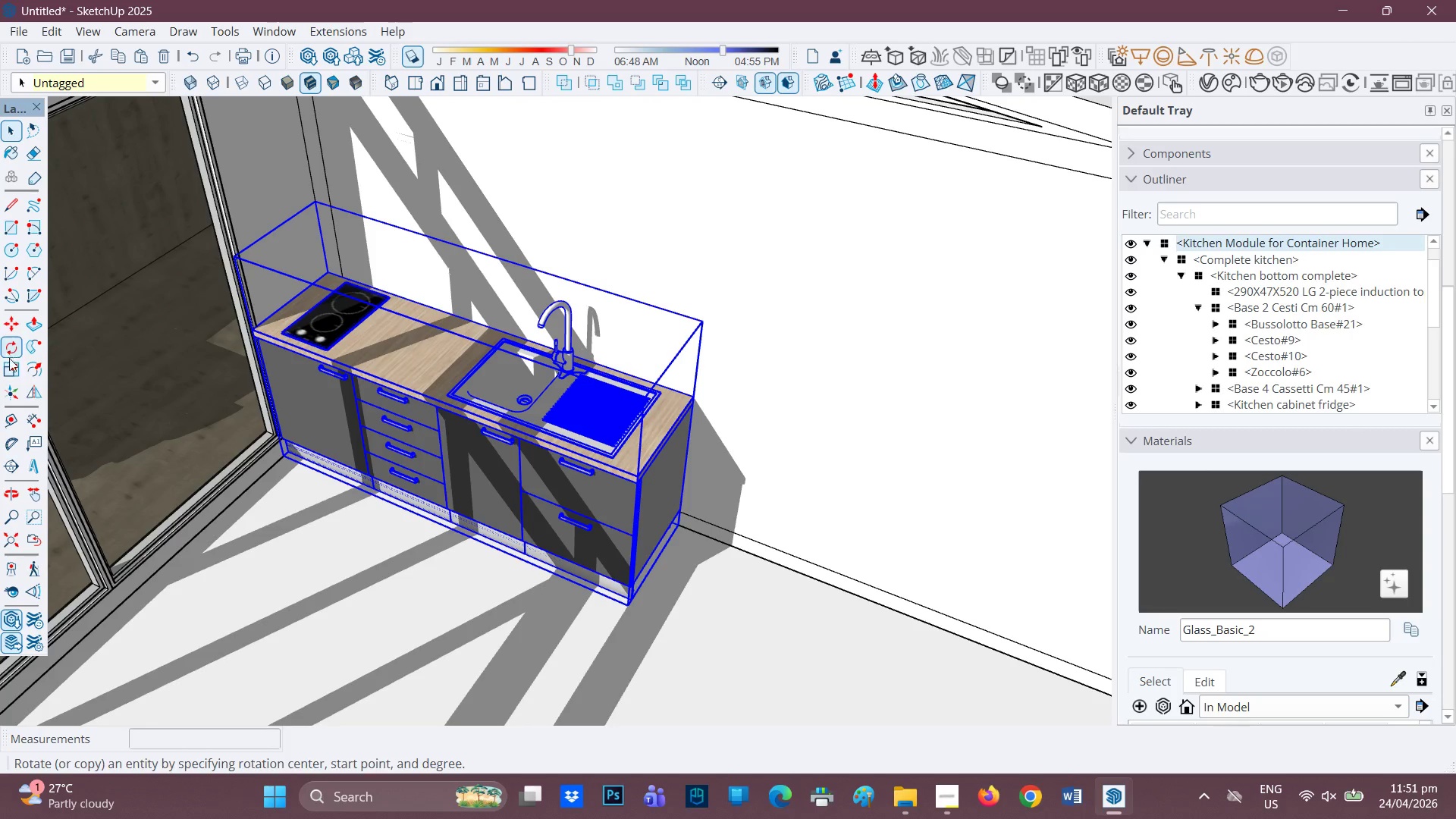 
left_click([13, 373])
 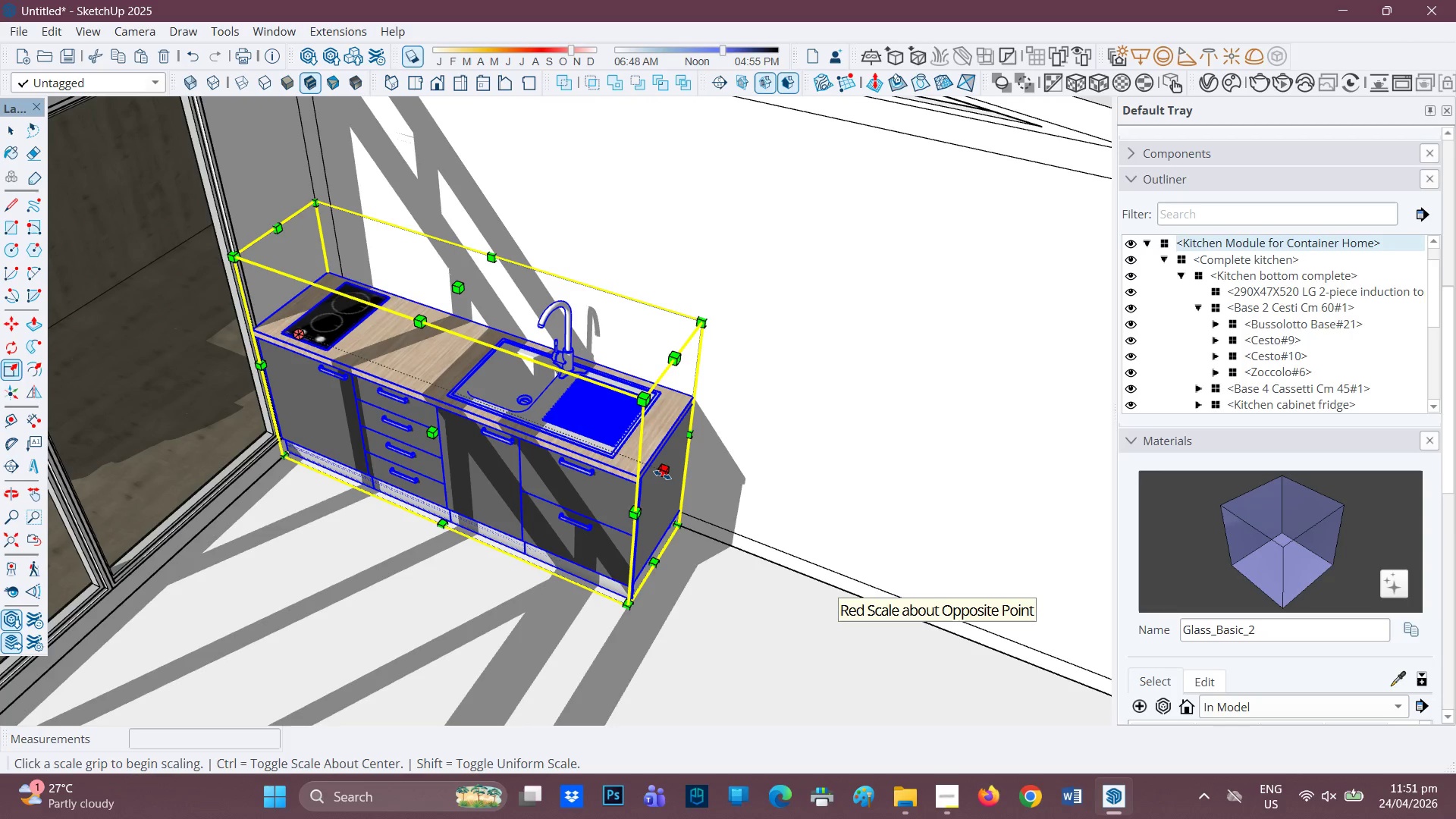 
left_click([663, 475])
 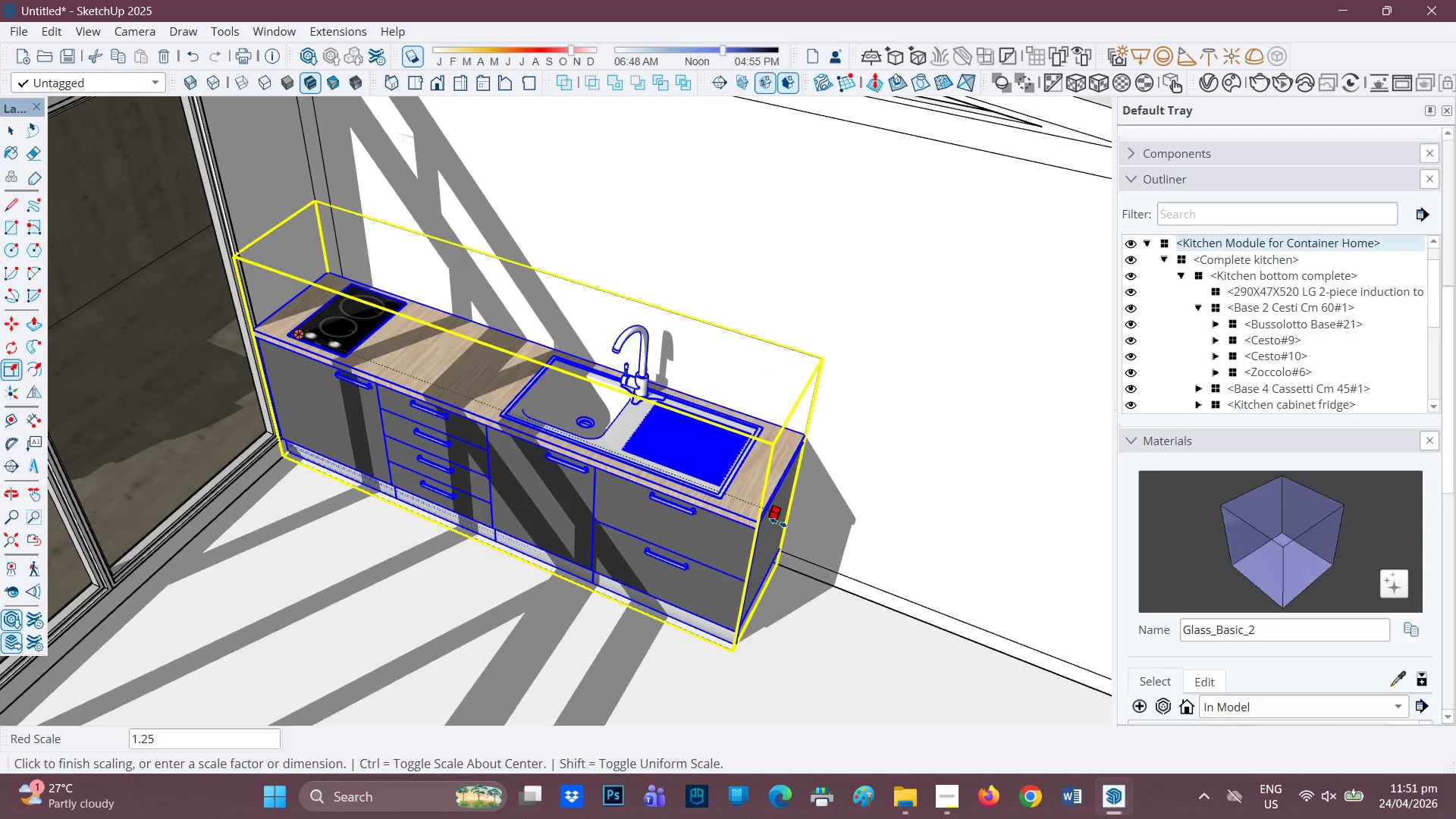 
wait(7.55)
 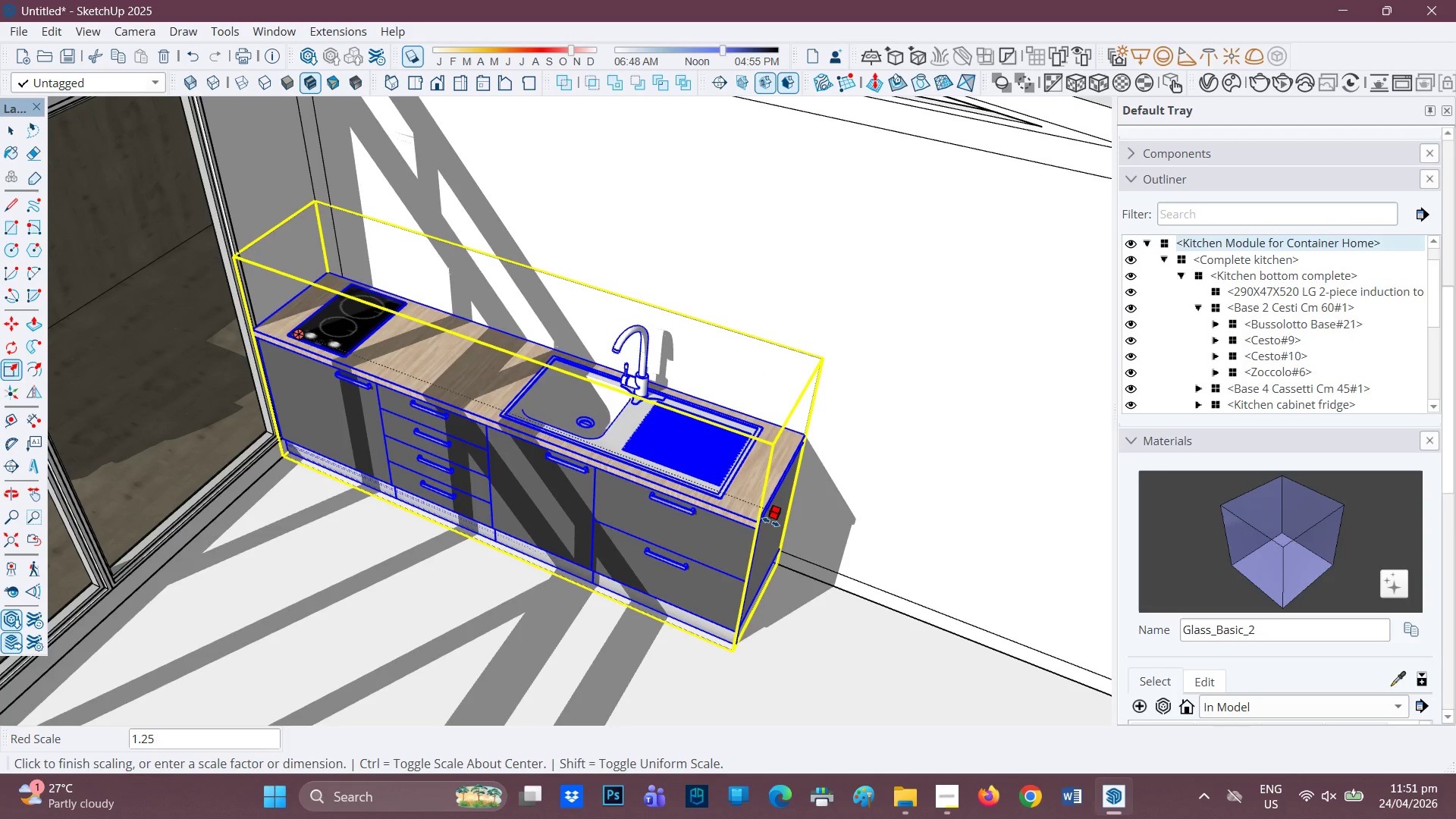 
left_click([767, 515])
 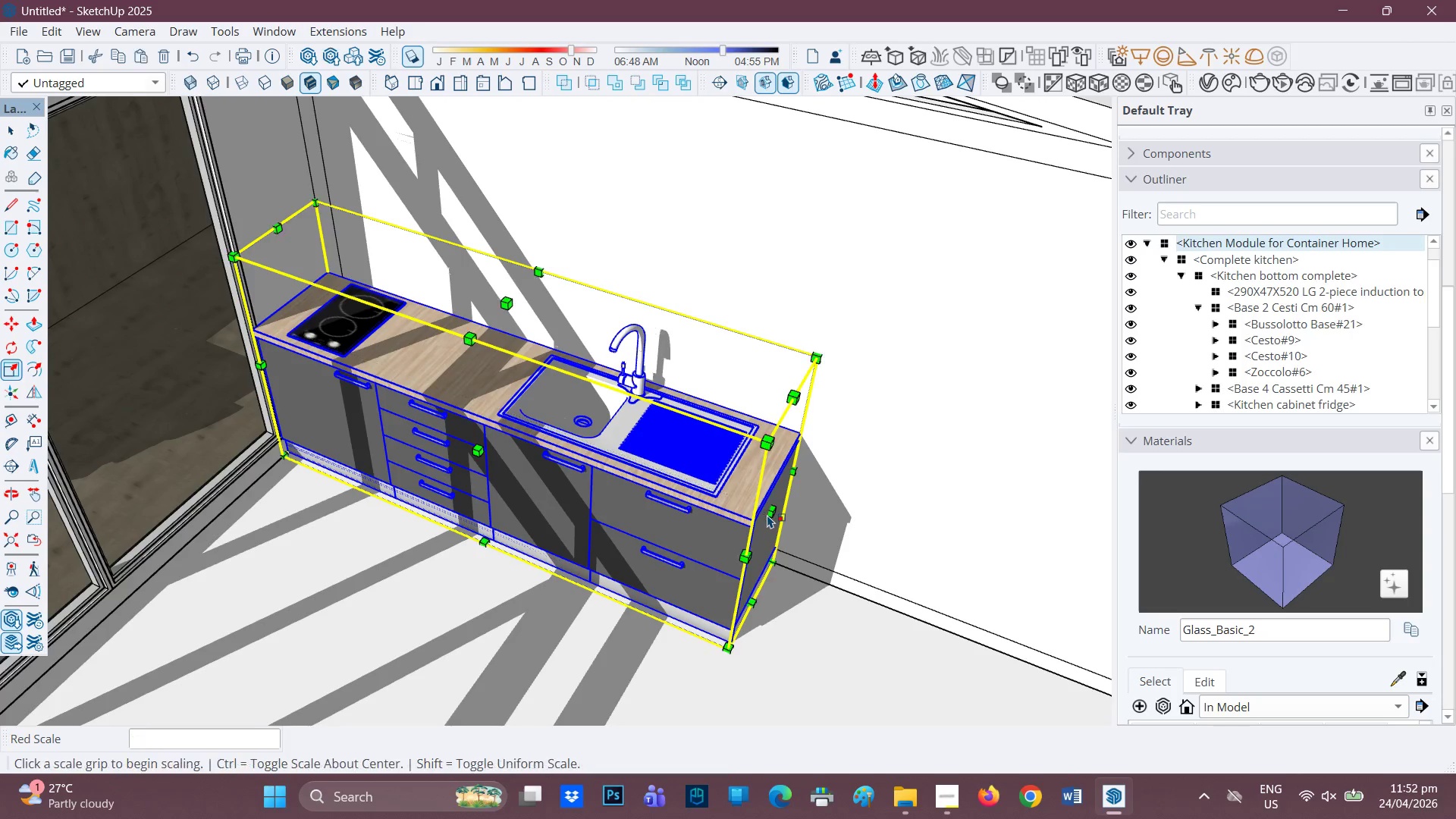 
scroll: coordinate [780, 524], scroll_direction: down, amount: 7.0
 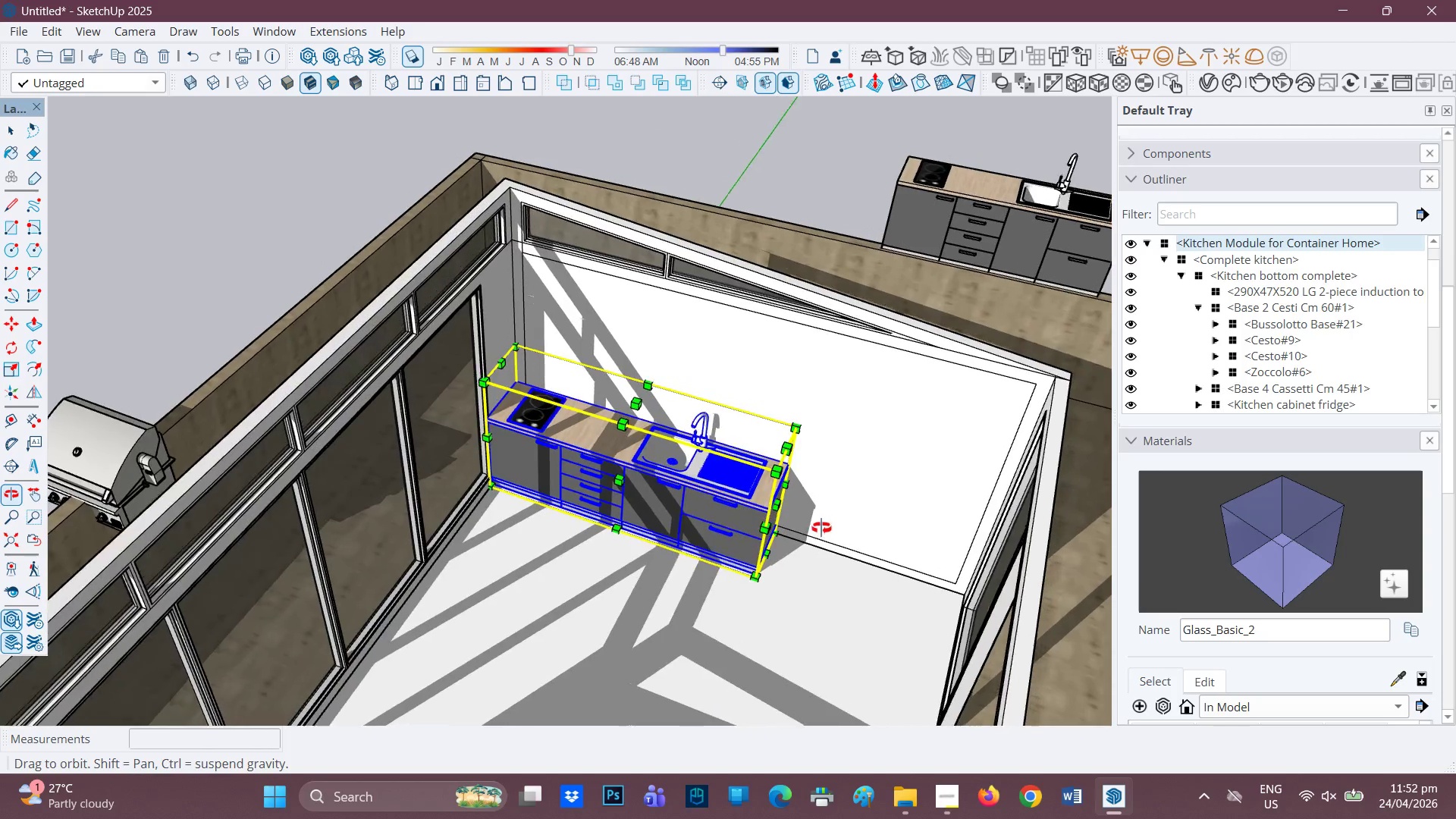 
key(Control+ControlLeft)
 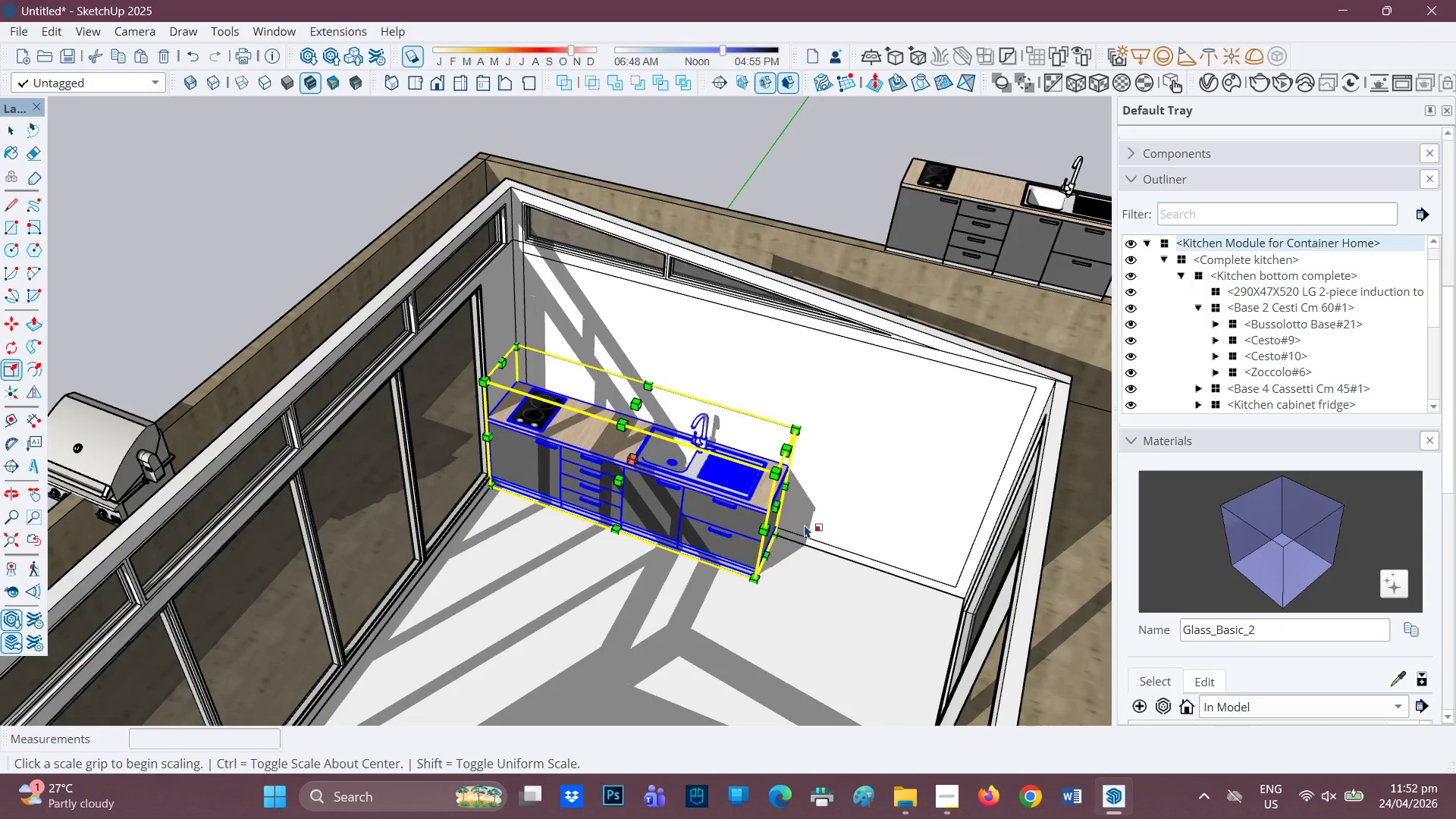 
key(Control+Z)
 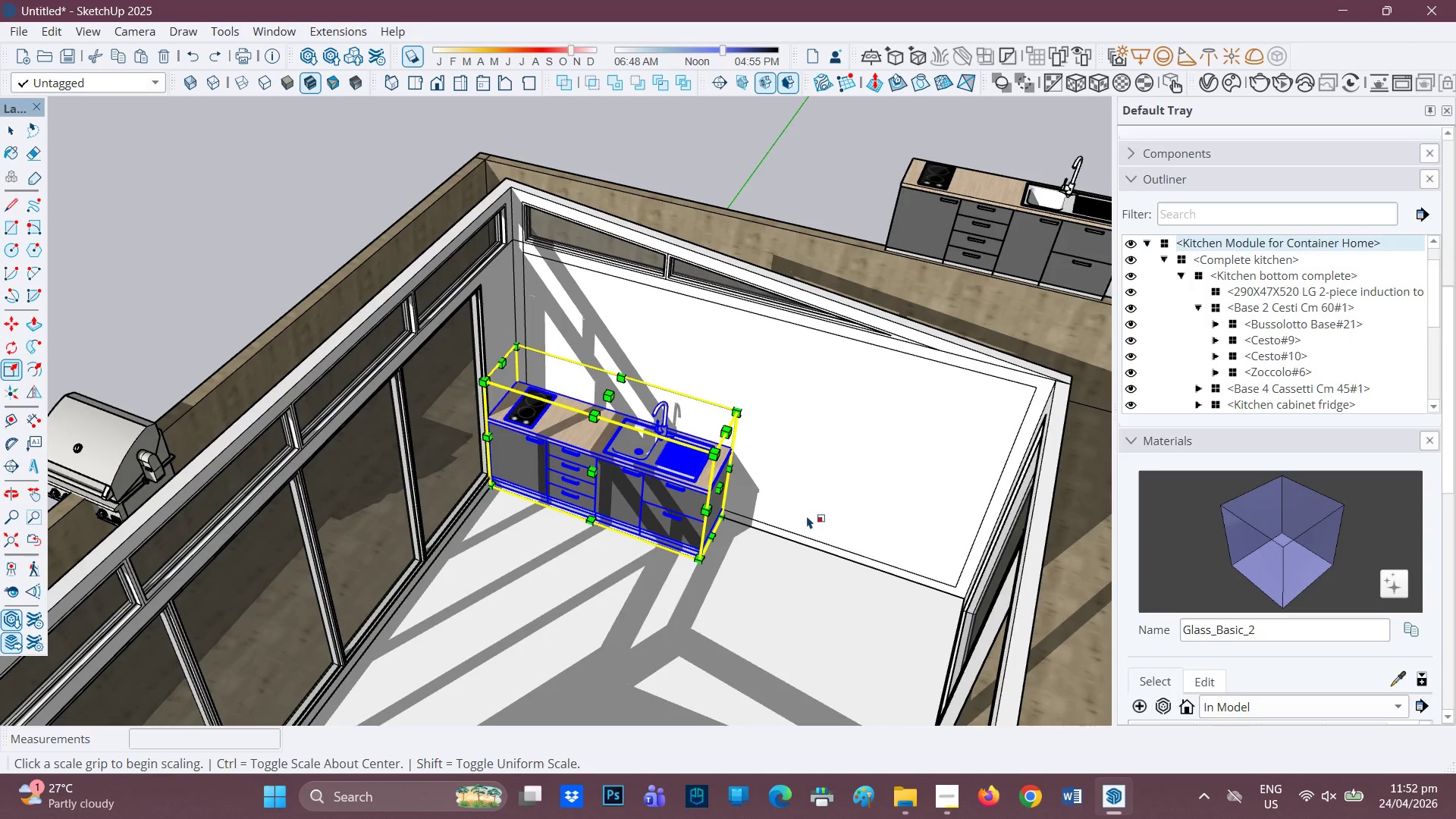 
key(Space)
 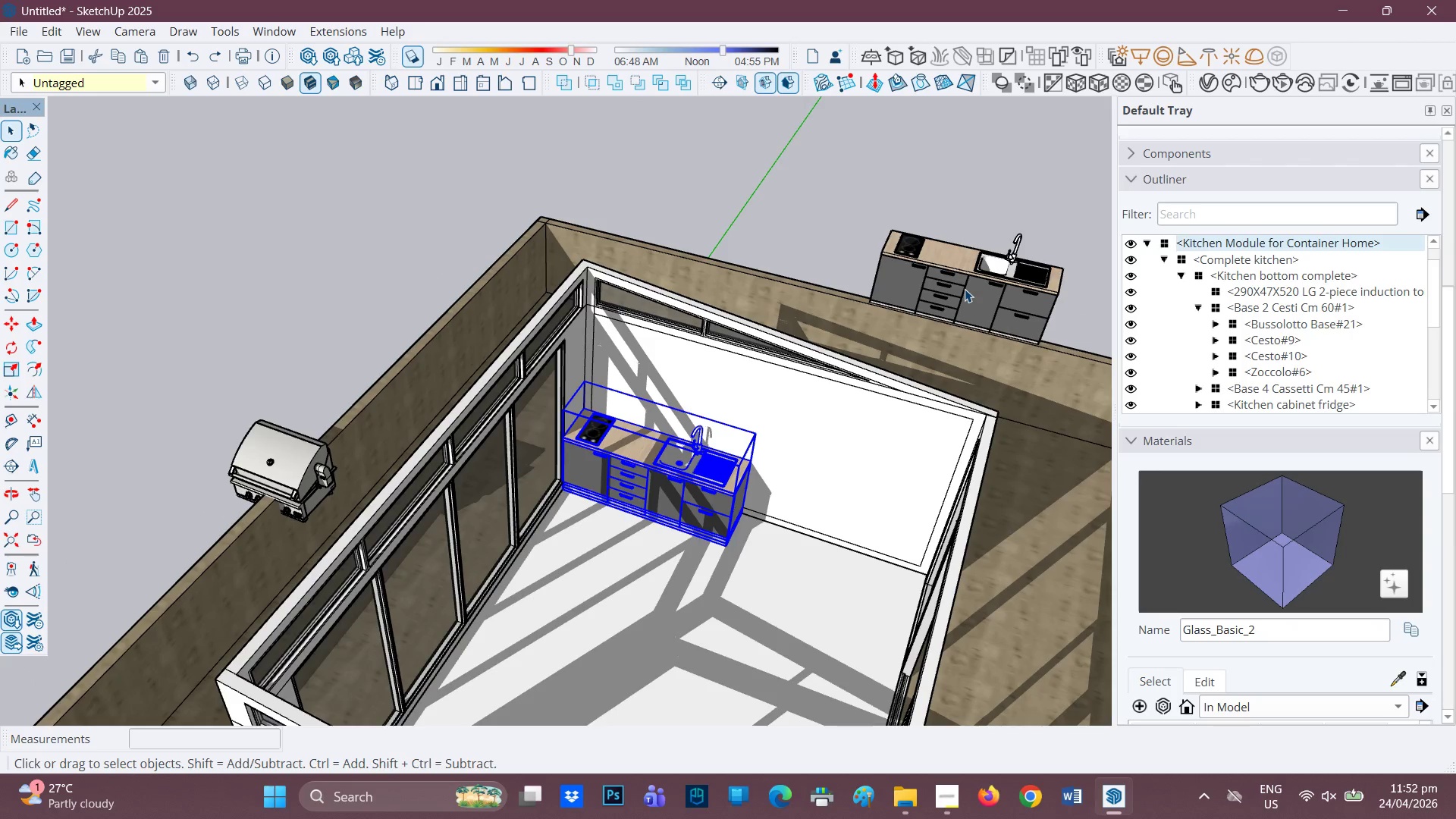 
scroll: coordinate [815, 490], scroll_direction: down, amount: 3.0
 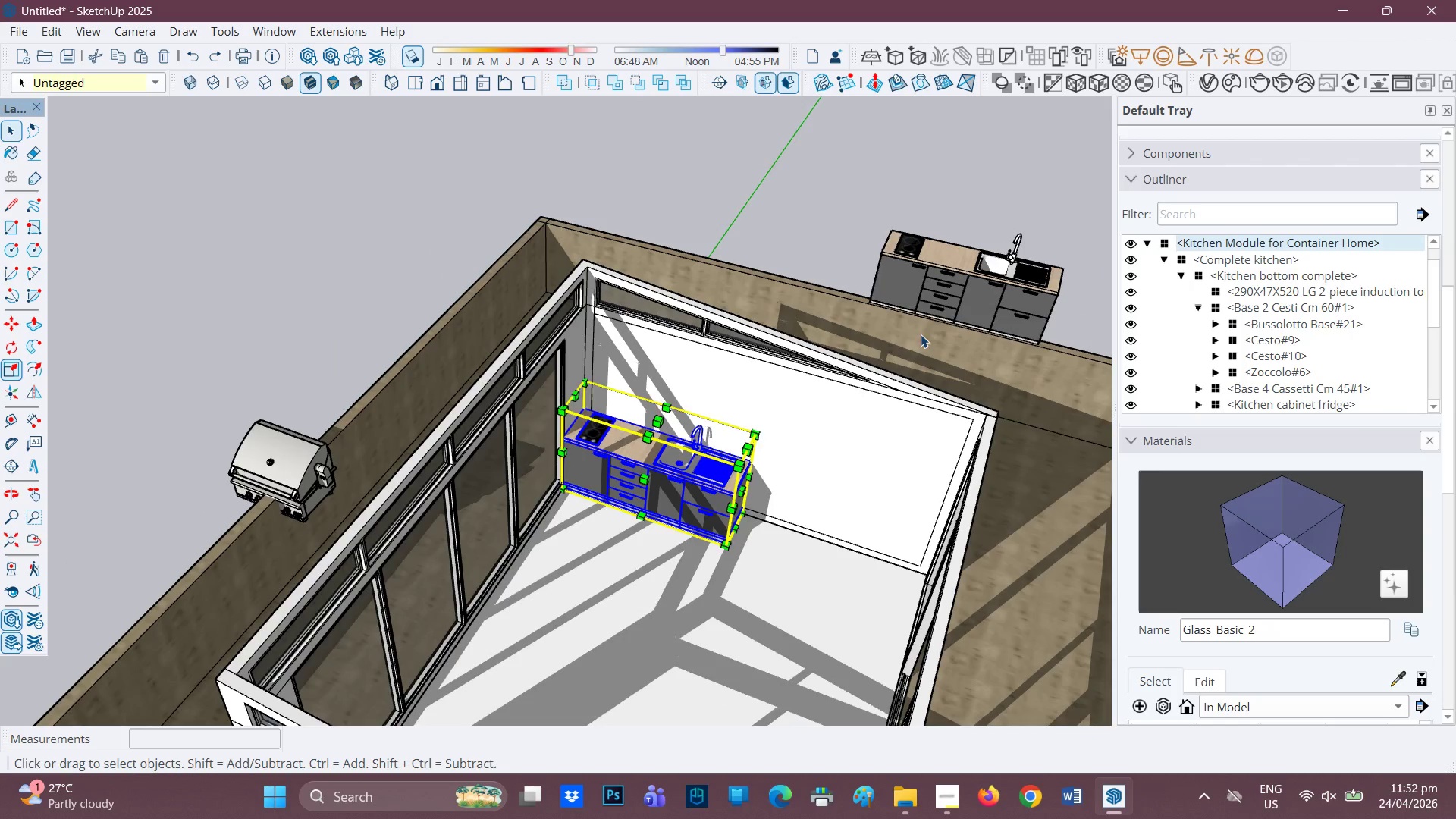 
left_click([965, 289])
 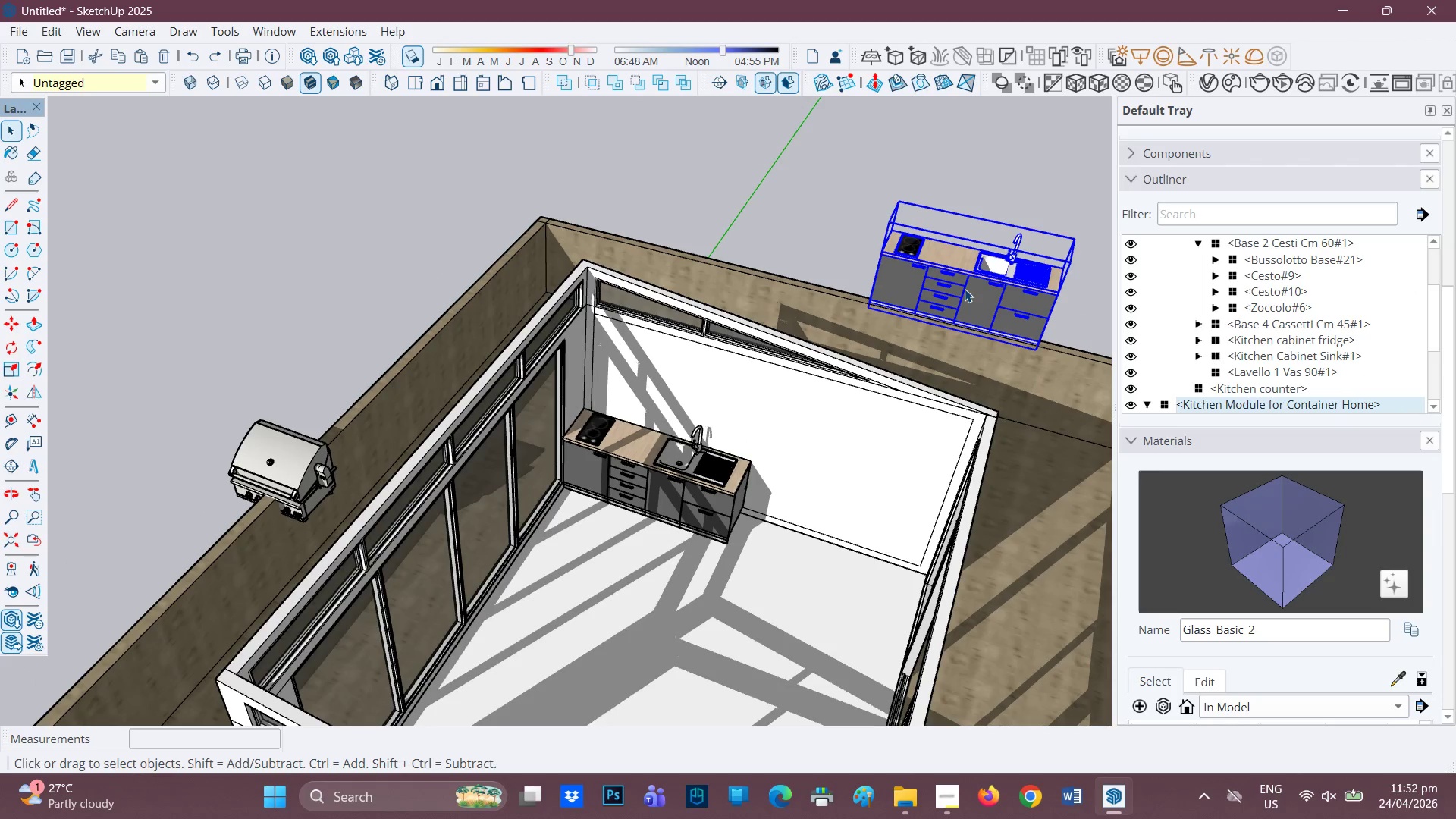 
scroll: coordinate [976, 295], scroll_direction: up, amount: 3.0
 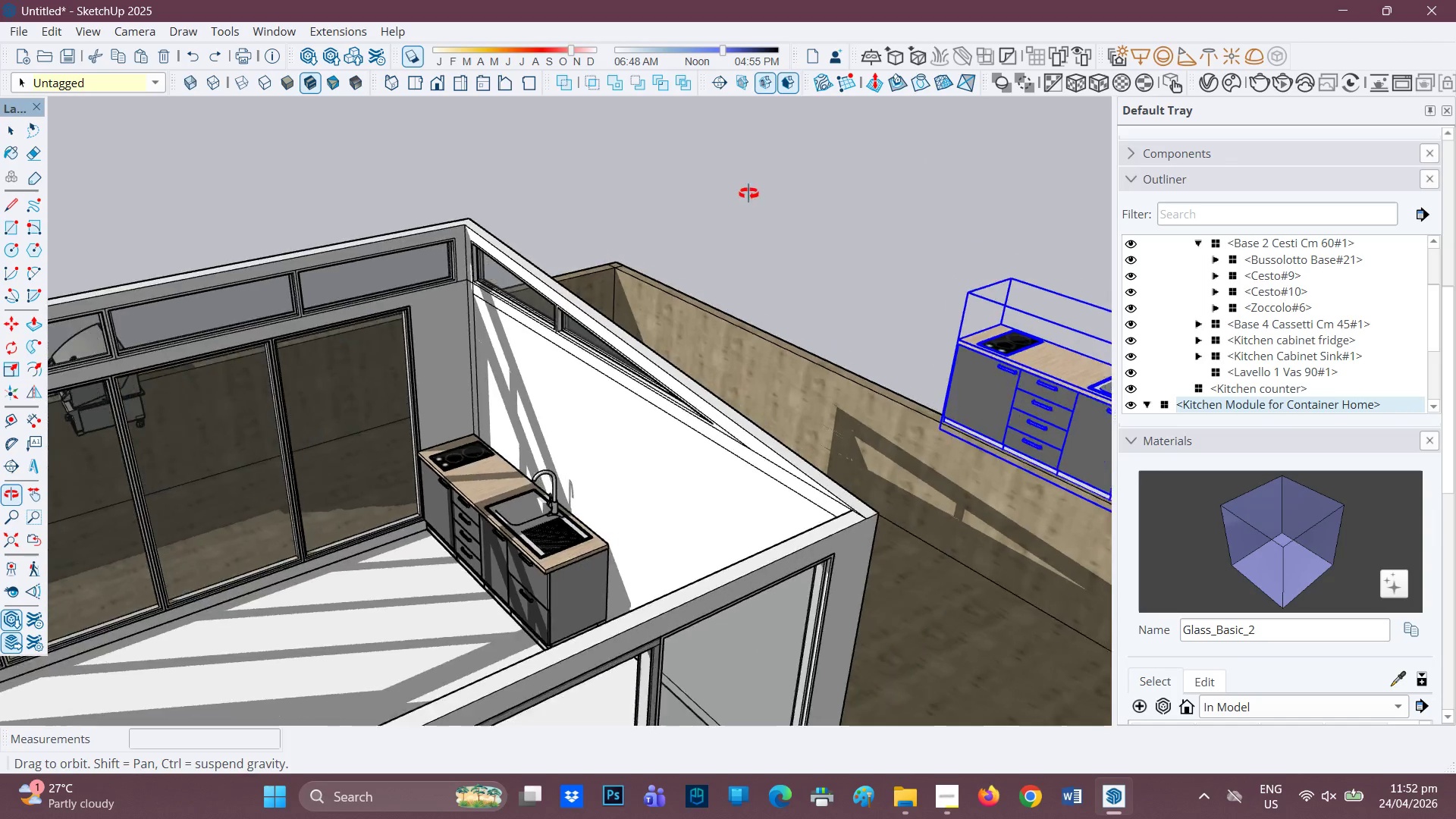 
scroll: coordinate [747, 243], scroll_direction: down, amount: 2.0
 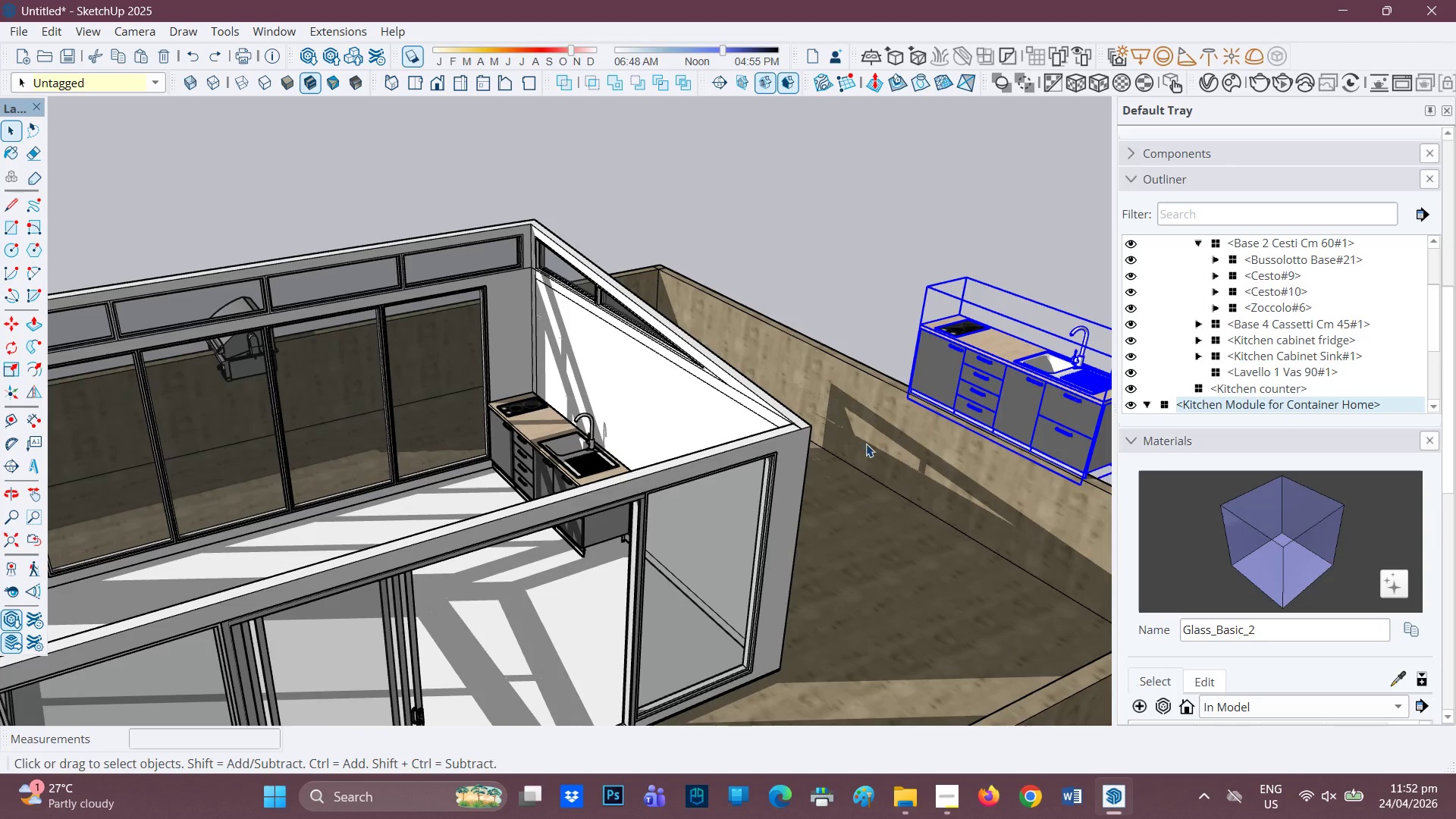 
key(H)
 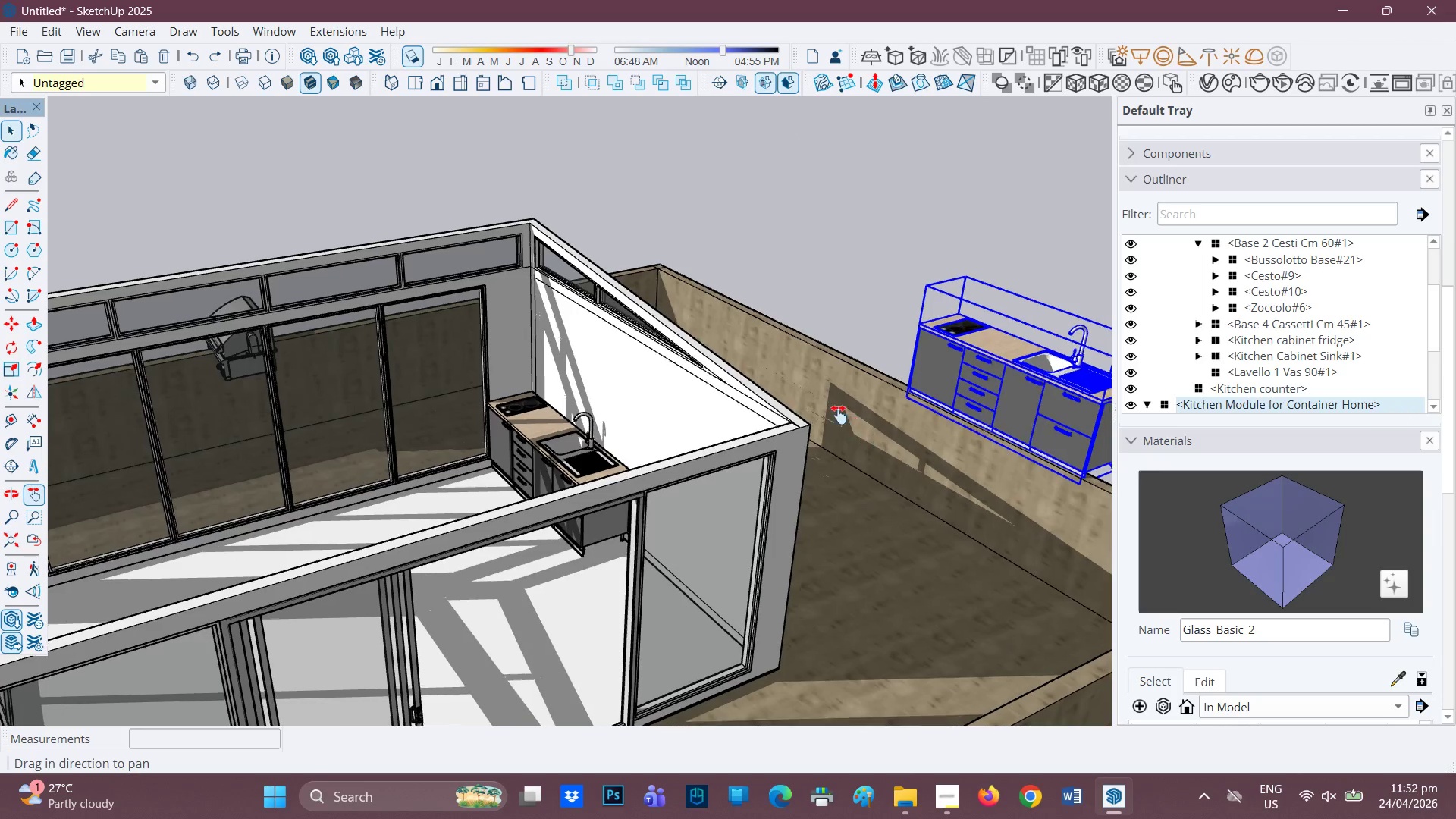 
left_click_drag(start_coordinate=[858, 431], to_coordinate=[580, 368])
 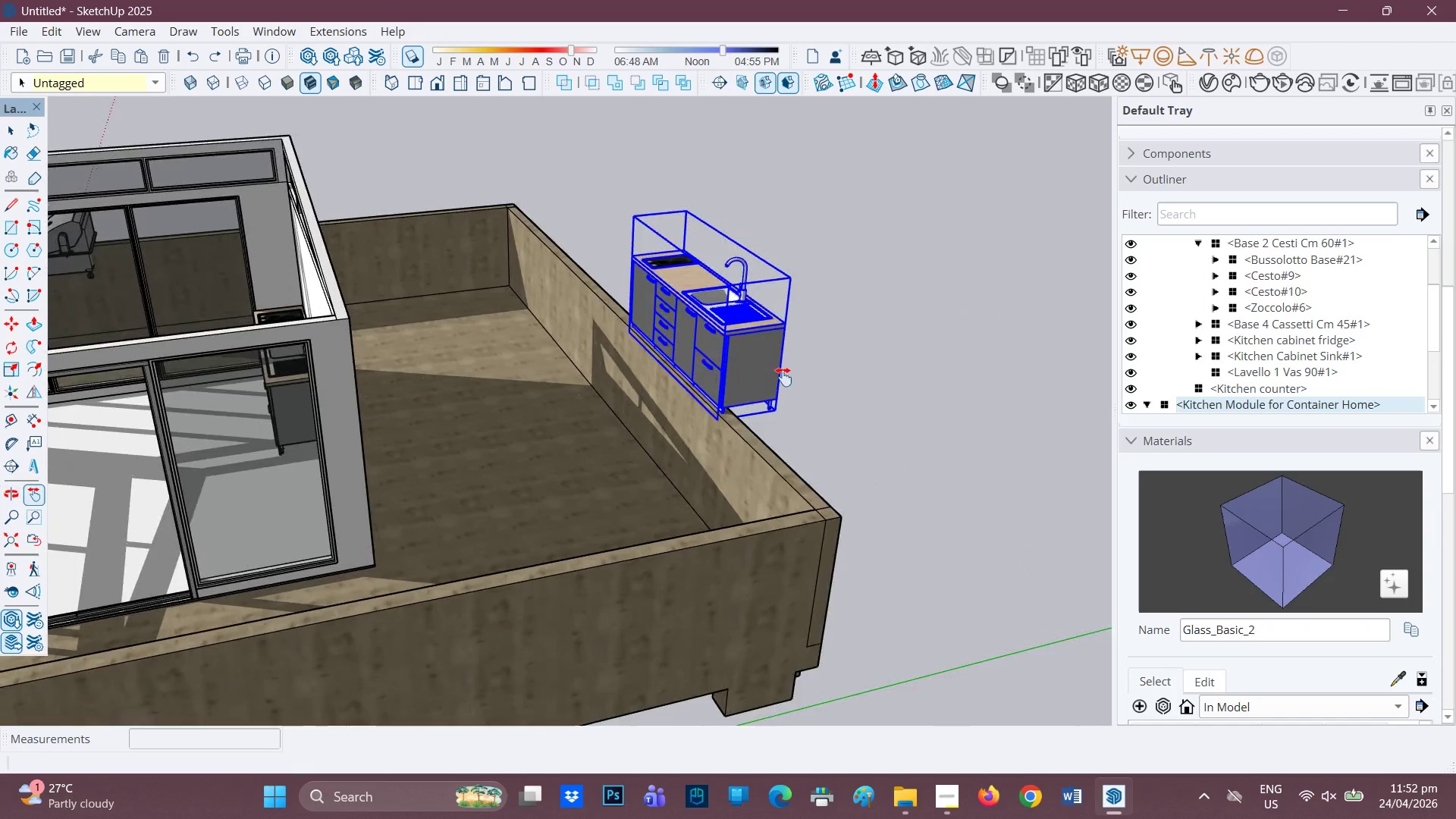 
scroll: coordinate [734, 435], scroll_direction: up, amount: 5.0
 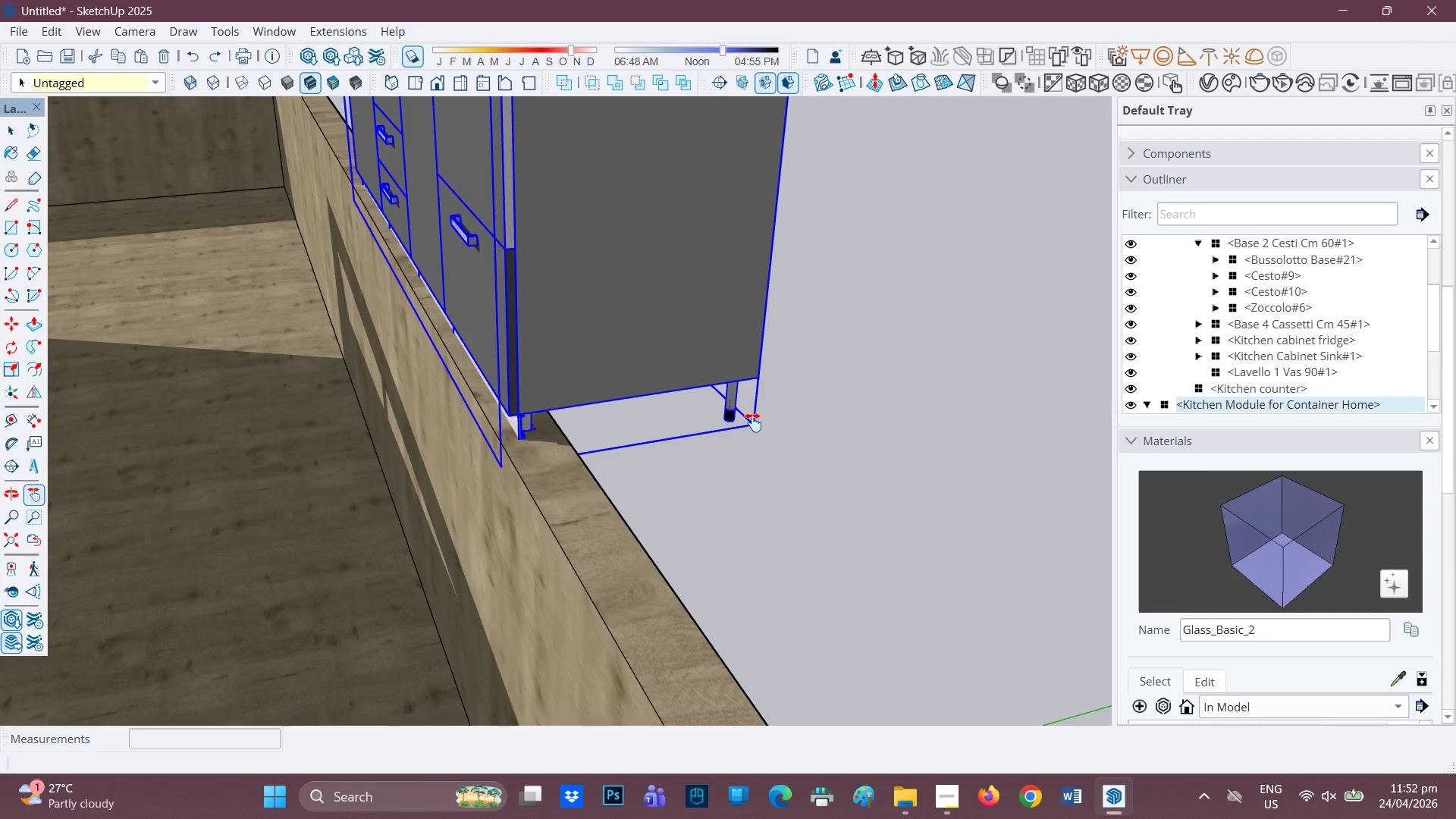 
key(M)
 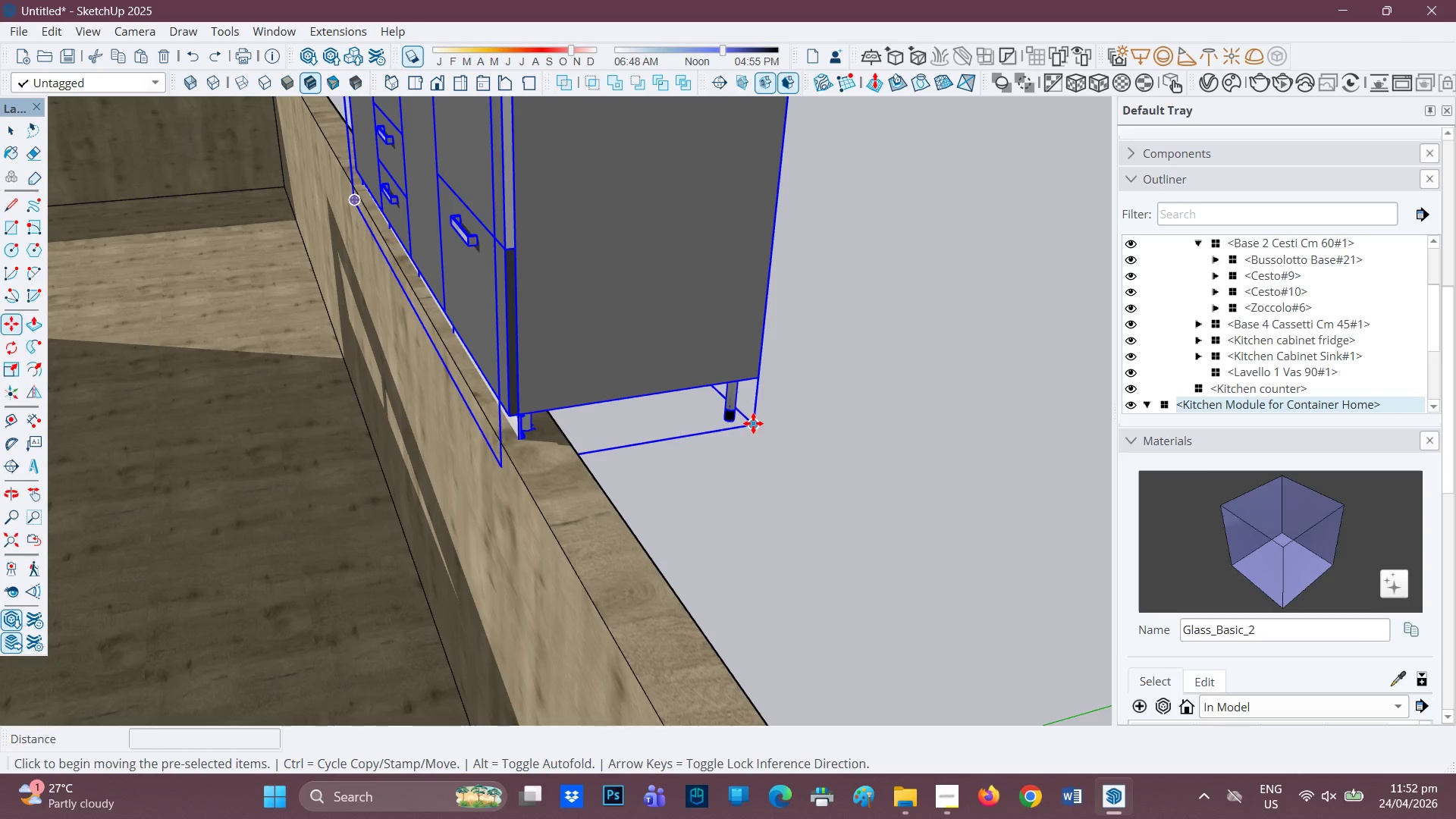 
key(H)
 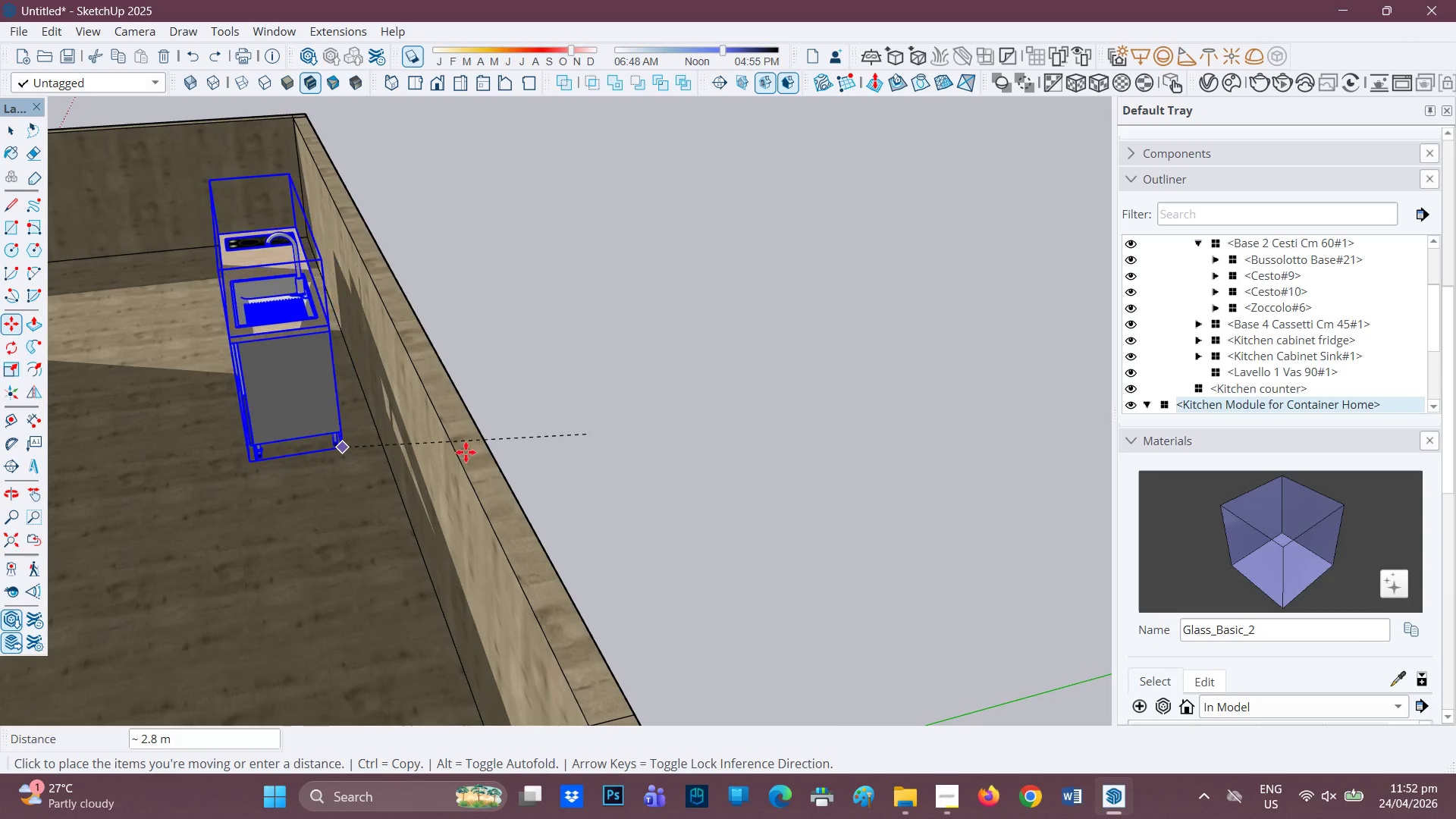 
left_click_drag(start_coordinate=[337, 445], to_coordinate=[768, 448])
 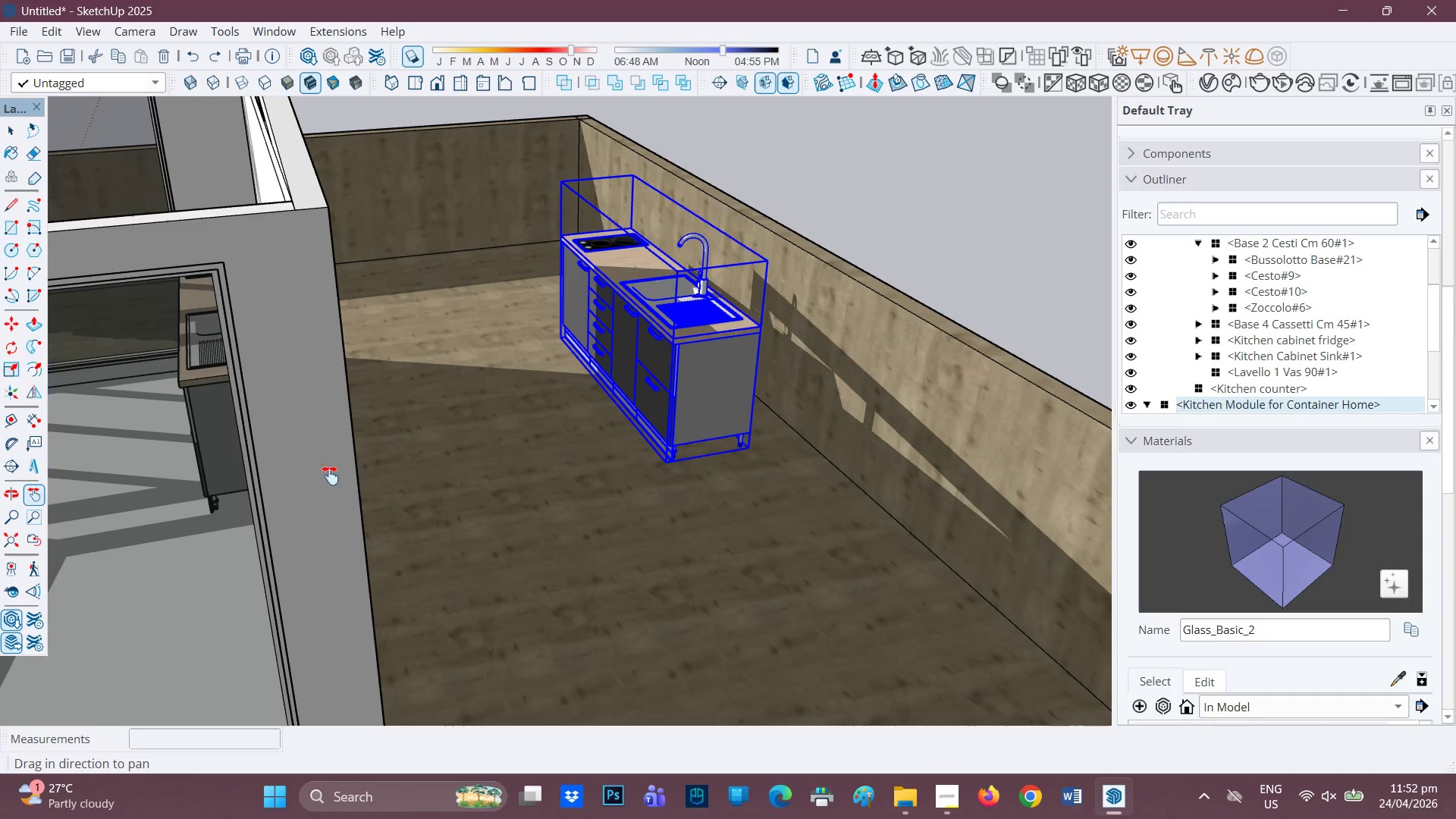 
scroll: coordinate [359, 449], scroll_direction: down, amount: 11.0
 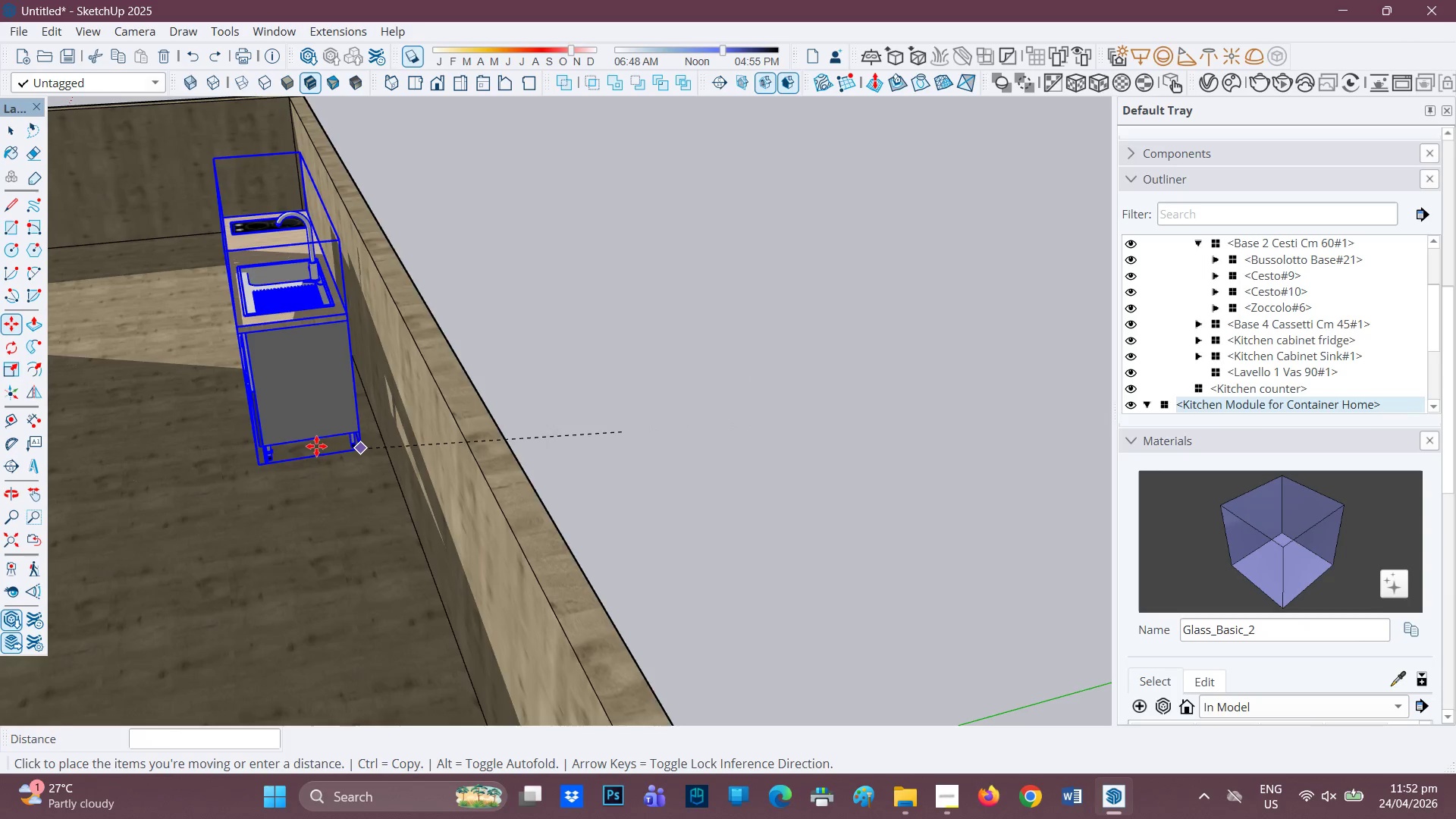 
left_click_drag(start_coordinate=[331, 476], to_coordinate=[759, 566])
 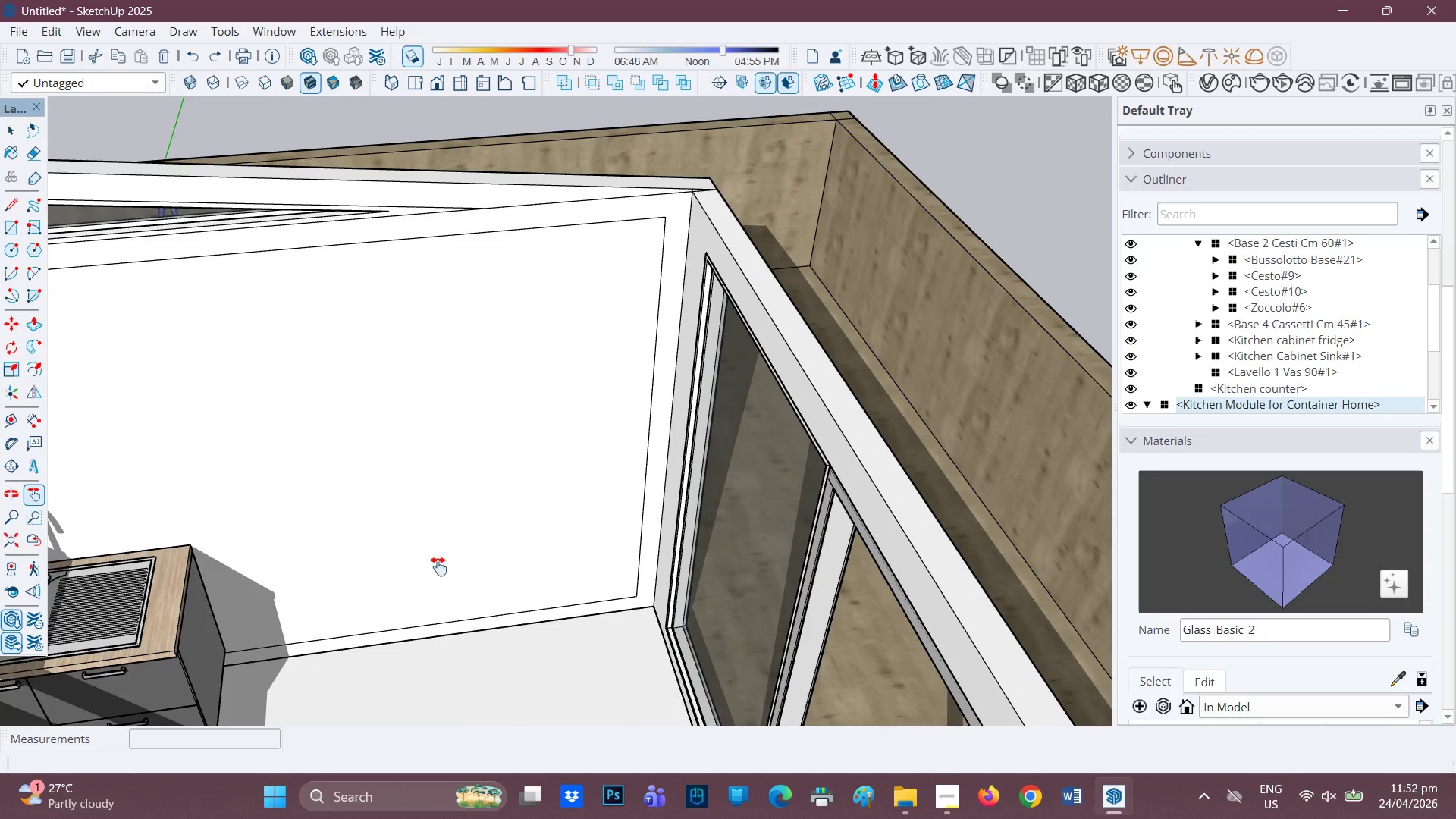 
left_click_drag(start_coordinate=[393, 566], to_coordinate=[482, 417])
 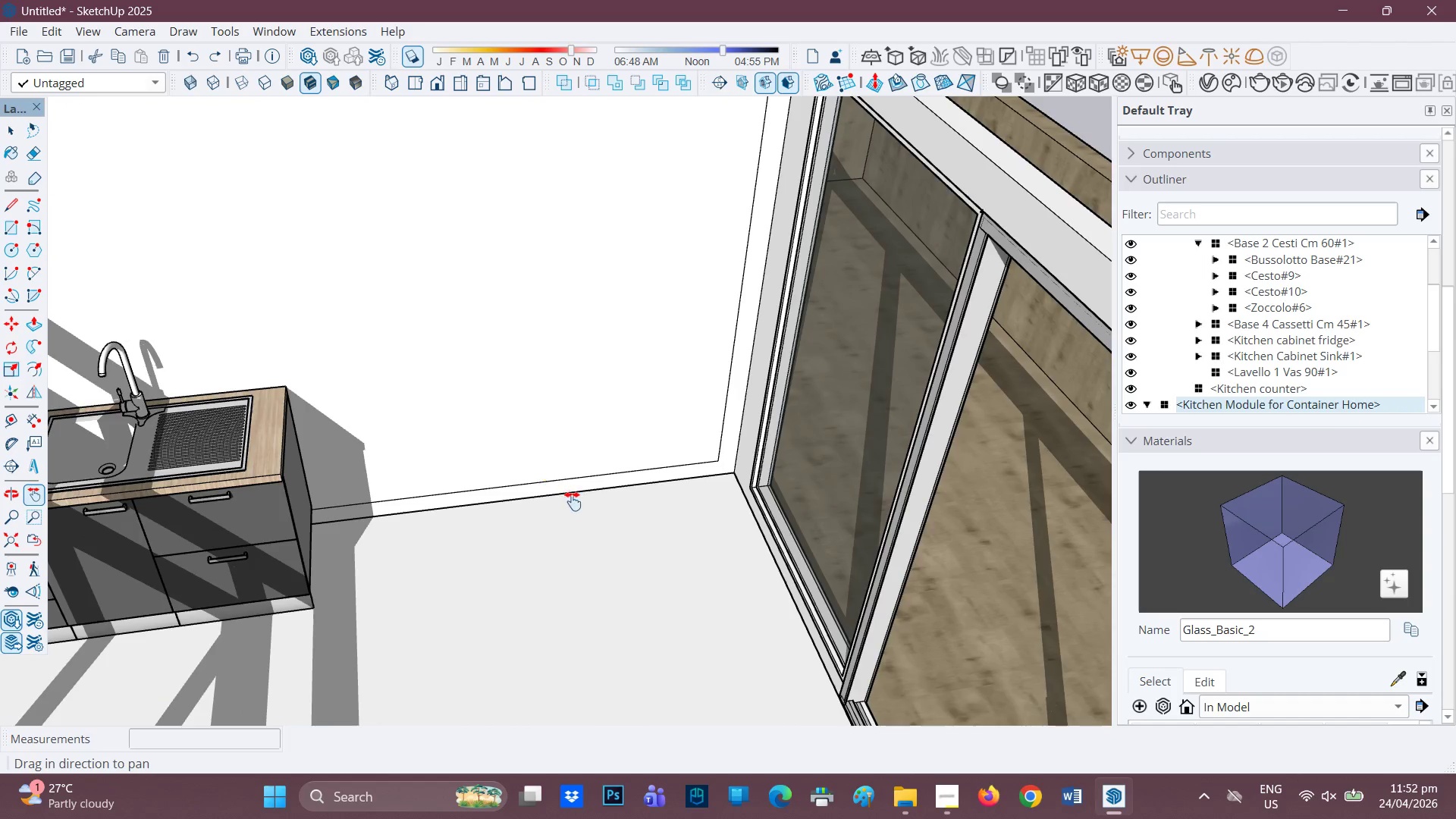 
scroll: coordinate [572, 500], scroll_direction: up, amount: 1.0
 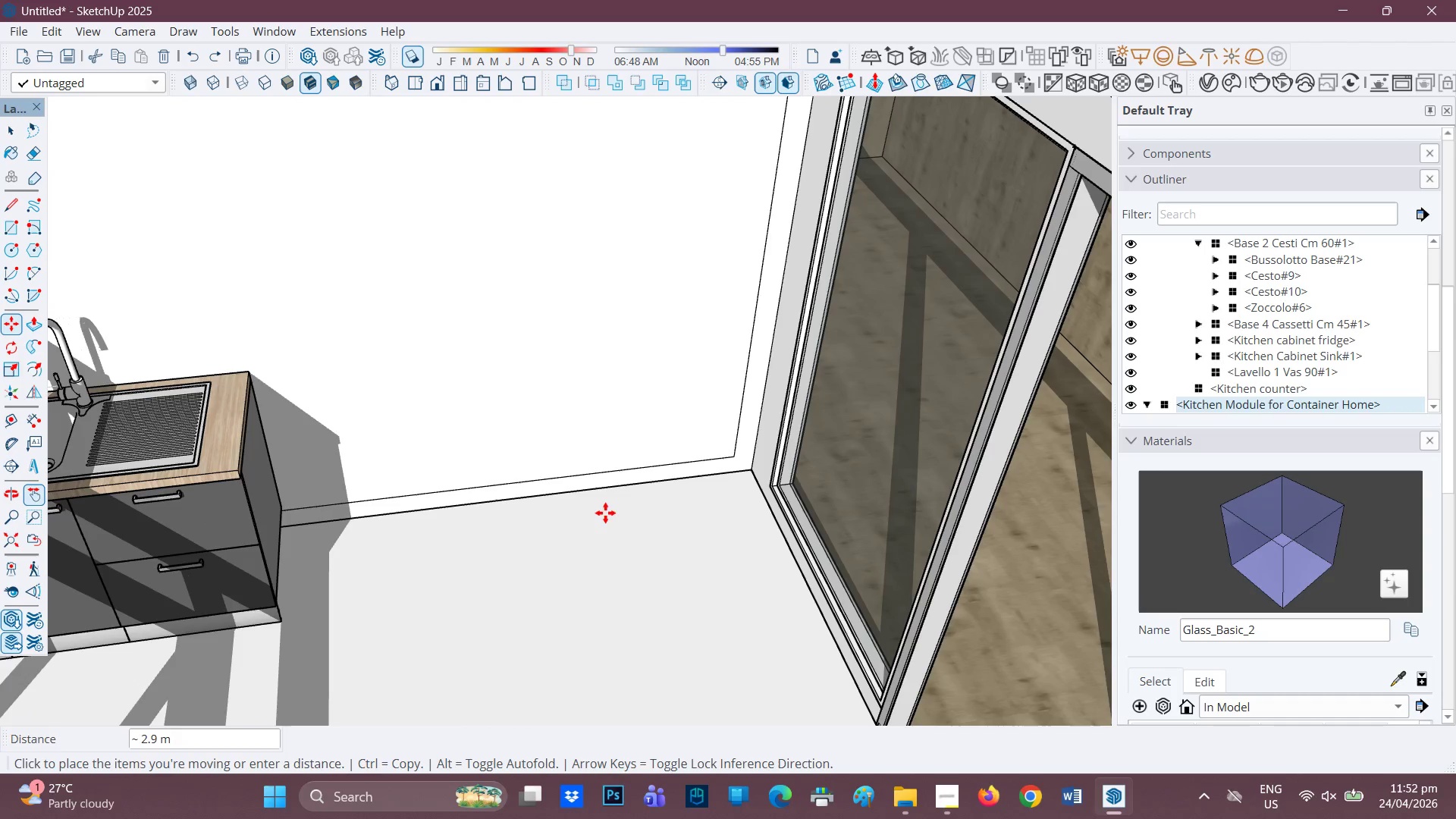 
key(M)
 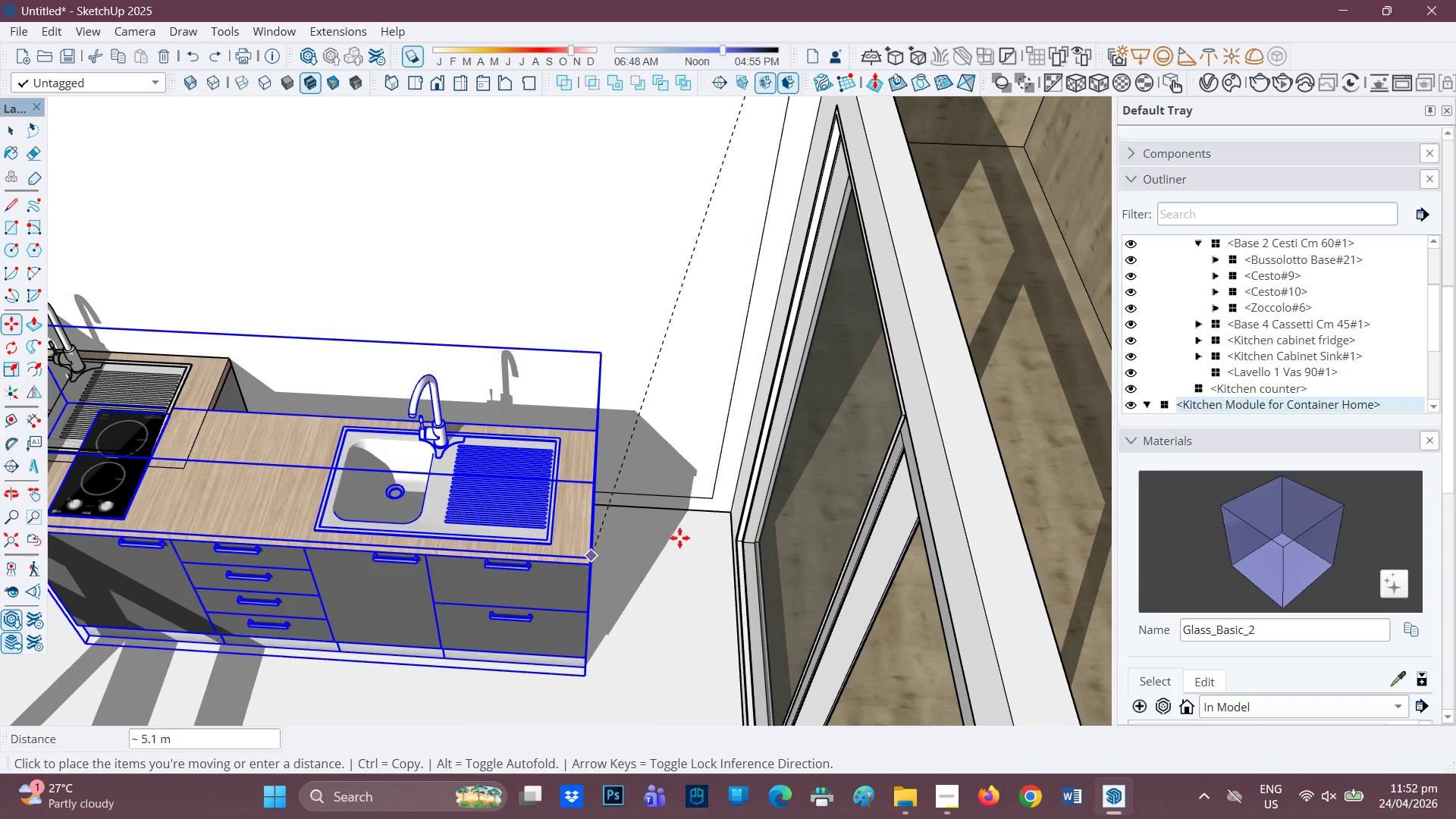 
wait(7.39)
 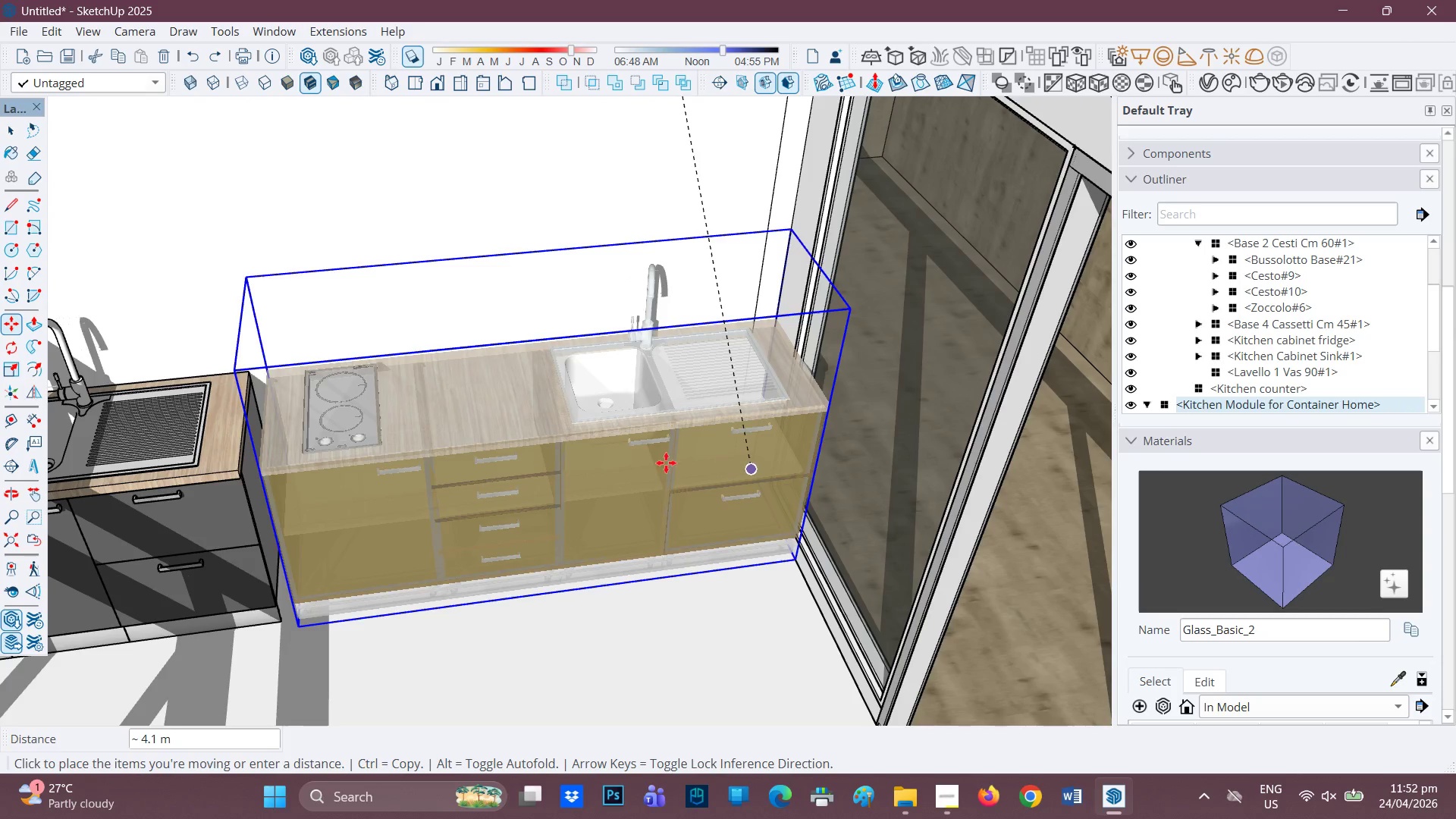 
left_click([723, 514])
 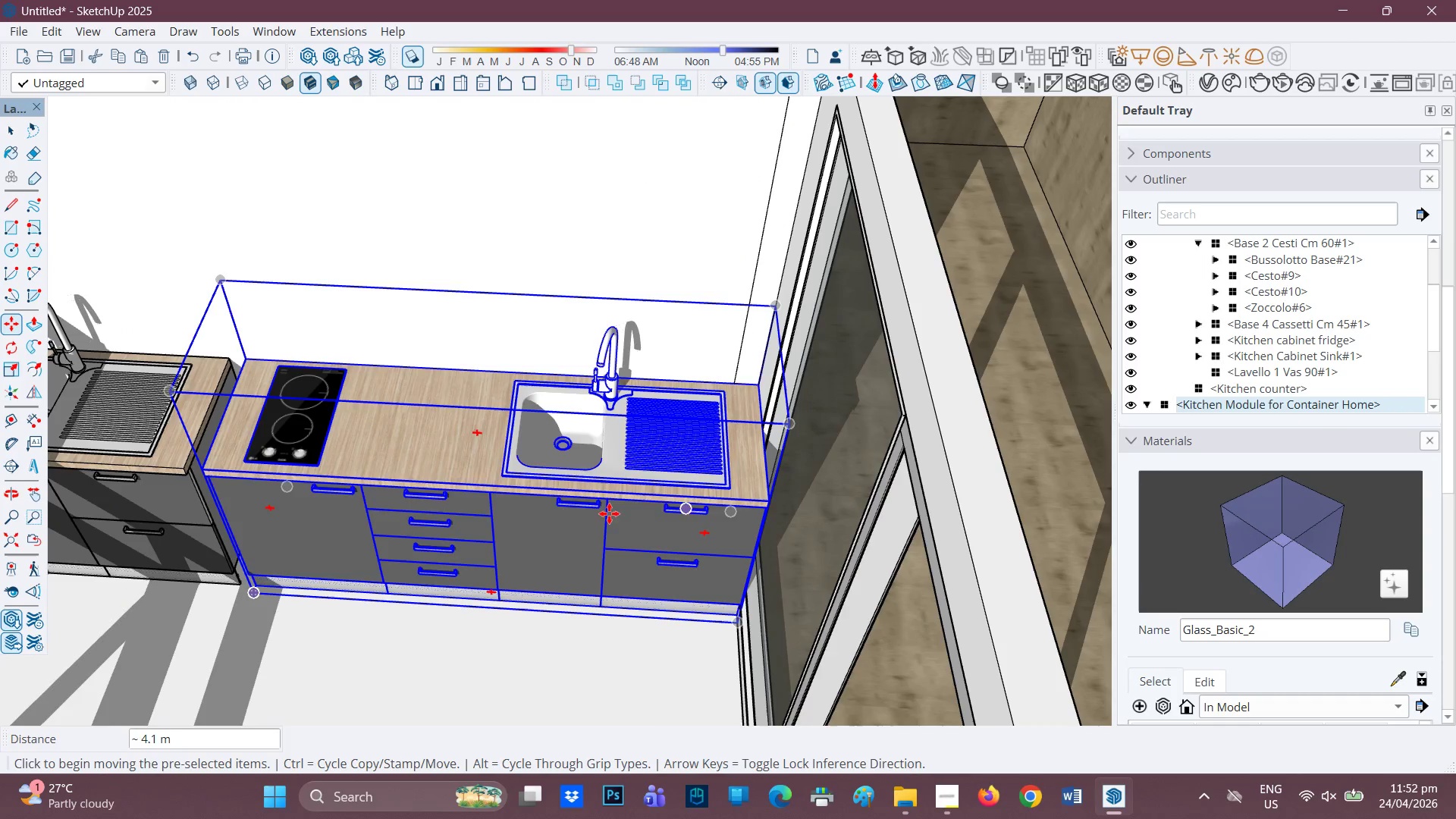 
scroll: coordinate [535, 523], scroll_direction: down, amount: 3.0
 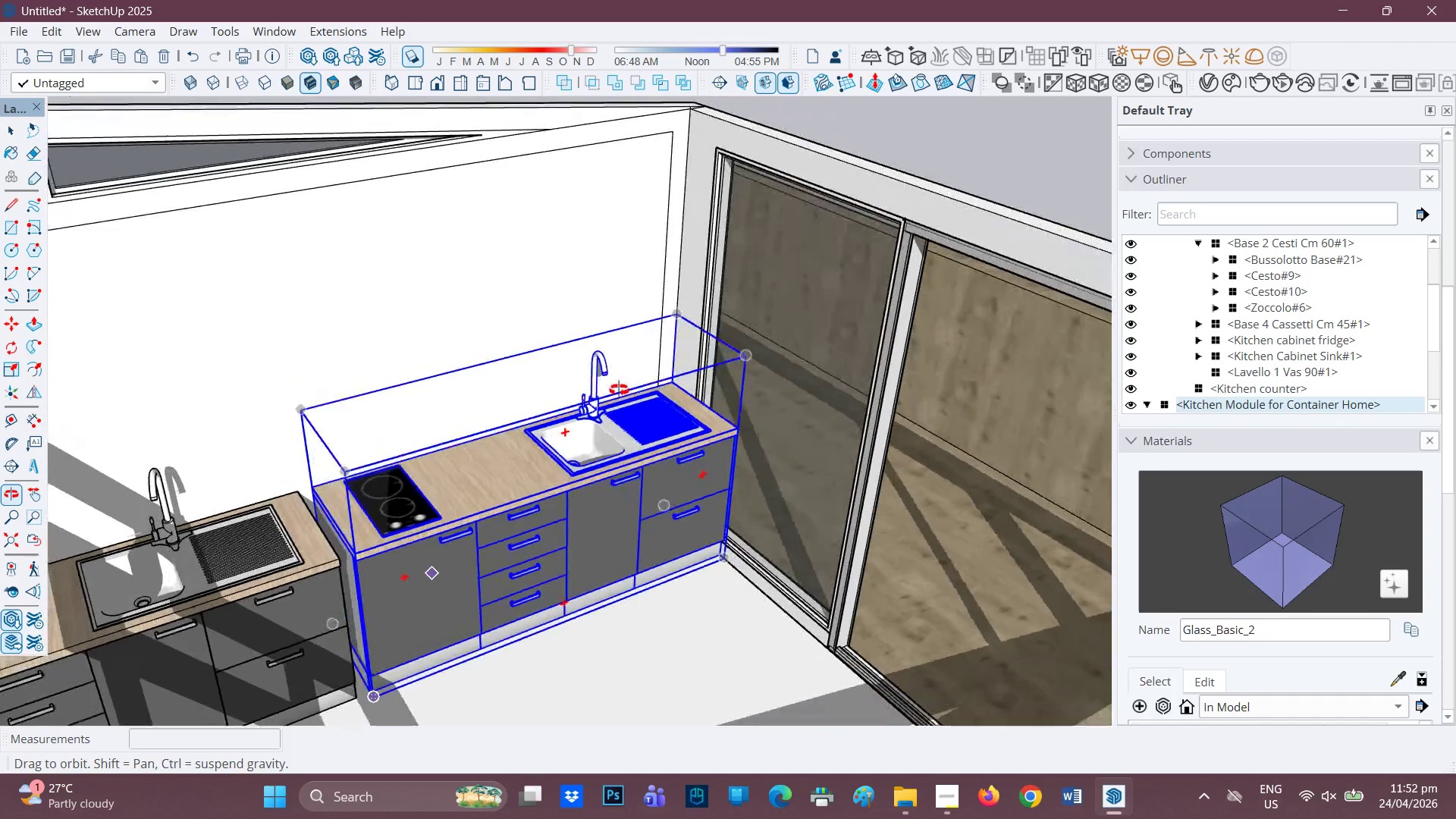 
key(Space)
 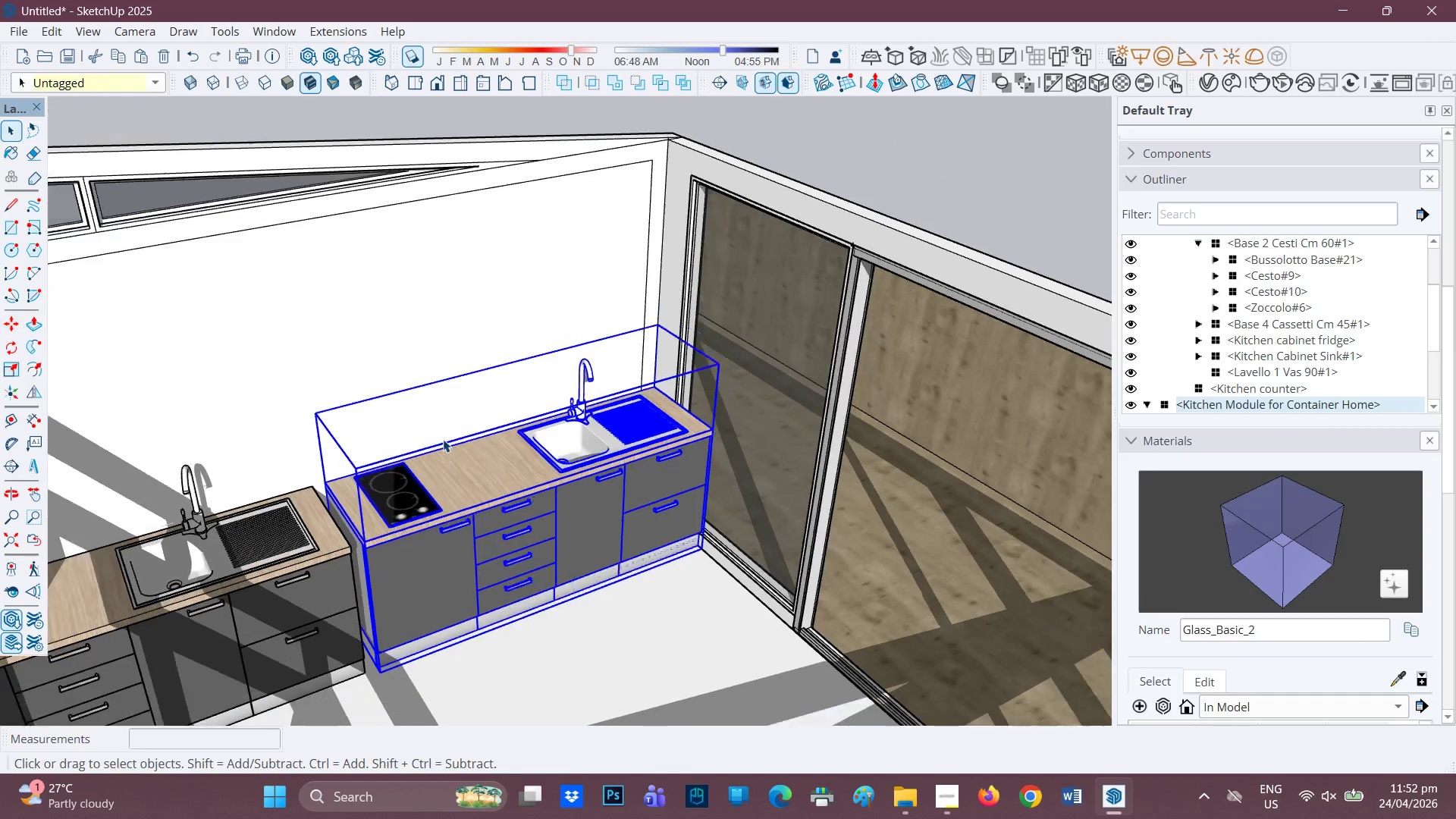 
scroll: coordinate [451, 450], scroll_direction: down, amount: 6.0
 